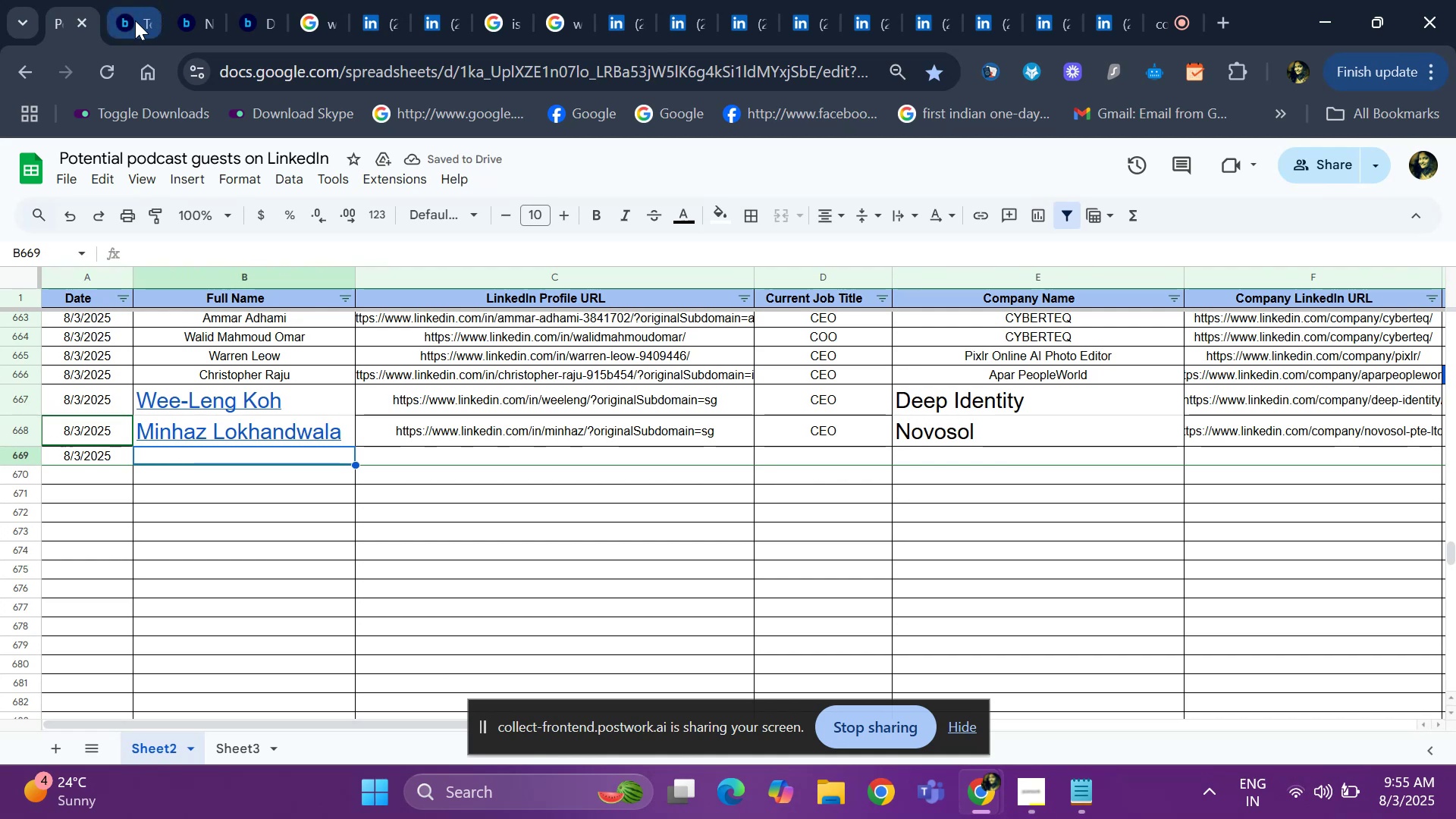 
left_click([124, 31])
 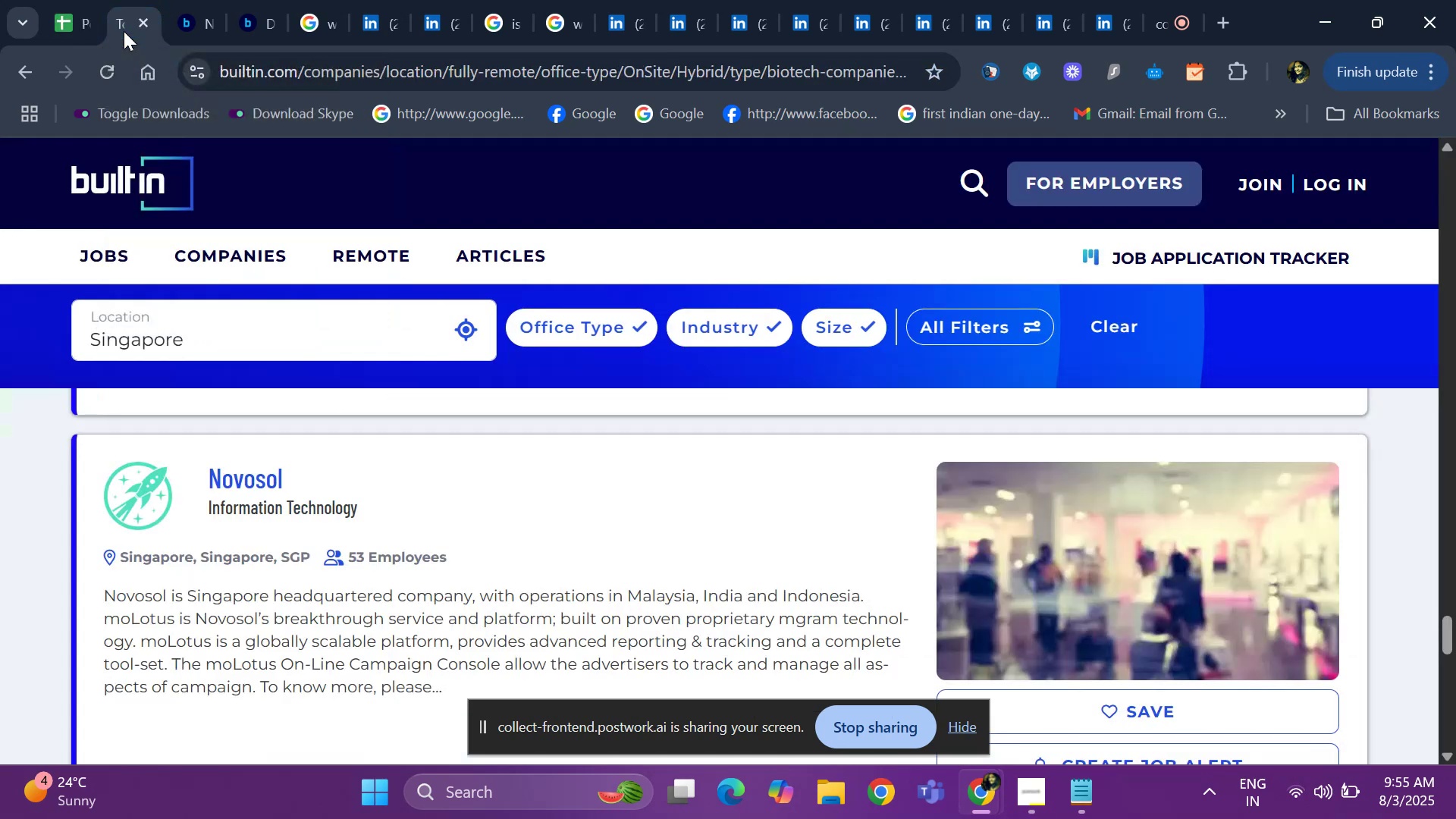 
hold_key(key=ArrowDown, duration=0.81)
 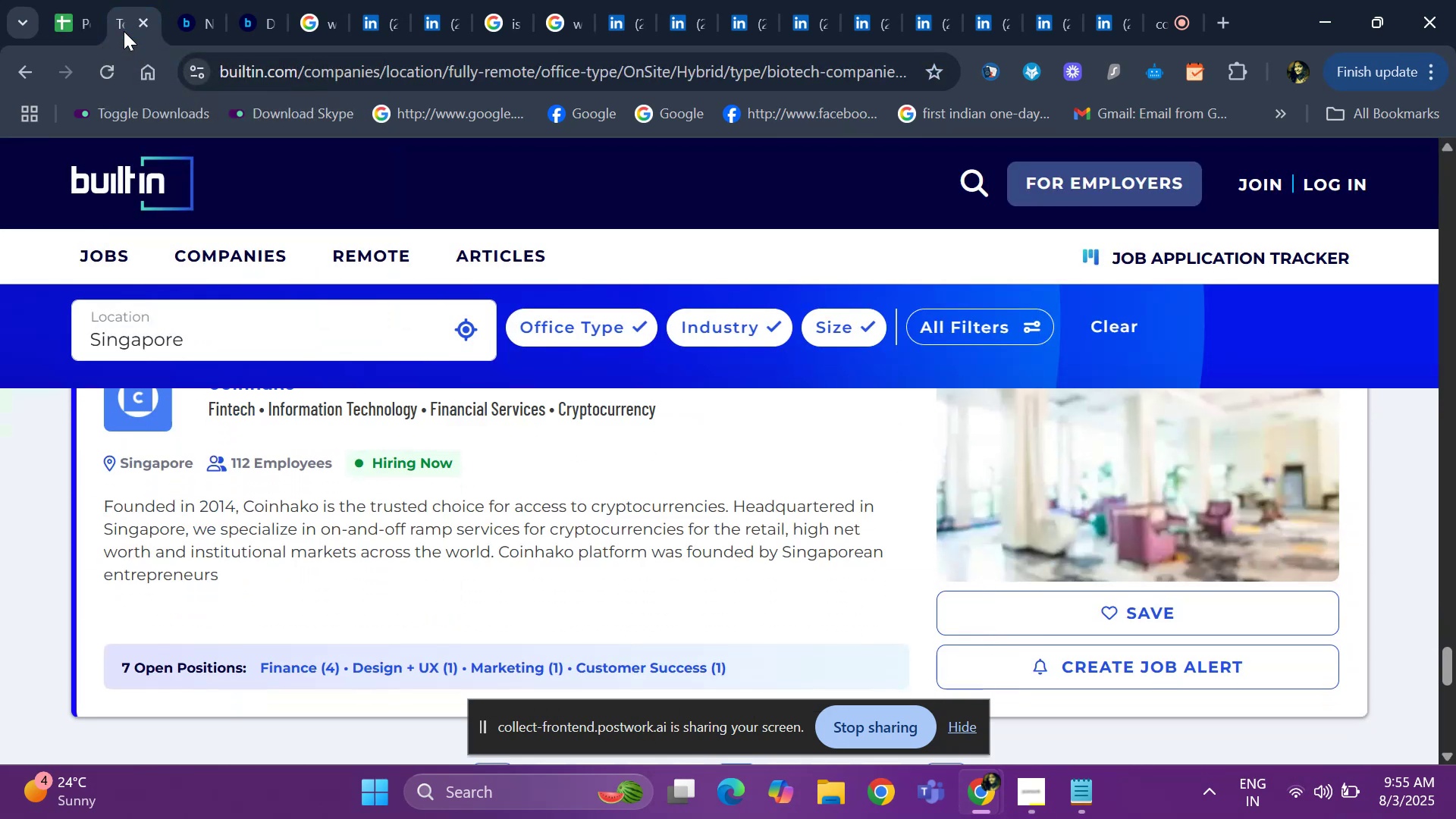 
key(ArrowUp)
 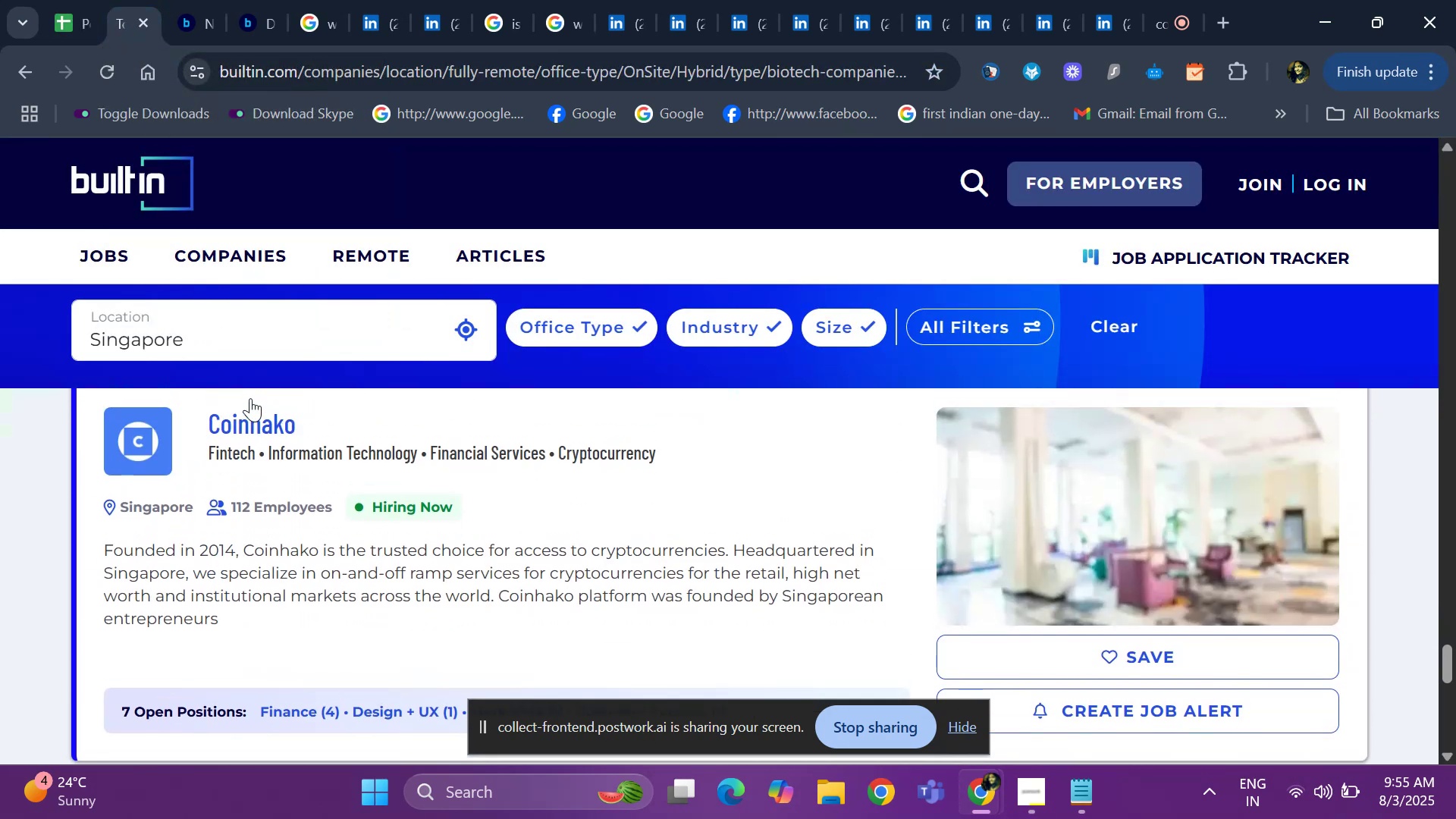 
key(ArrowUp)
 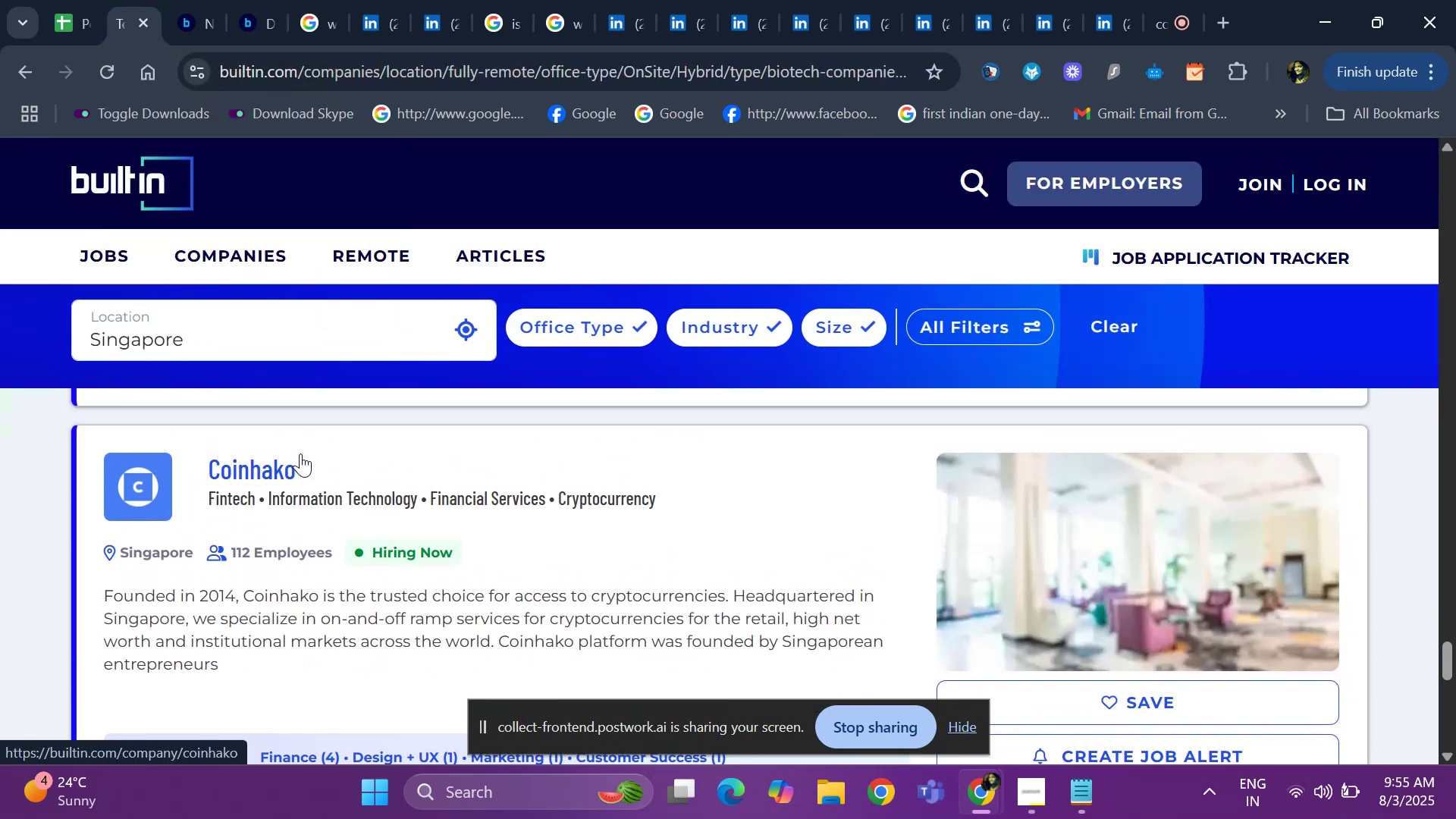 
hold_key(key=ArrowDown, duration=0.67)
 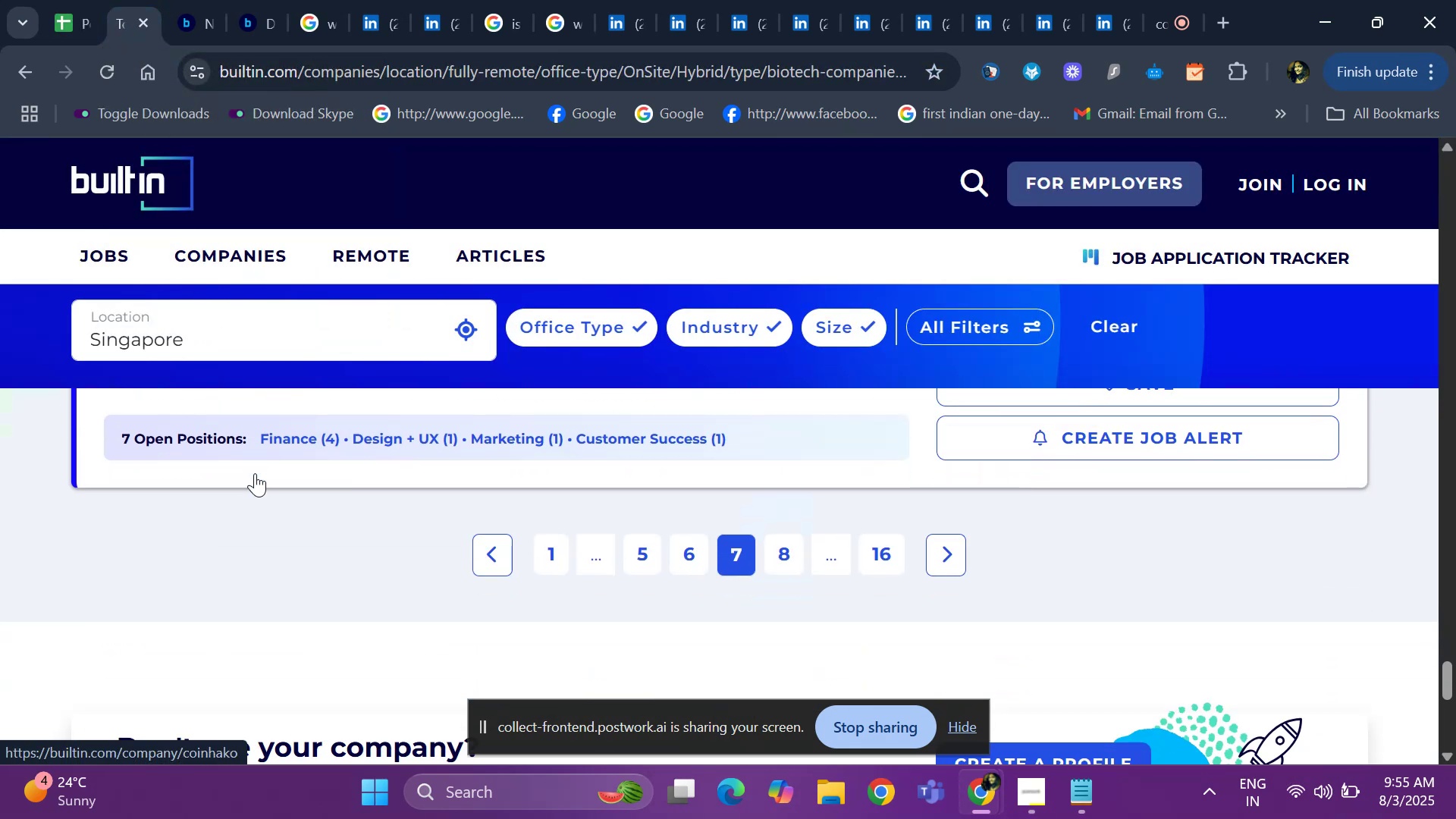 
key(ArrowUp)
 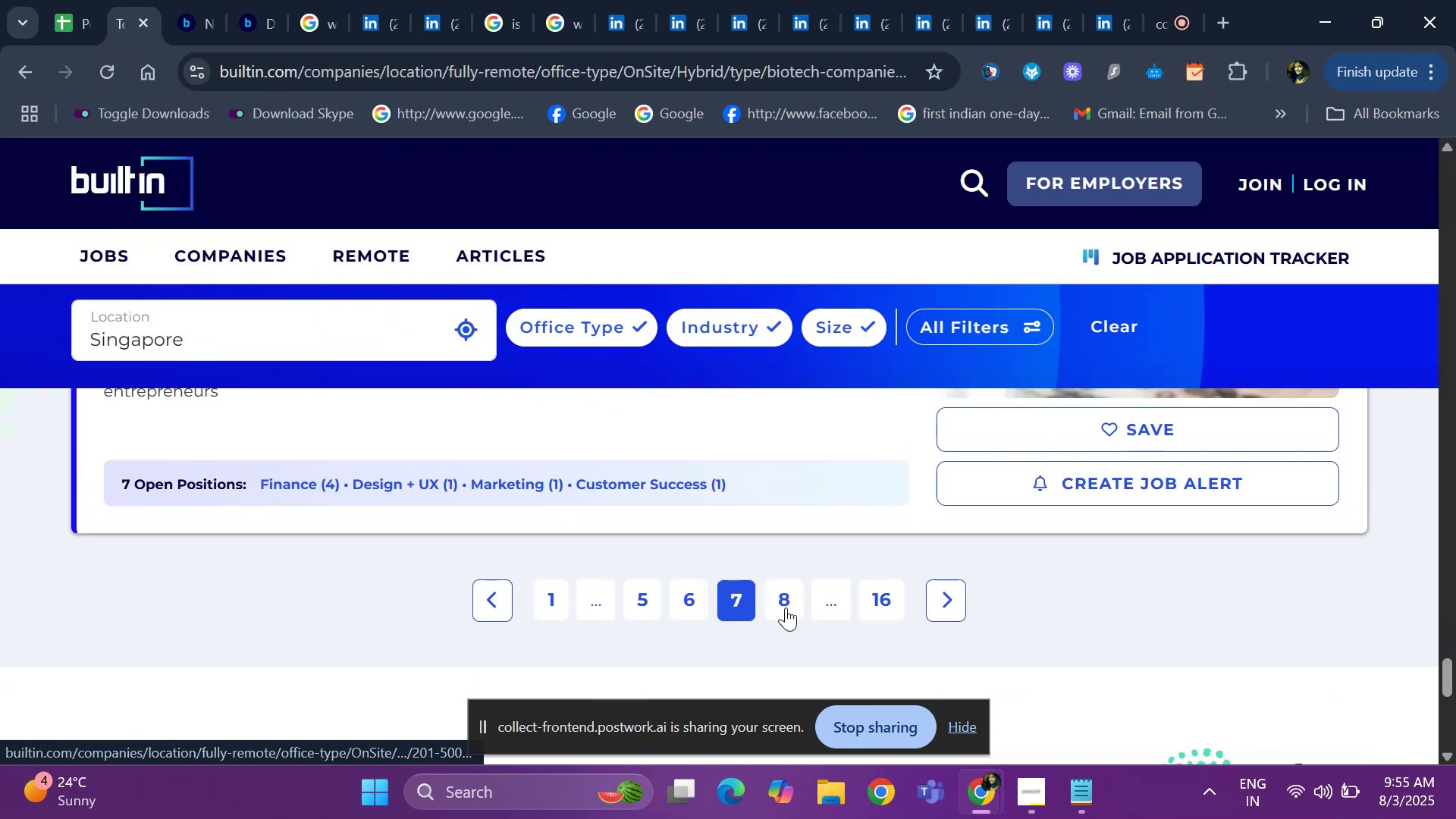 
left_click([794, 608])
 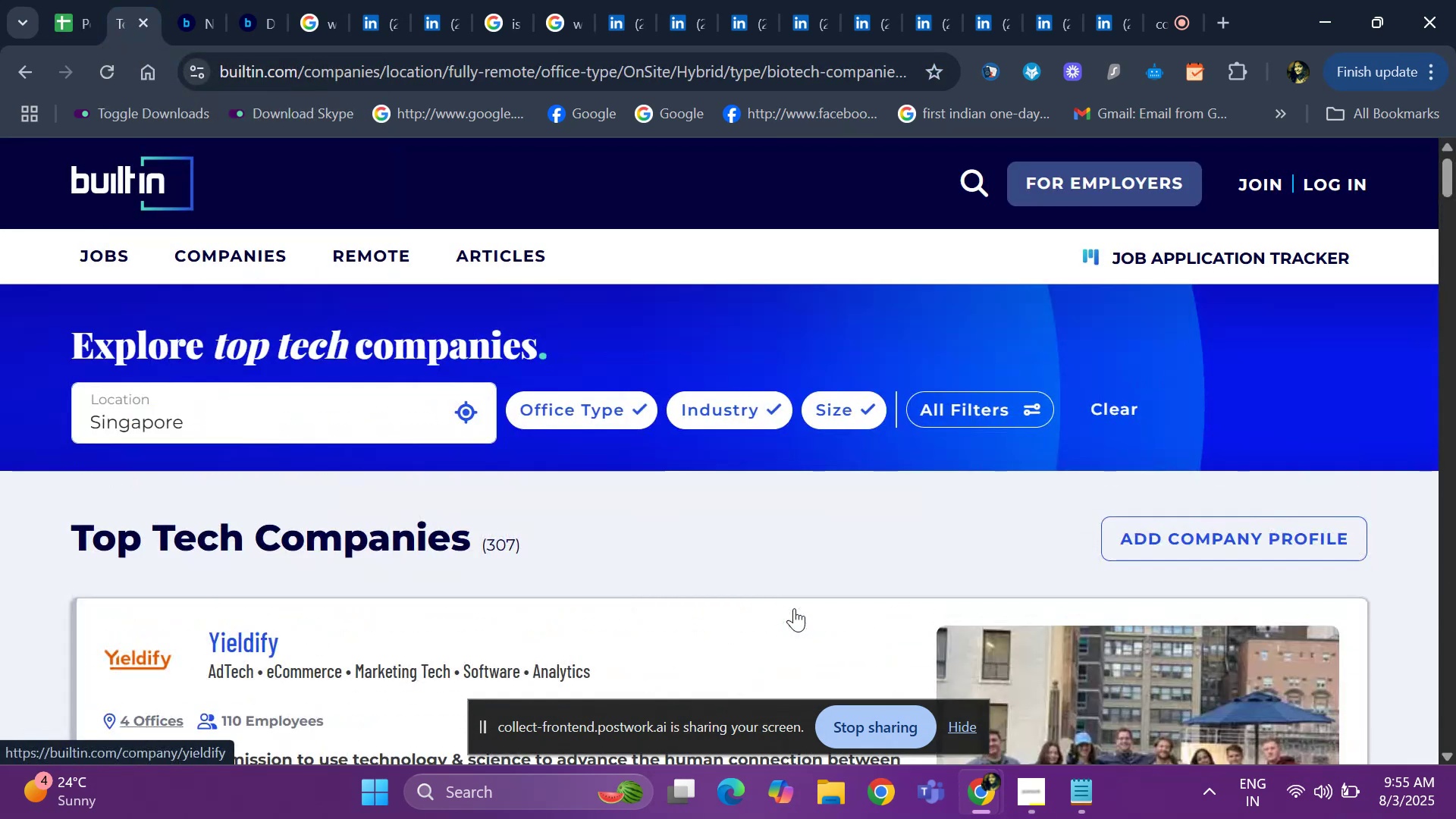 
key(ArrowDown)
 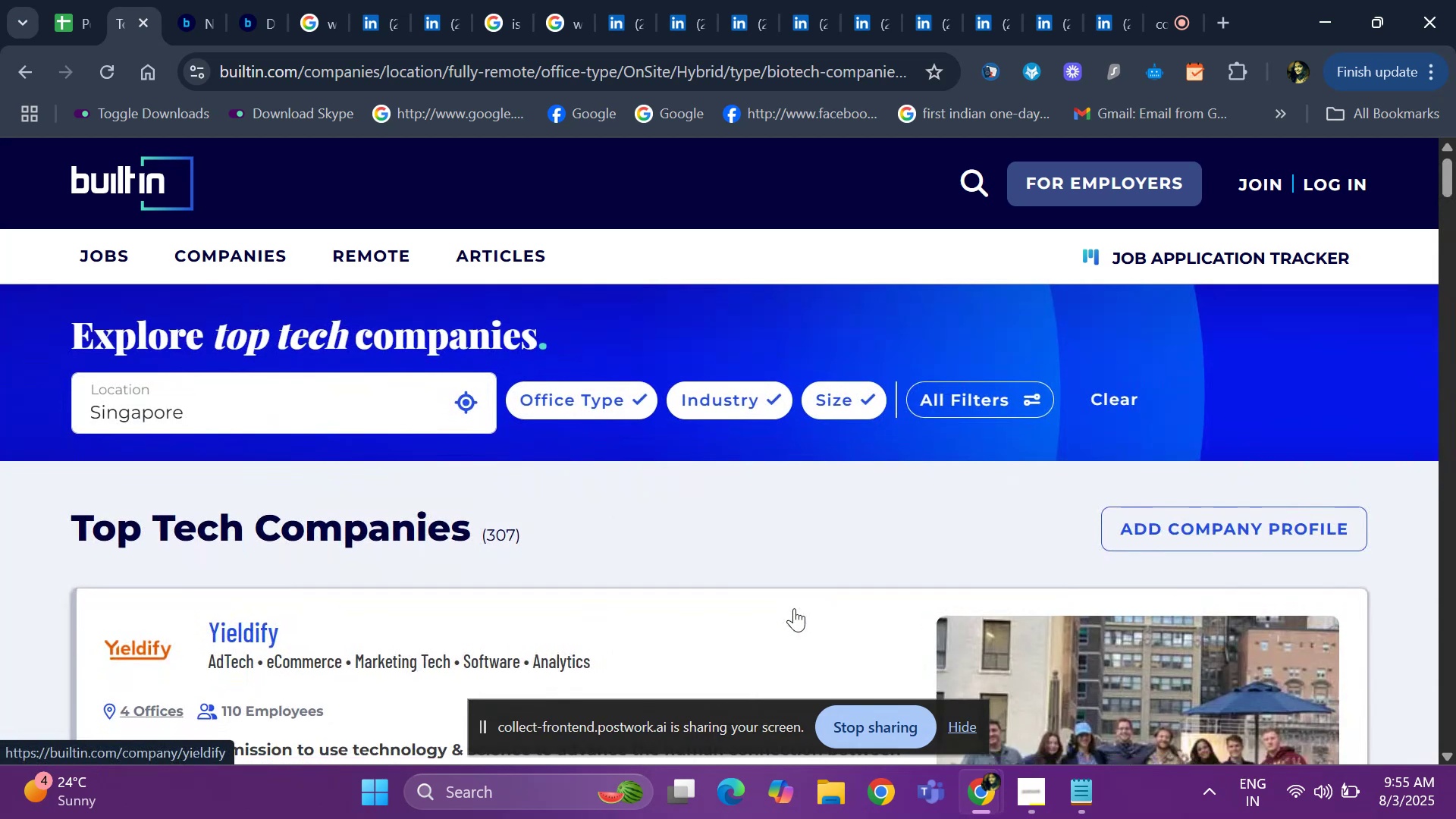 
key(ArrowDown)
 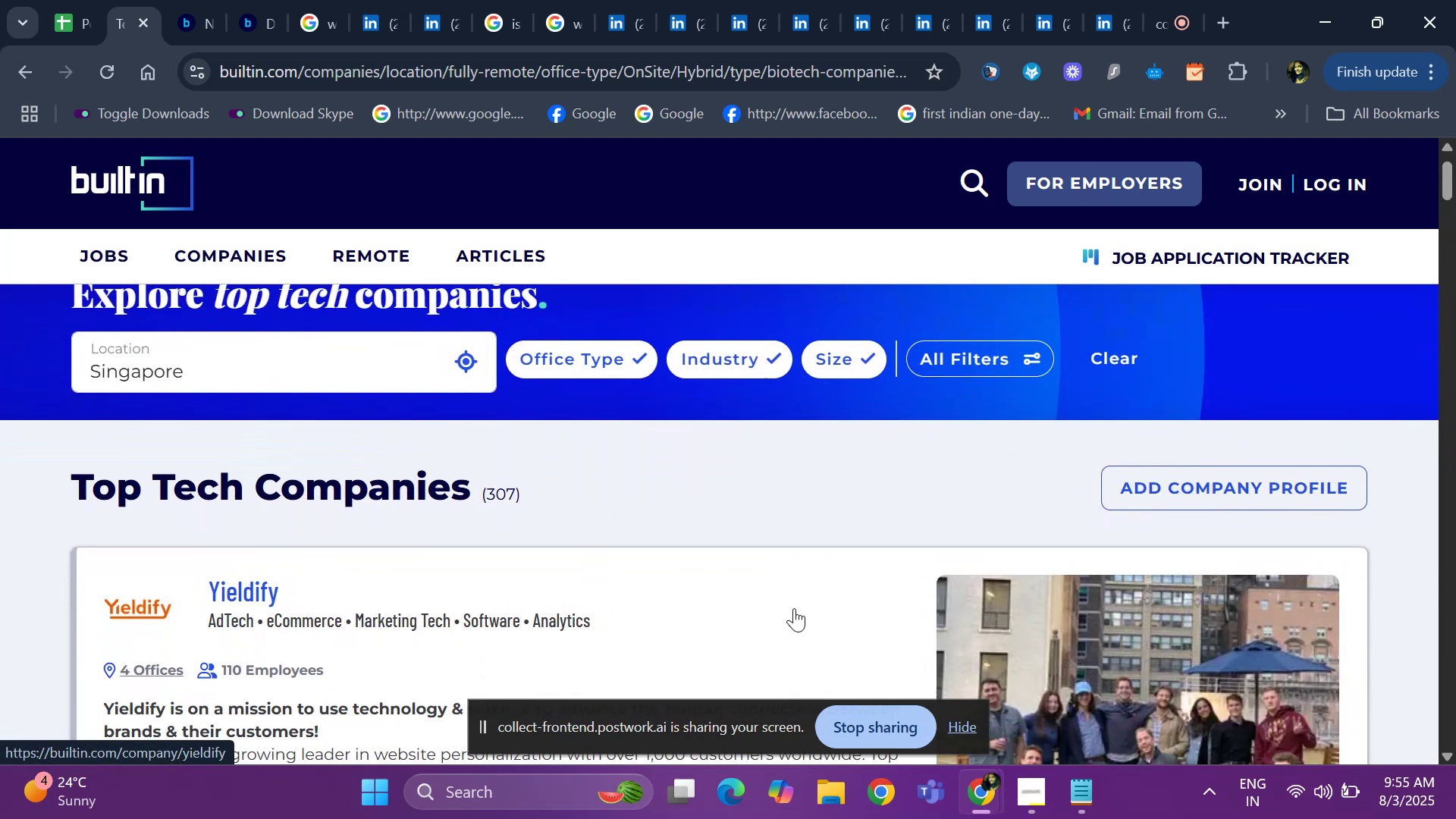 
key(ArrowDown)
 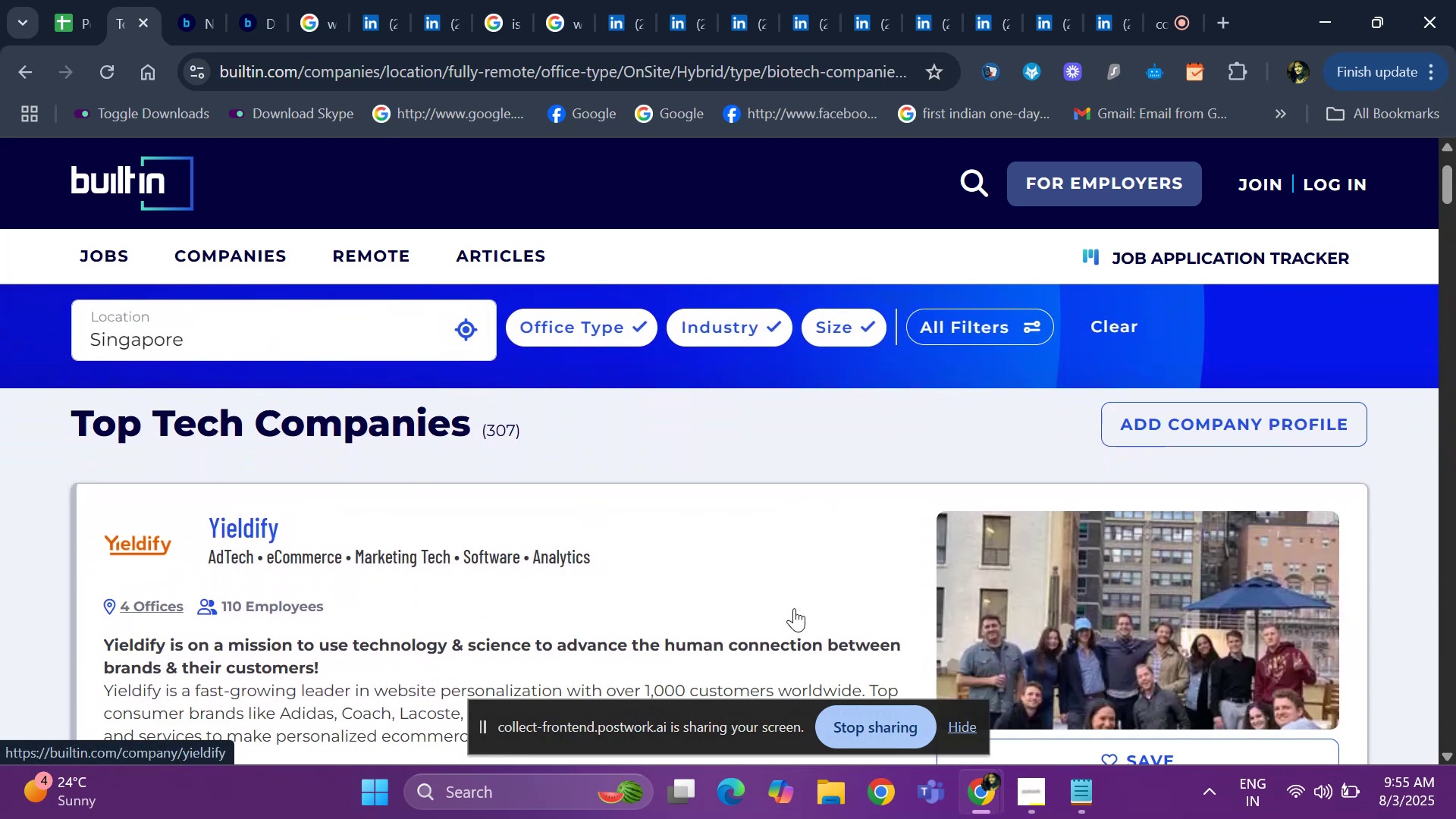 
key(ArrowDown)
 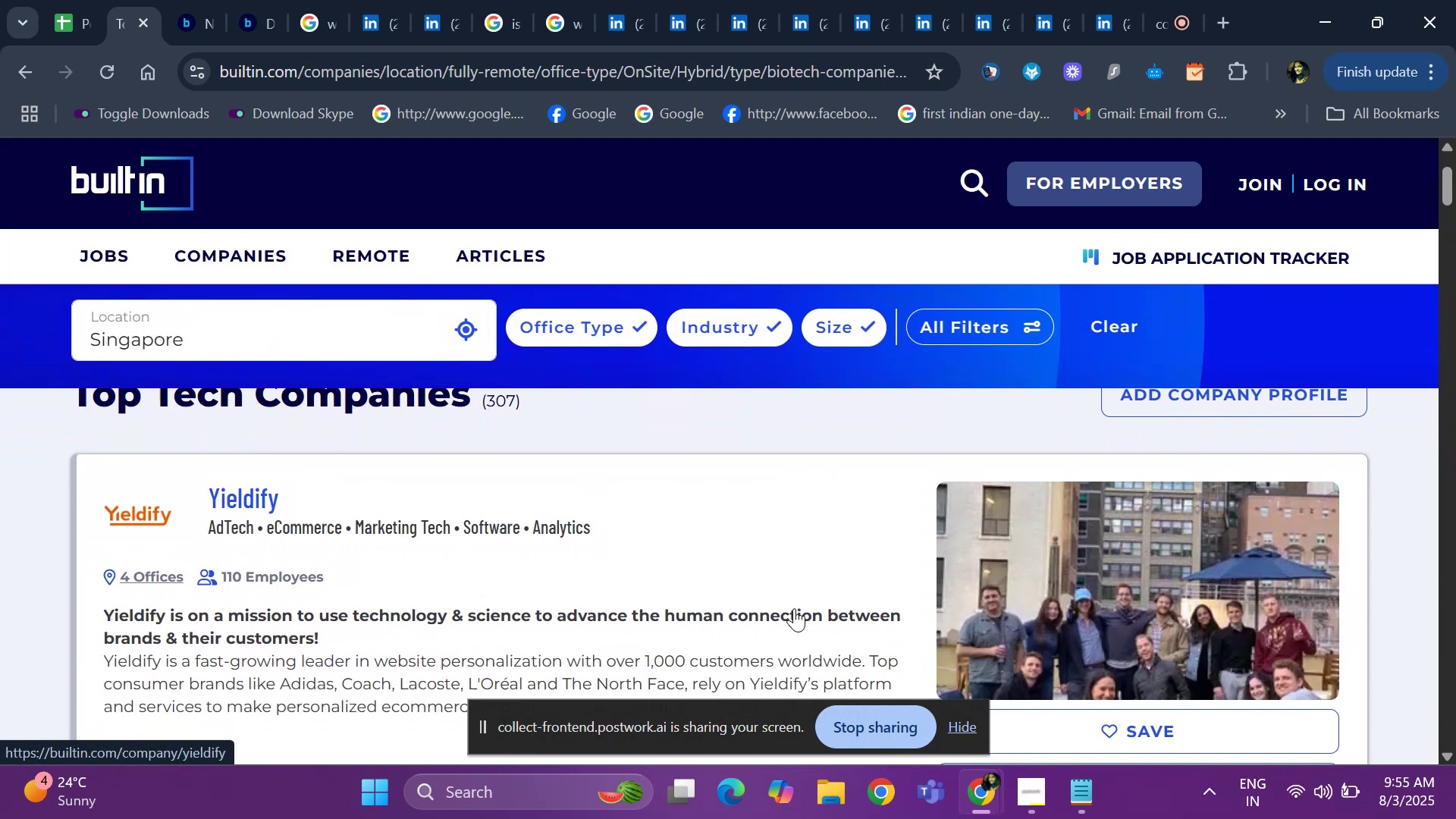 
key(ArrowDown)
 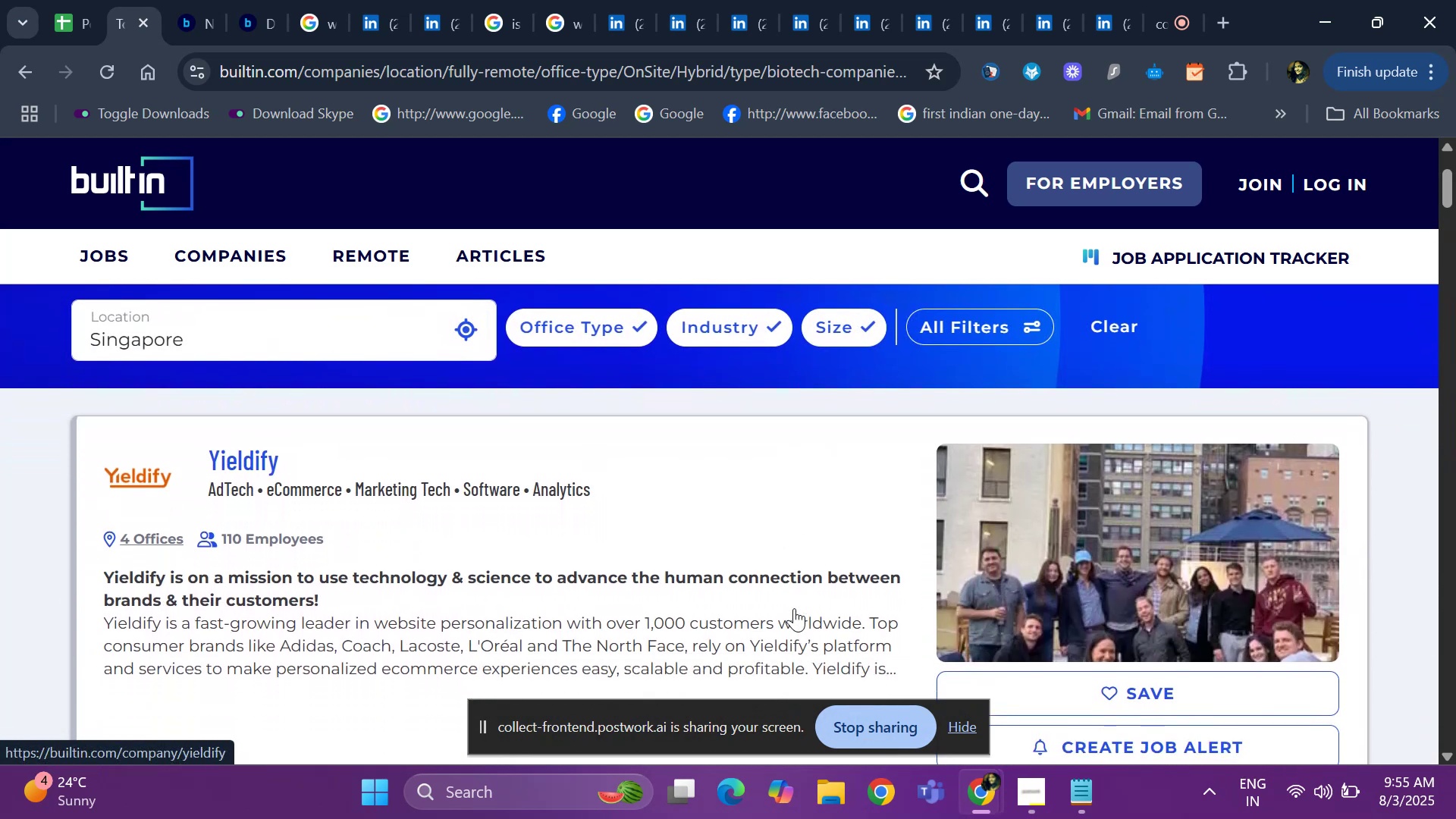 
key(ArrowDown)
 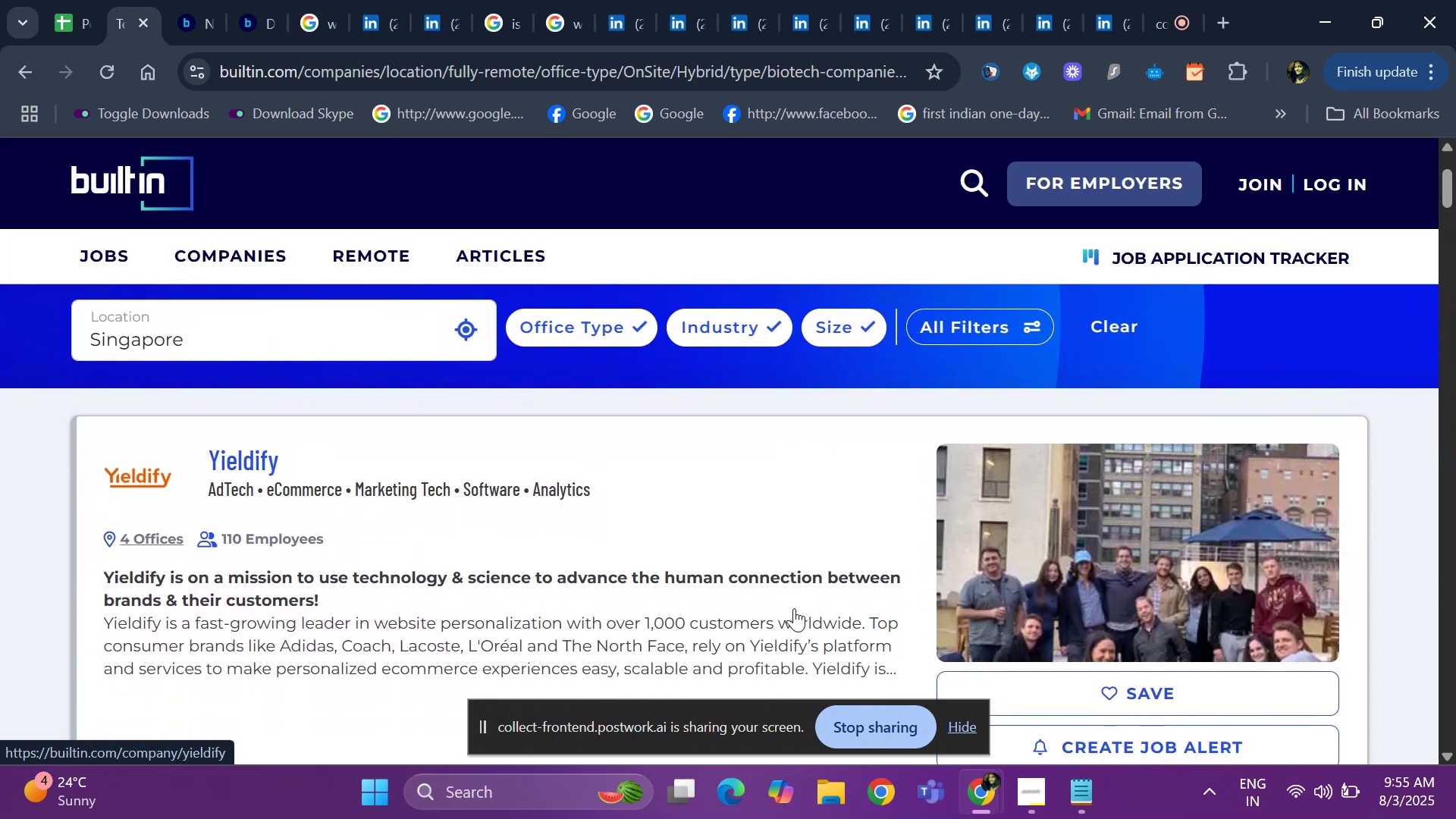 
key(ArrowDown)
 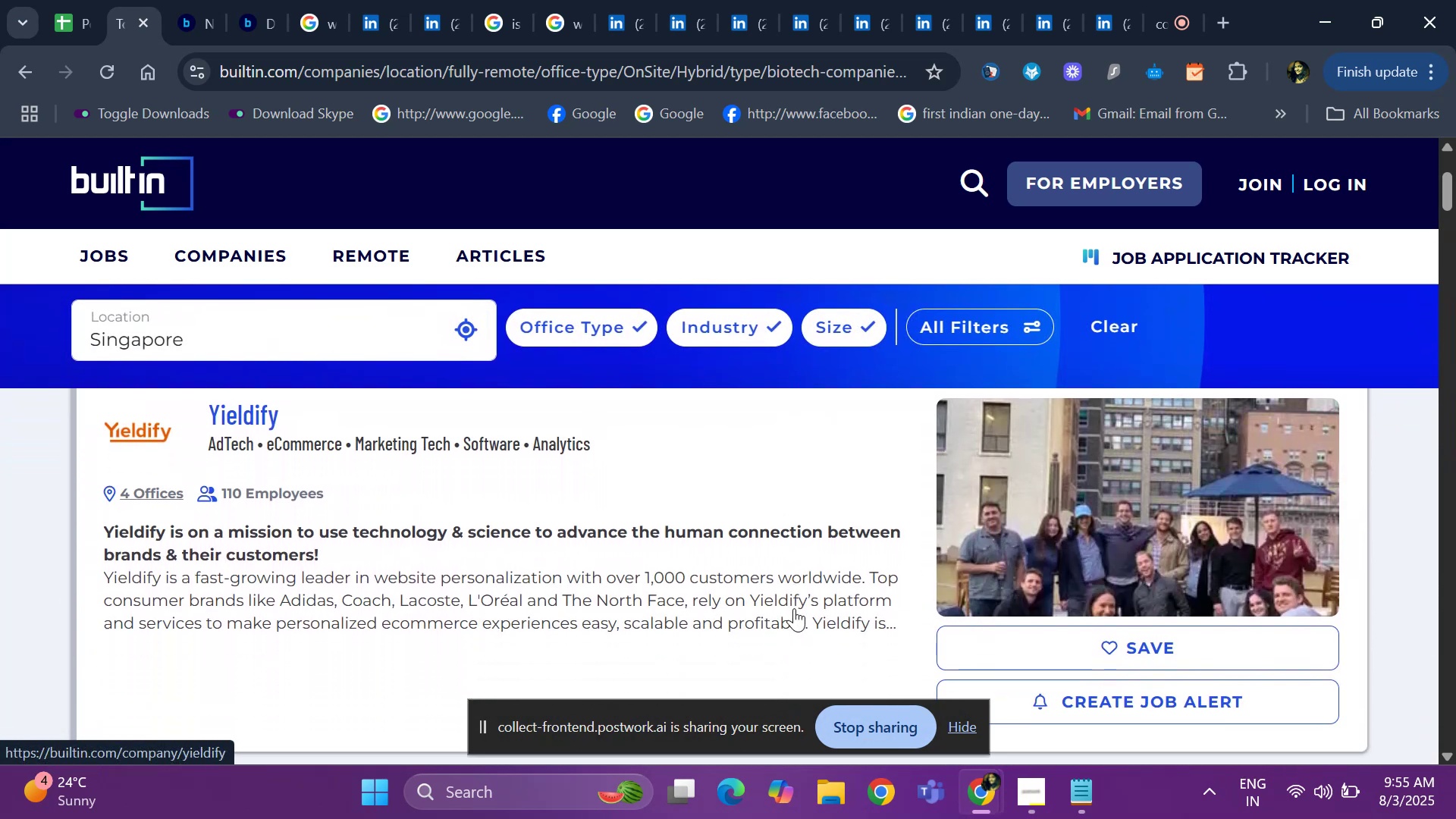 
key(ArrowDown)
 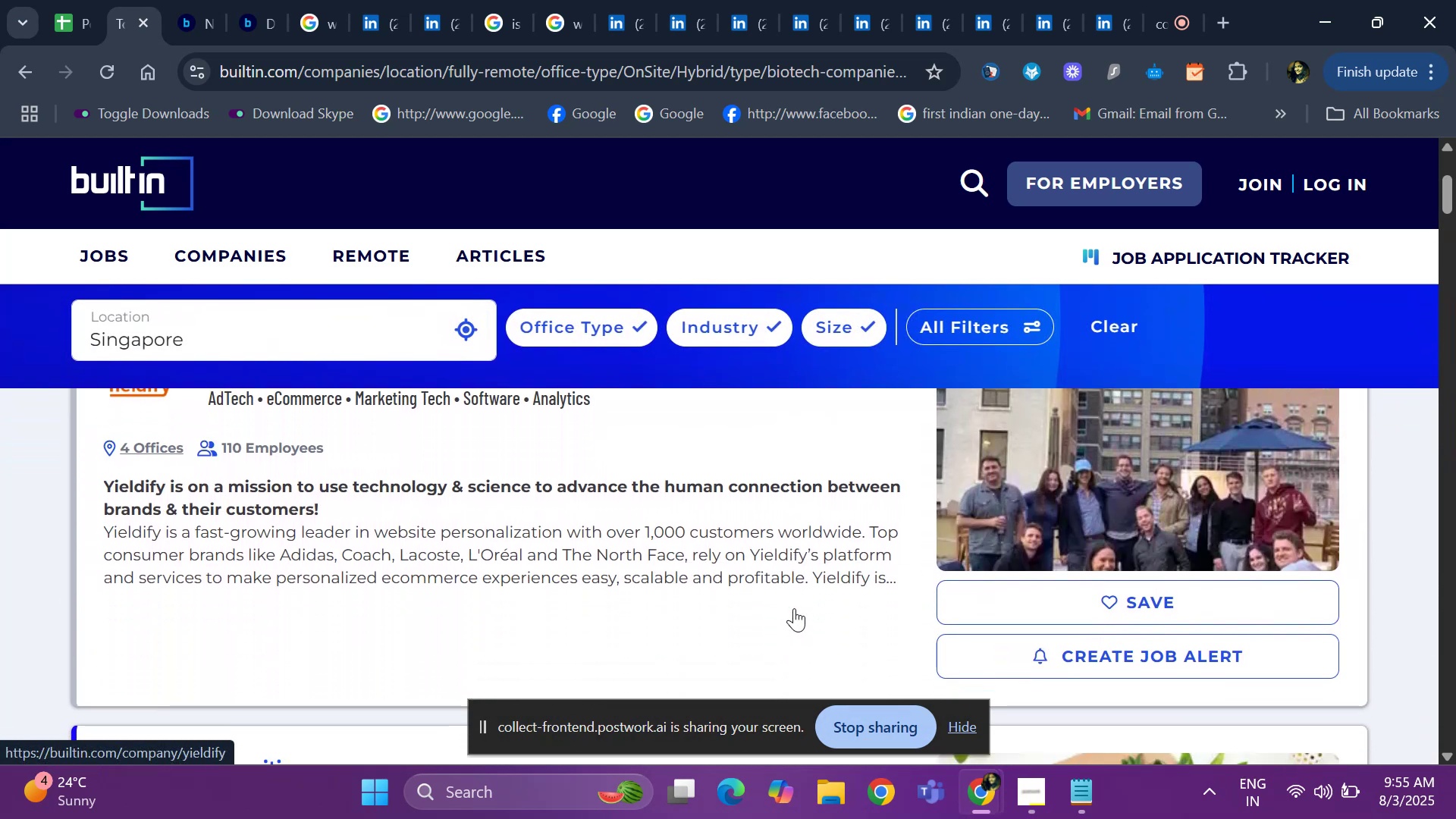 
hold_key(key=ArrowDown, duration=0.33)
 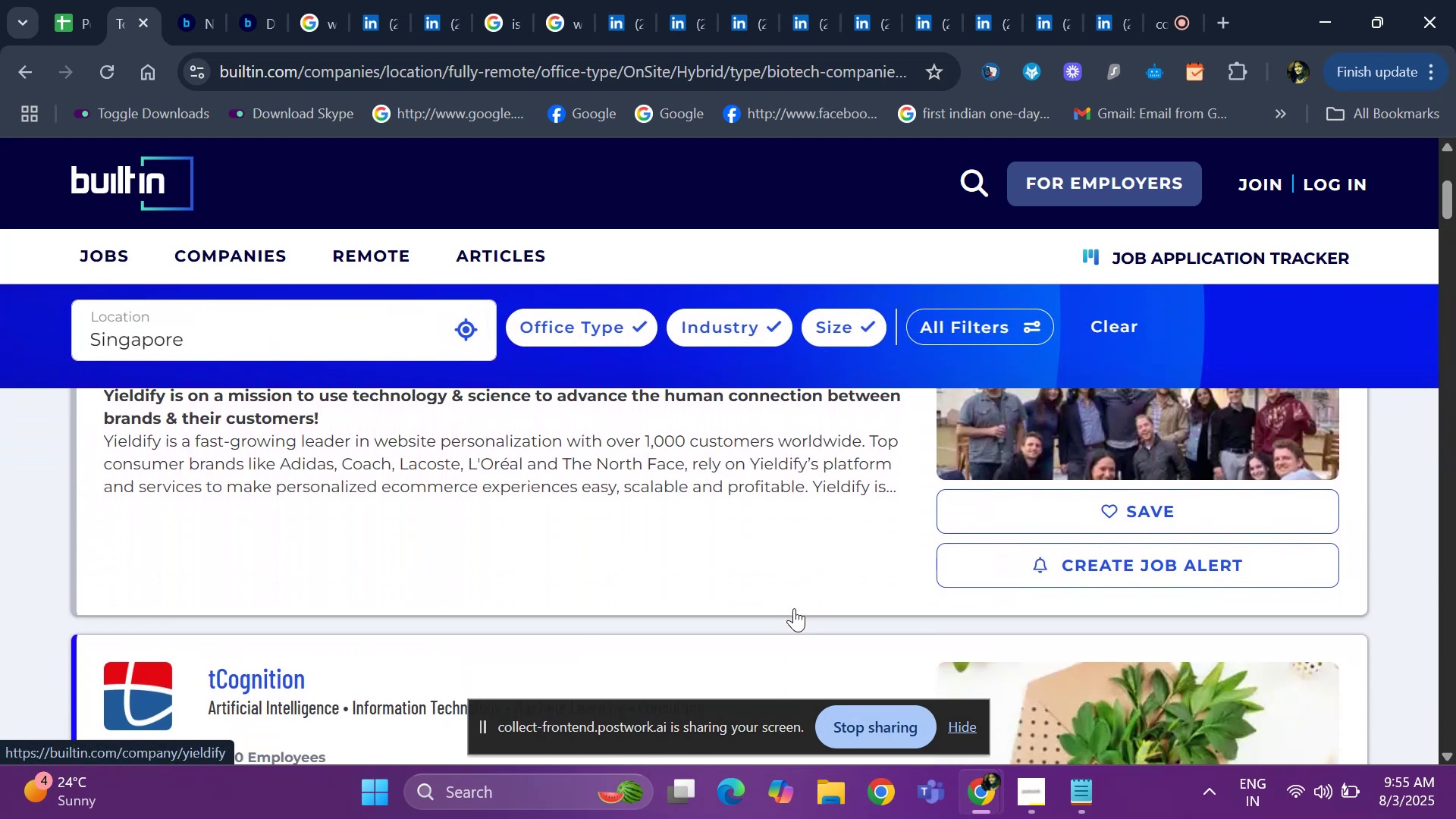 
key(ArrowDown)
 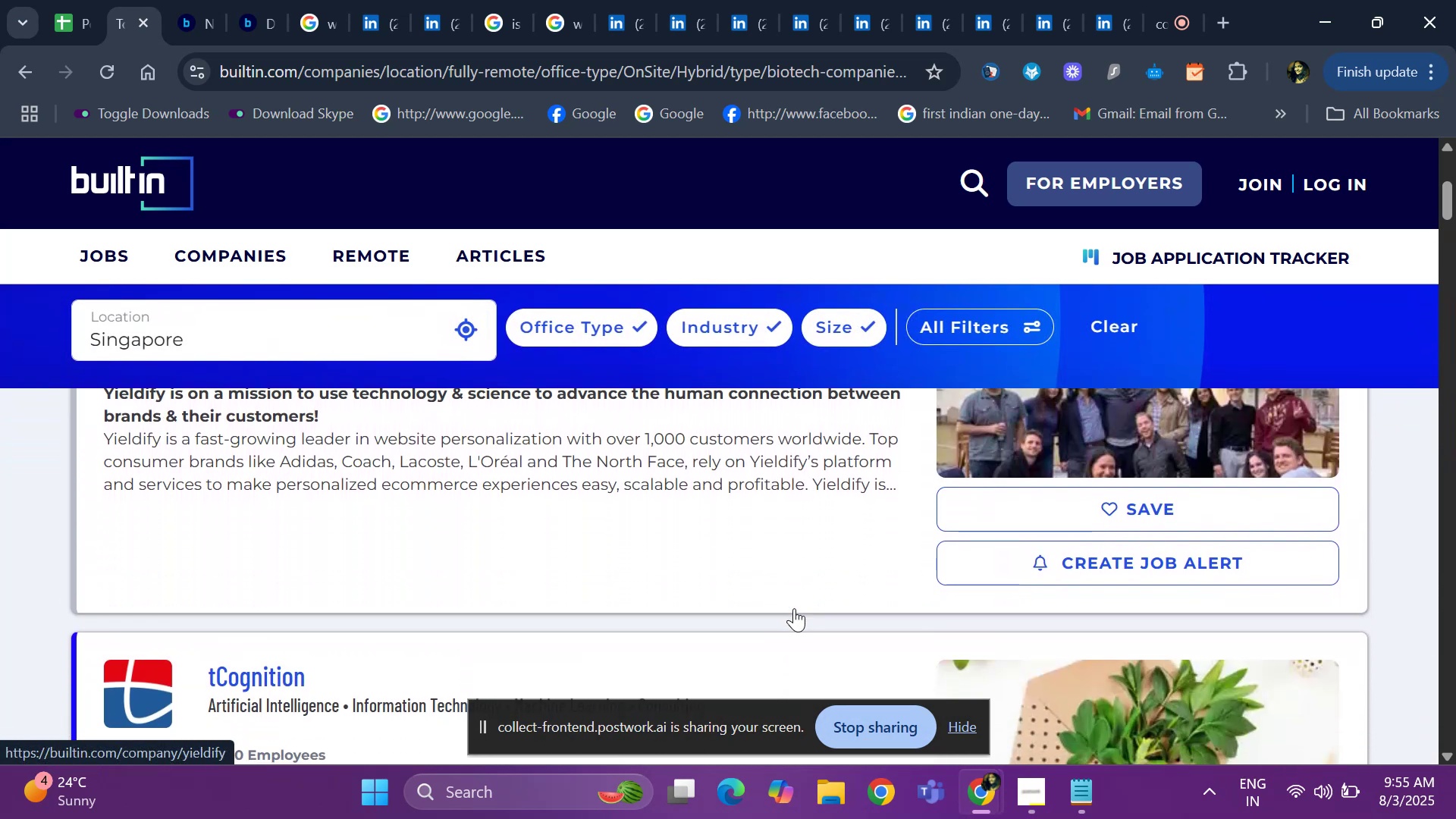 
hold_key(key=ArrowDown, duration=0.75)
 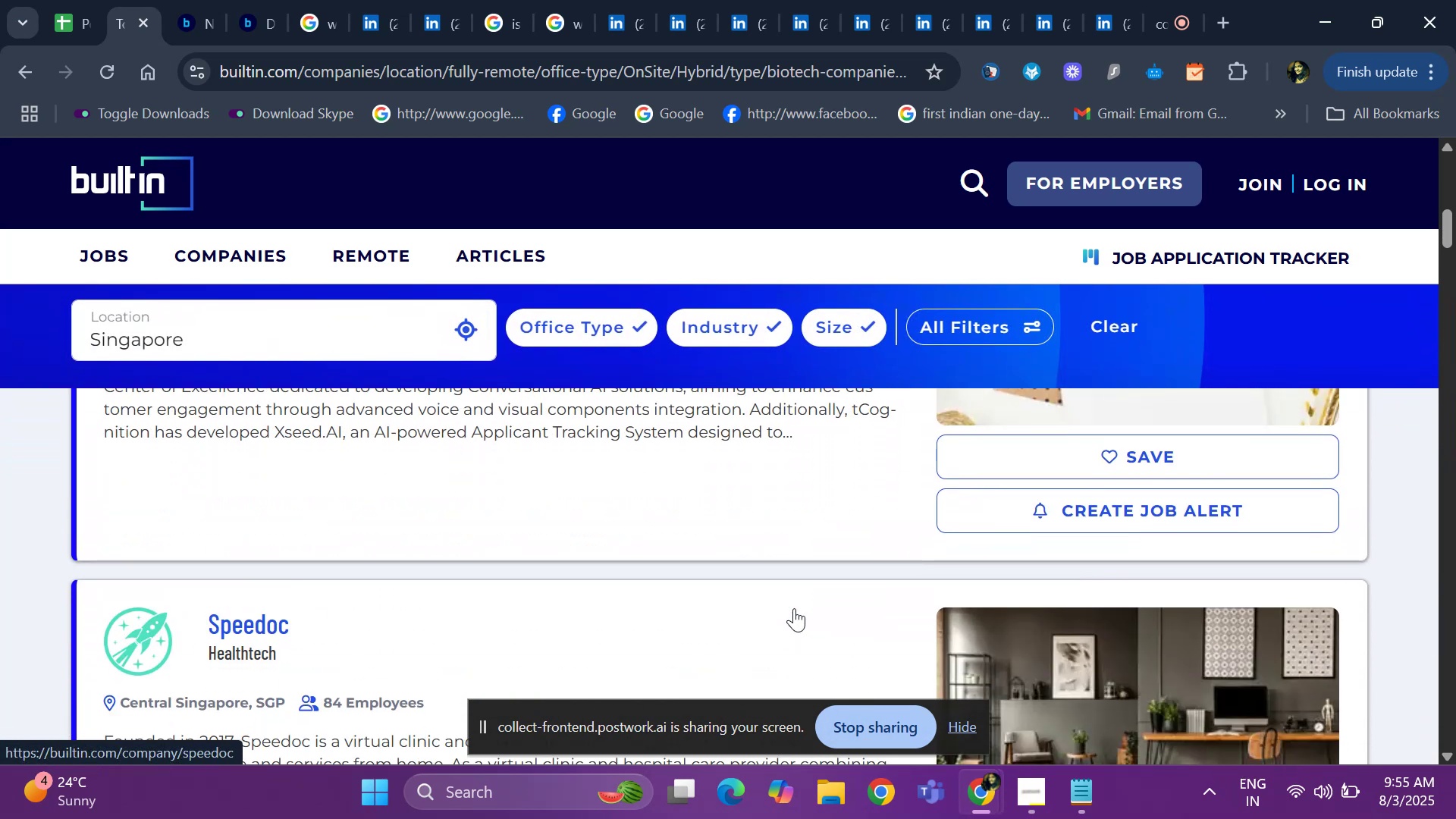 
key(ArrowDown)
 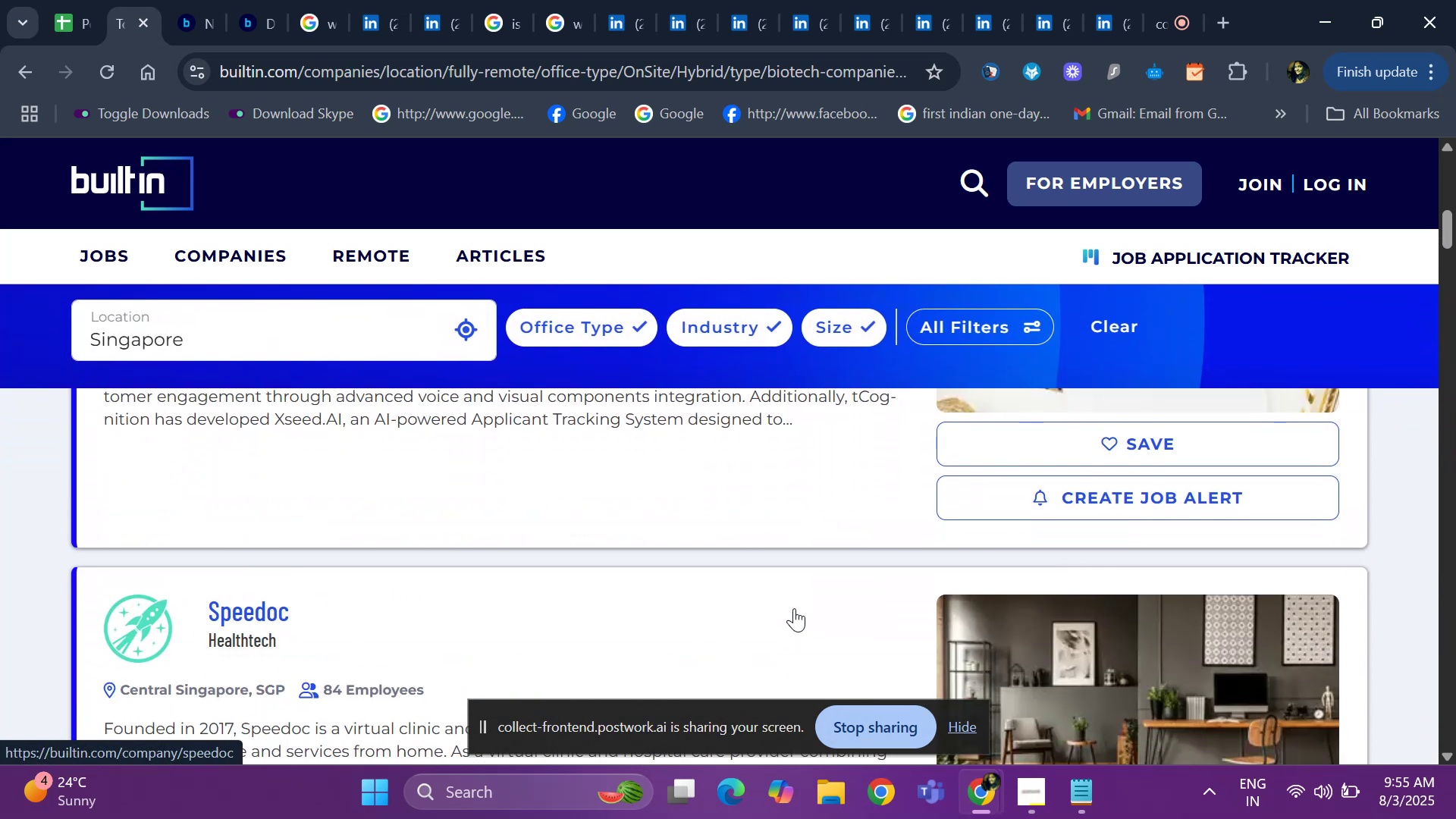 
key(ArrowDown)
 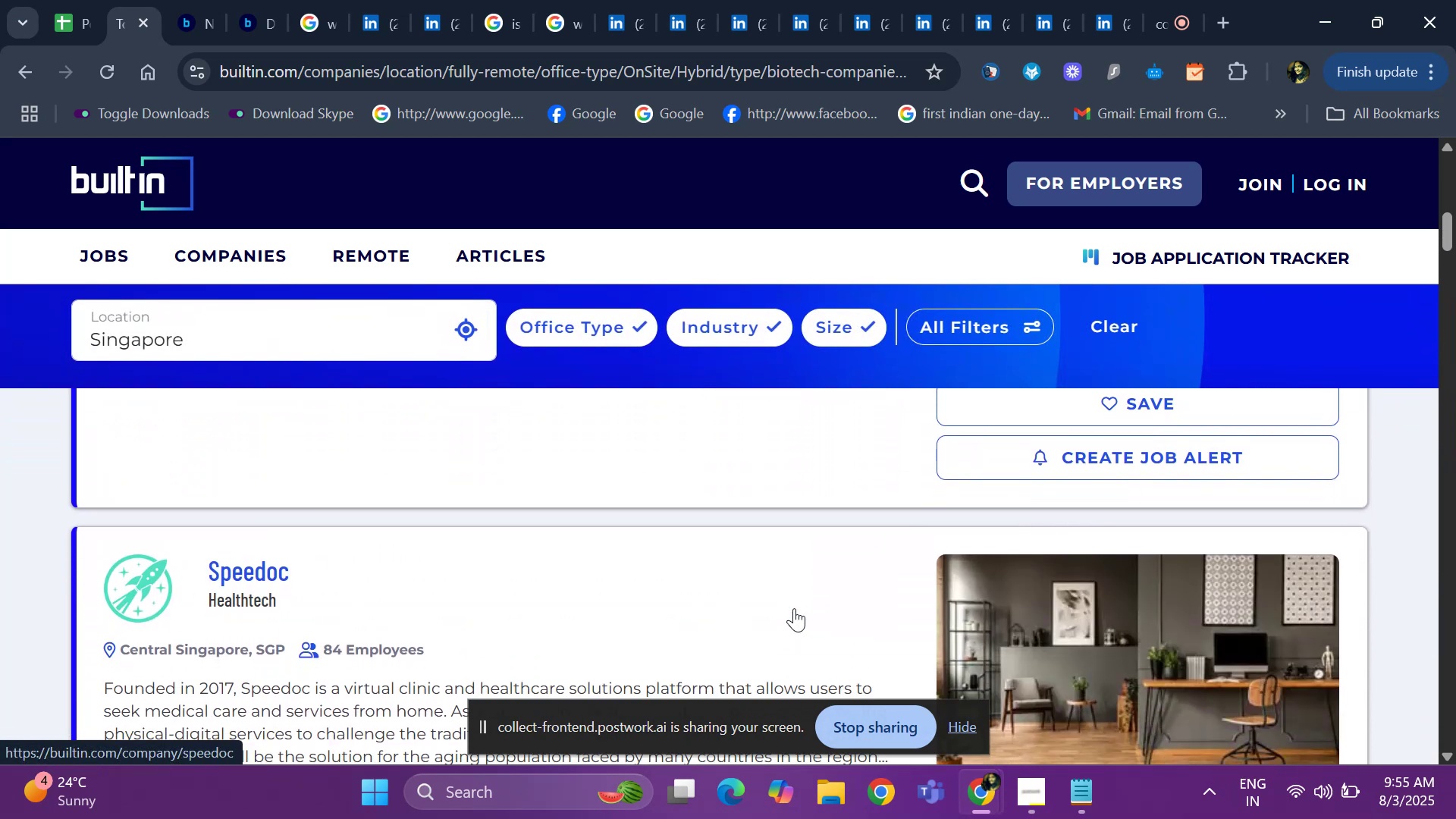 
hold_key(key=ArrowDown, duration=0.65)
 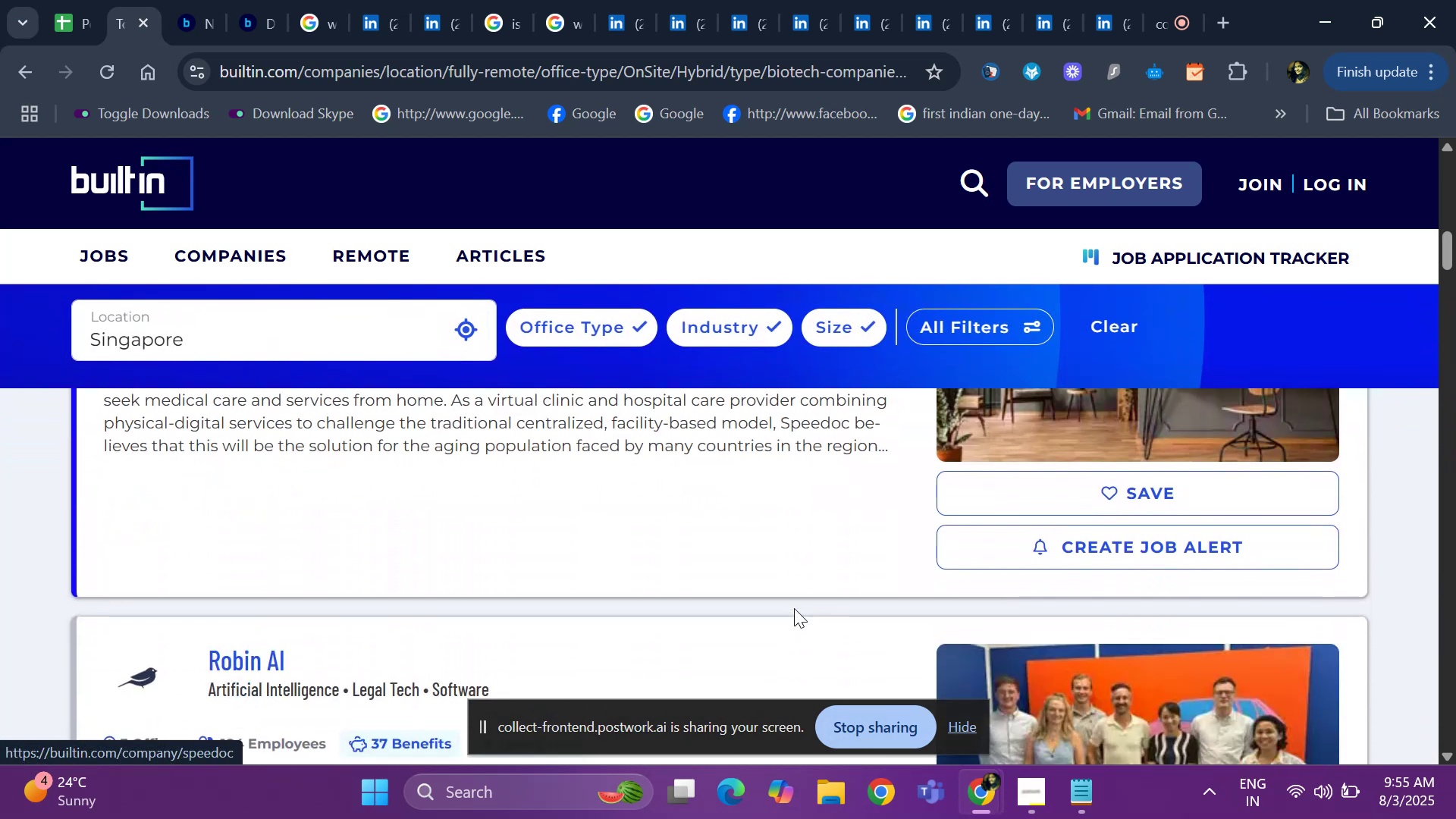 
hold_key(key=ArrowDown, duration=0.35)
 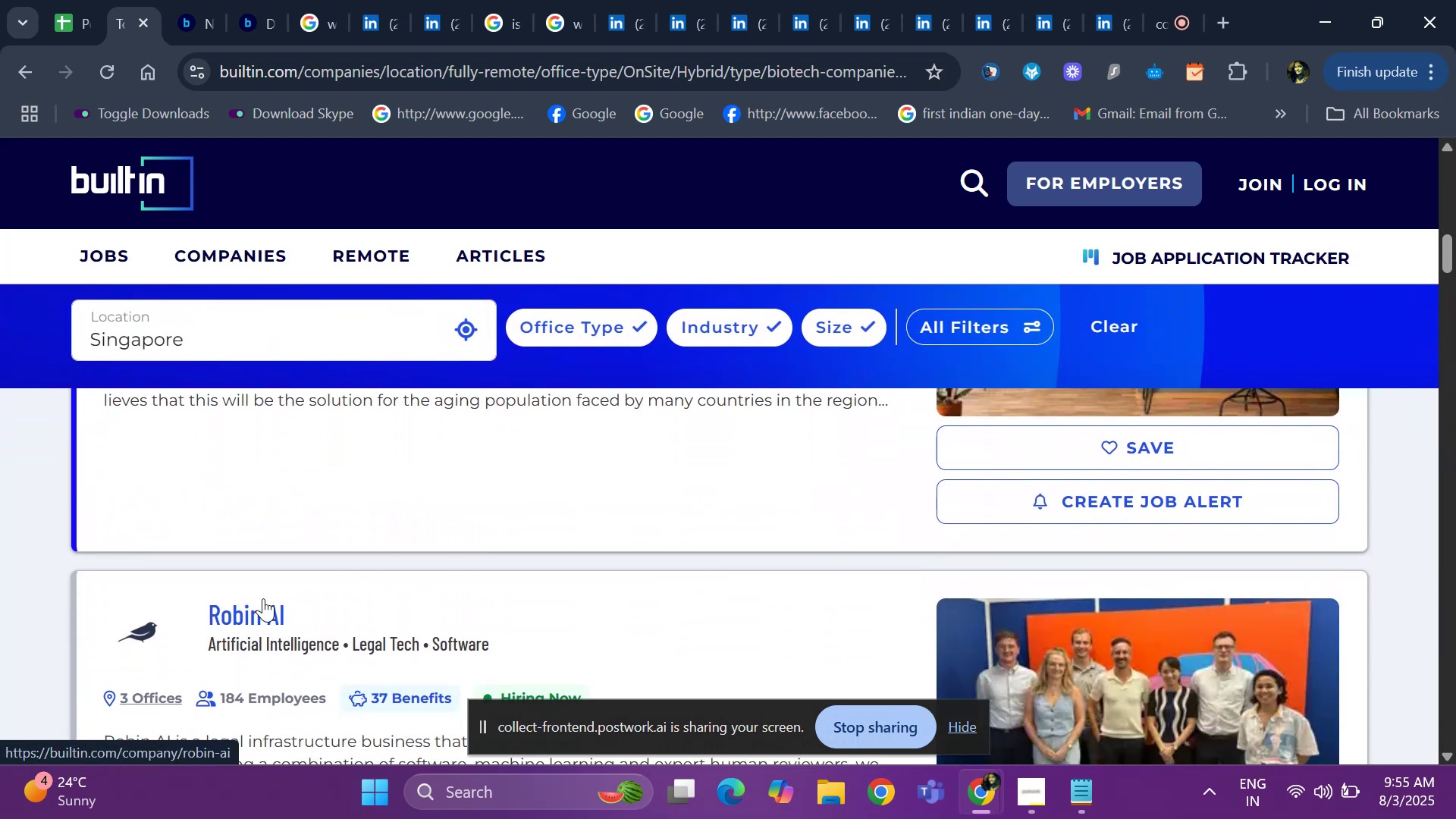 
hold_key(key=ArrowDown, duration=0.37)
 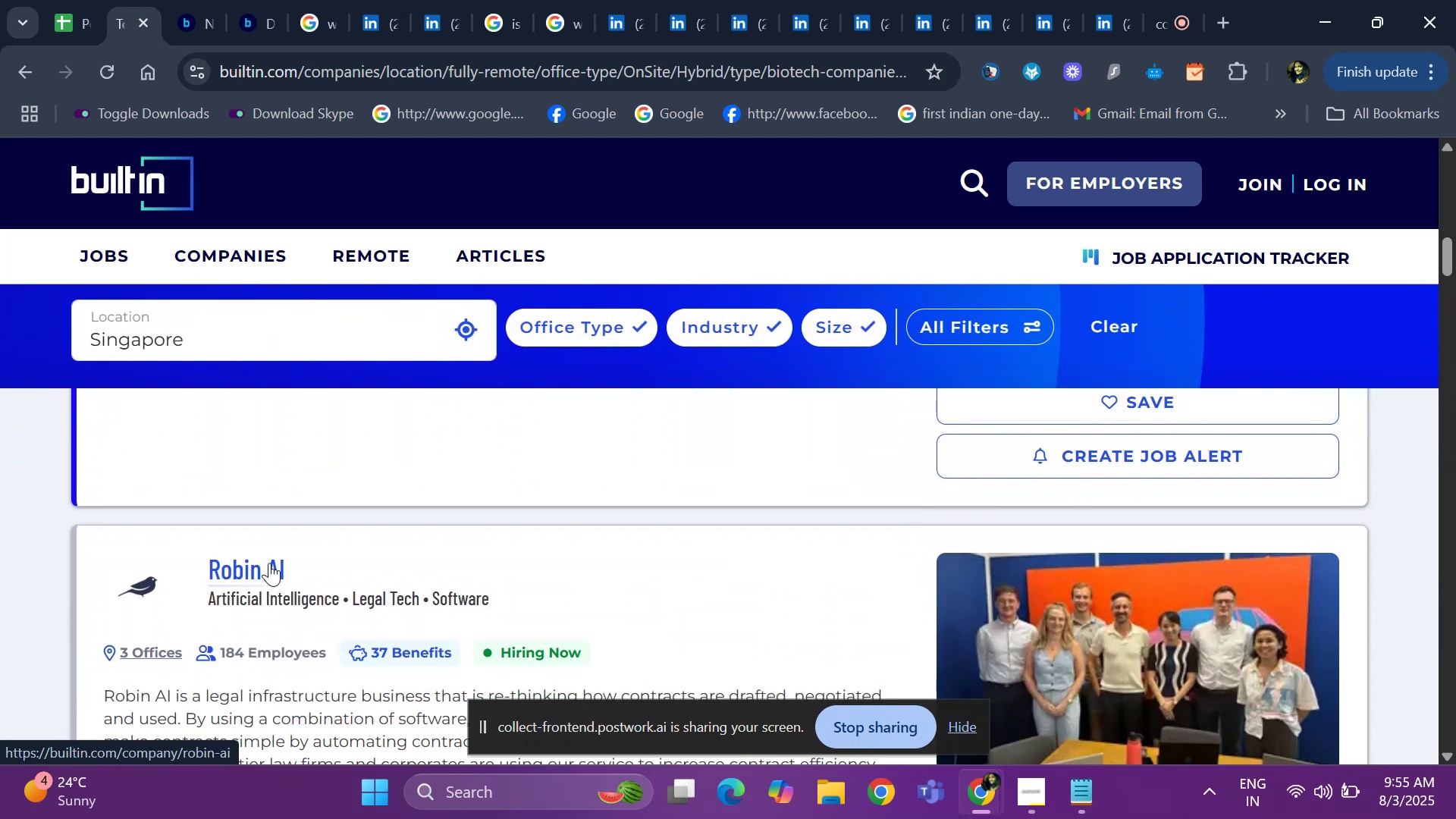 
right_click([269, 563])
 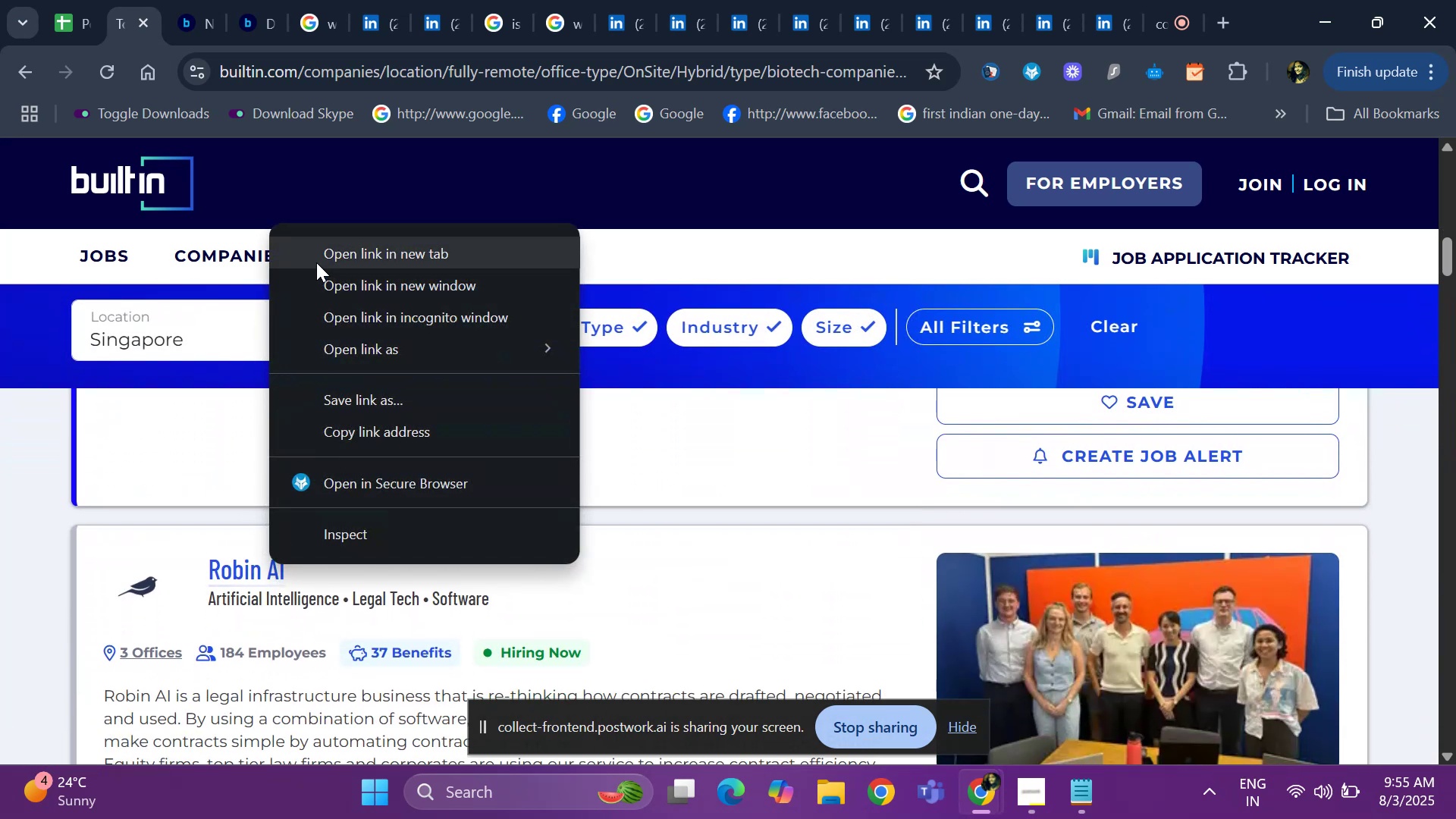 
left_click([316, 262])
 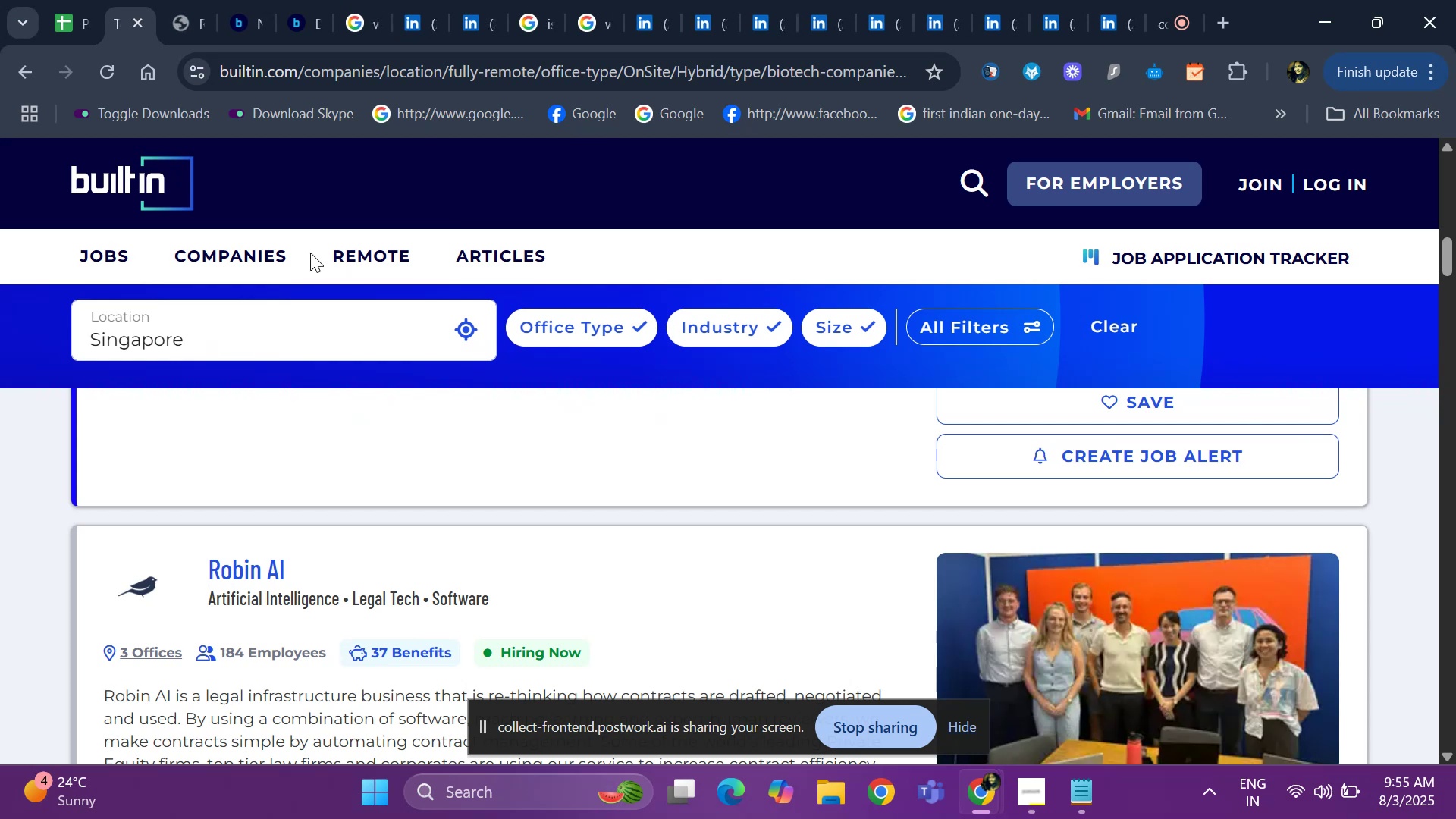 
left_click([173, 10])
 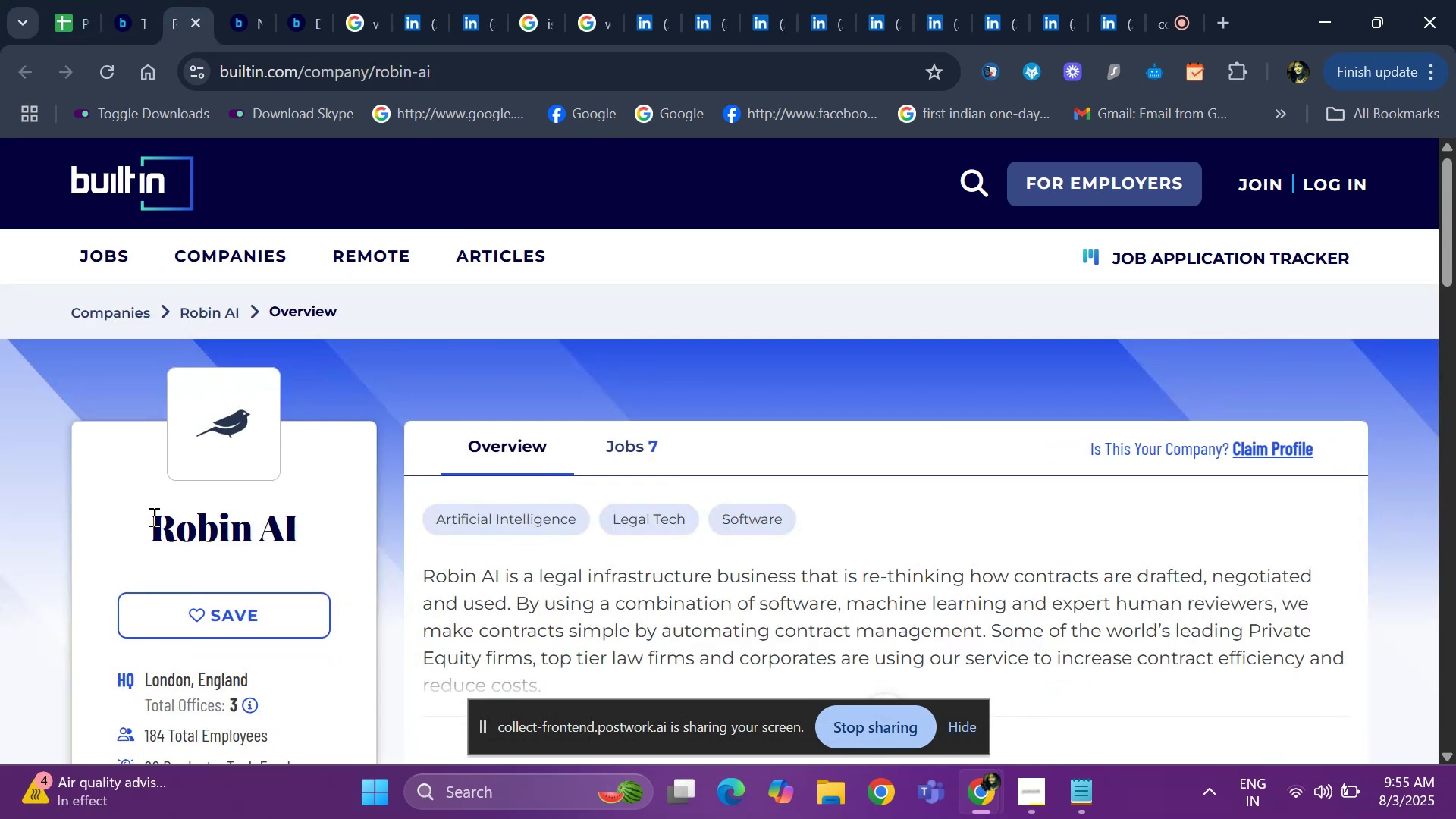 
left_click_drag(start_coordinate=[149, 529], to_coordinate=[352, 510])
 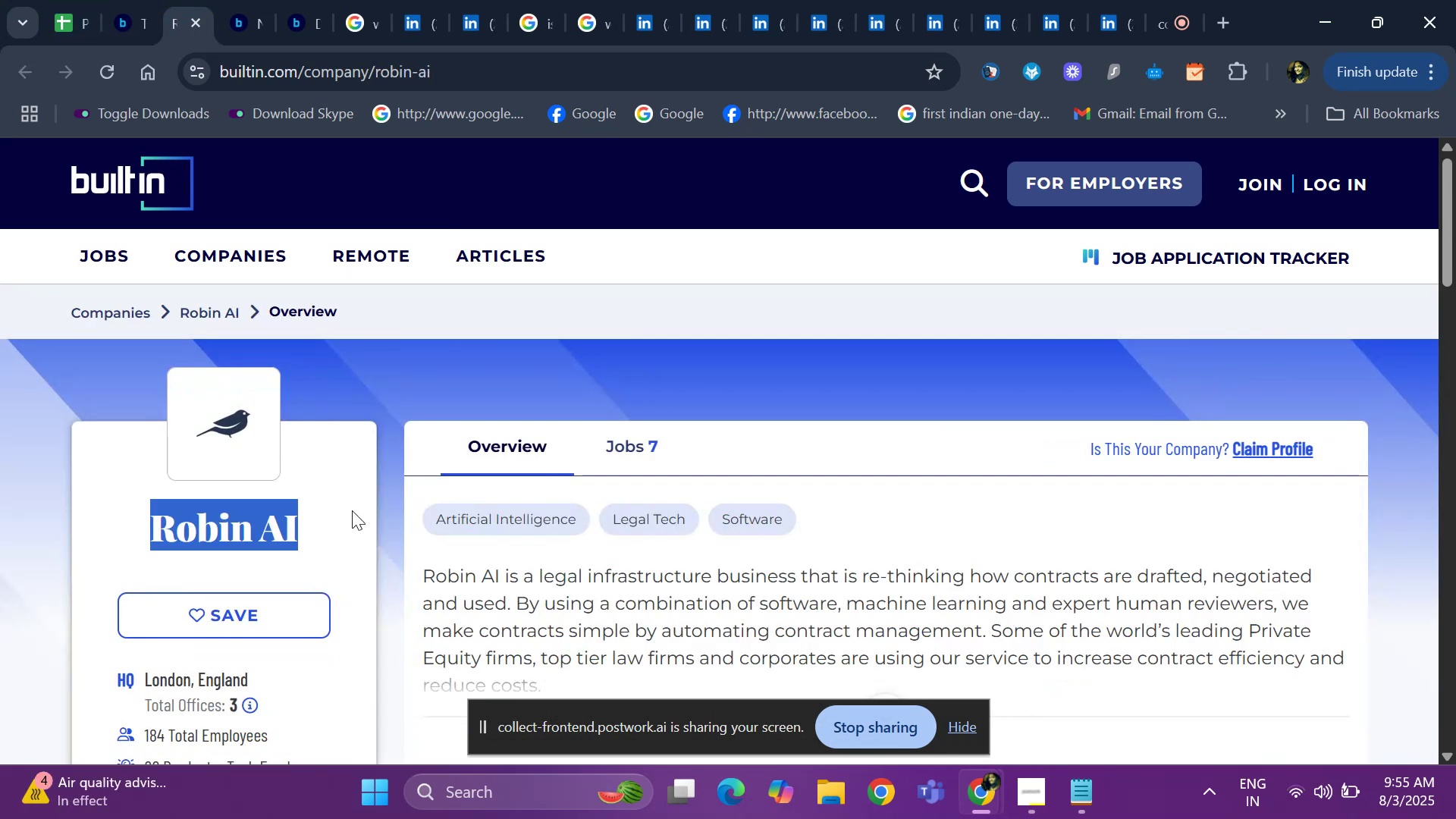 
key(Control+ControlLeft)
 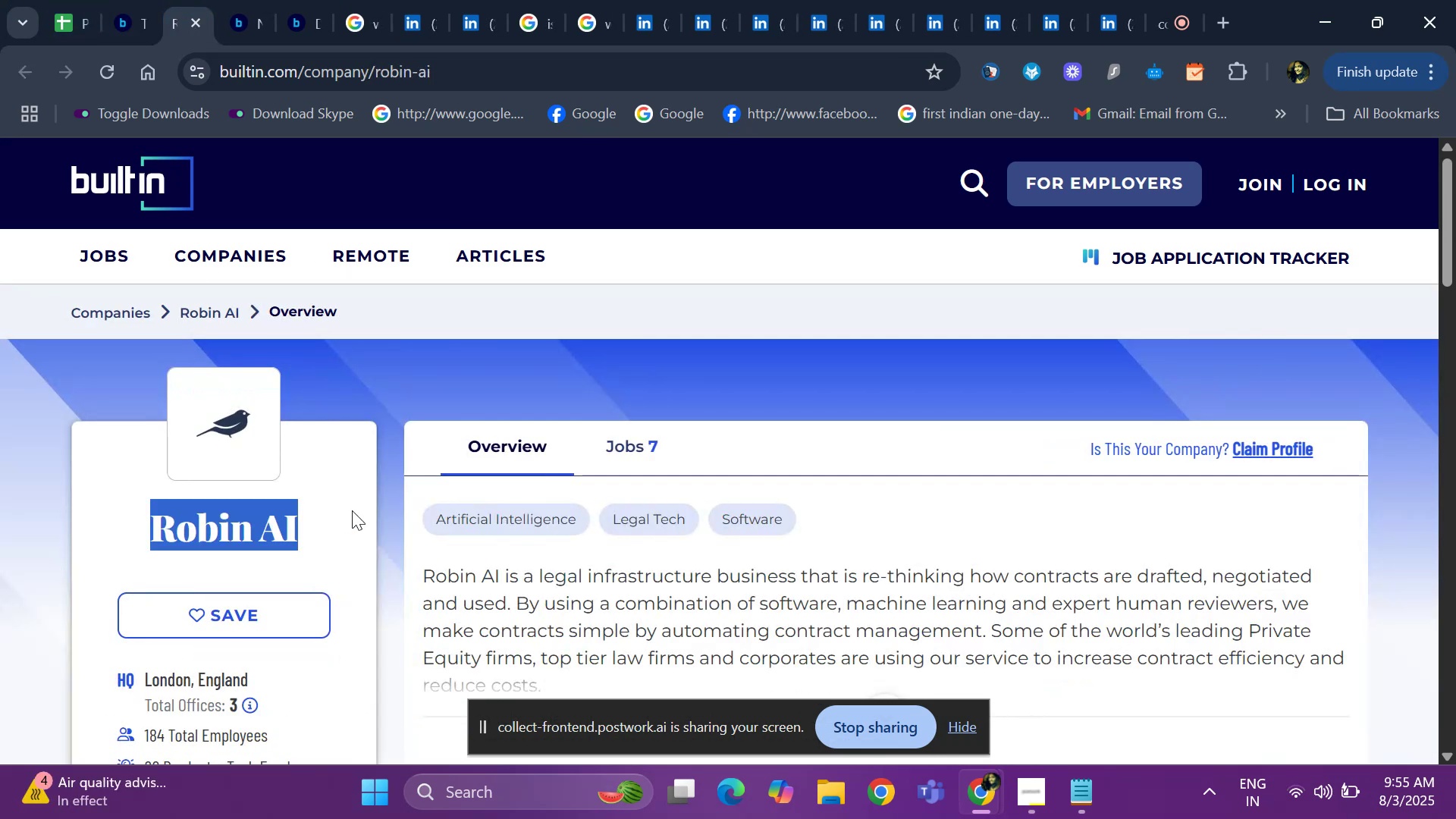 
key(Control+C)
 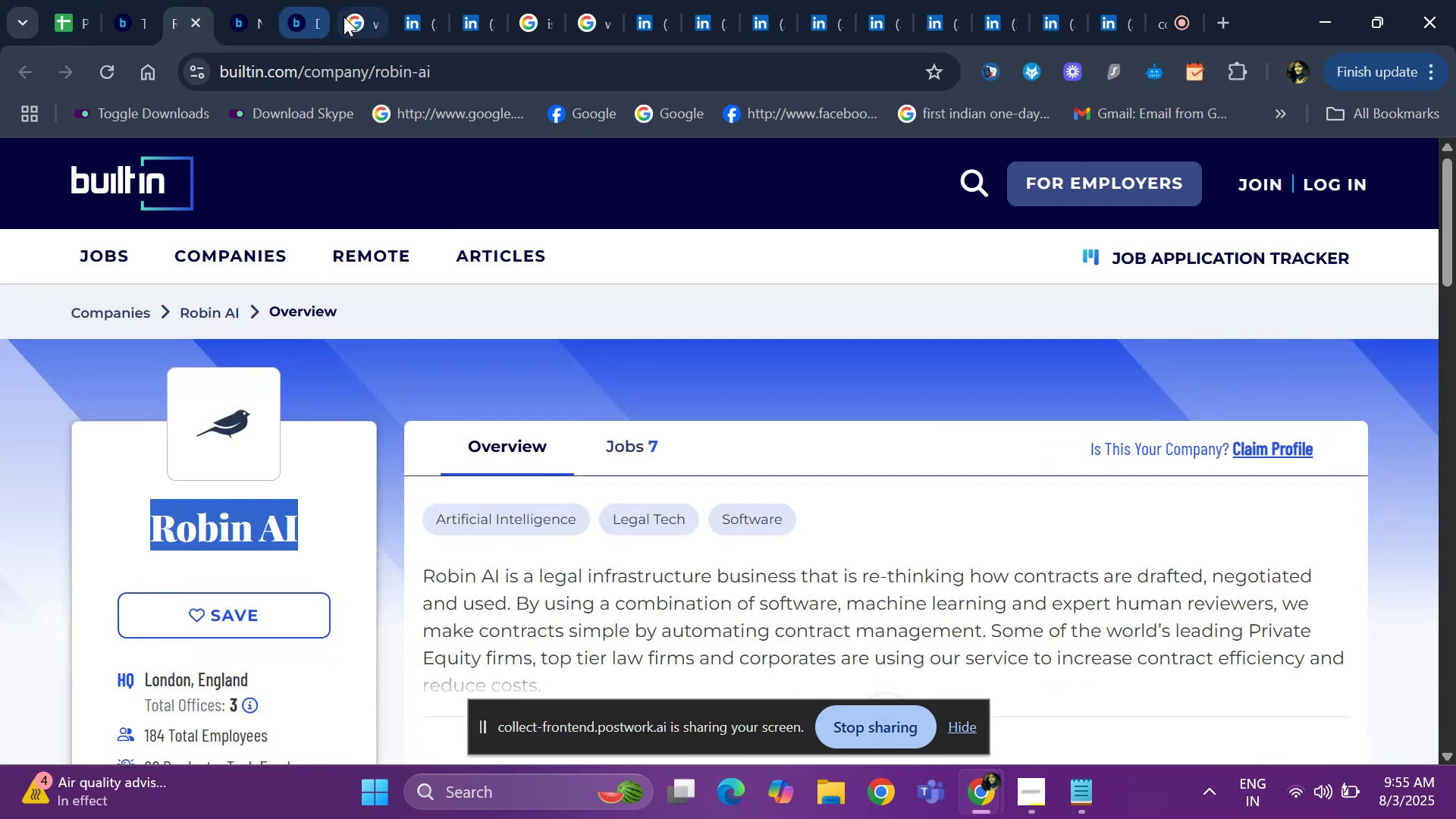 
left_click([344, 17])
 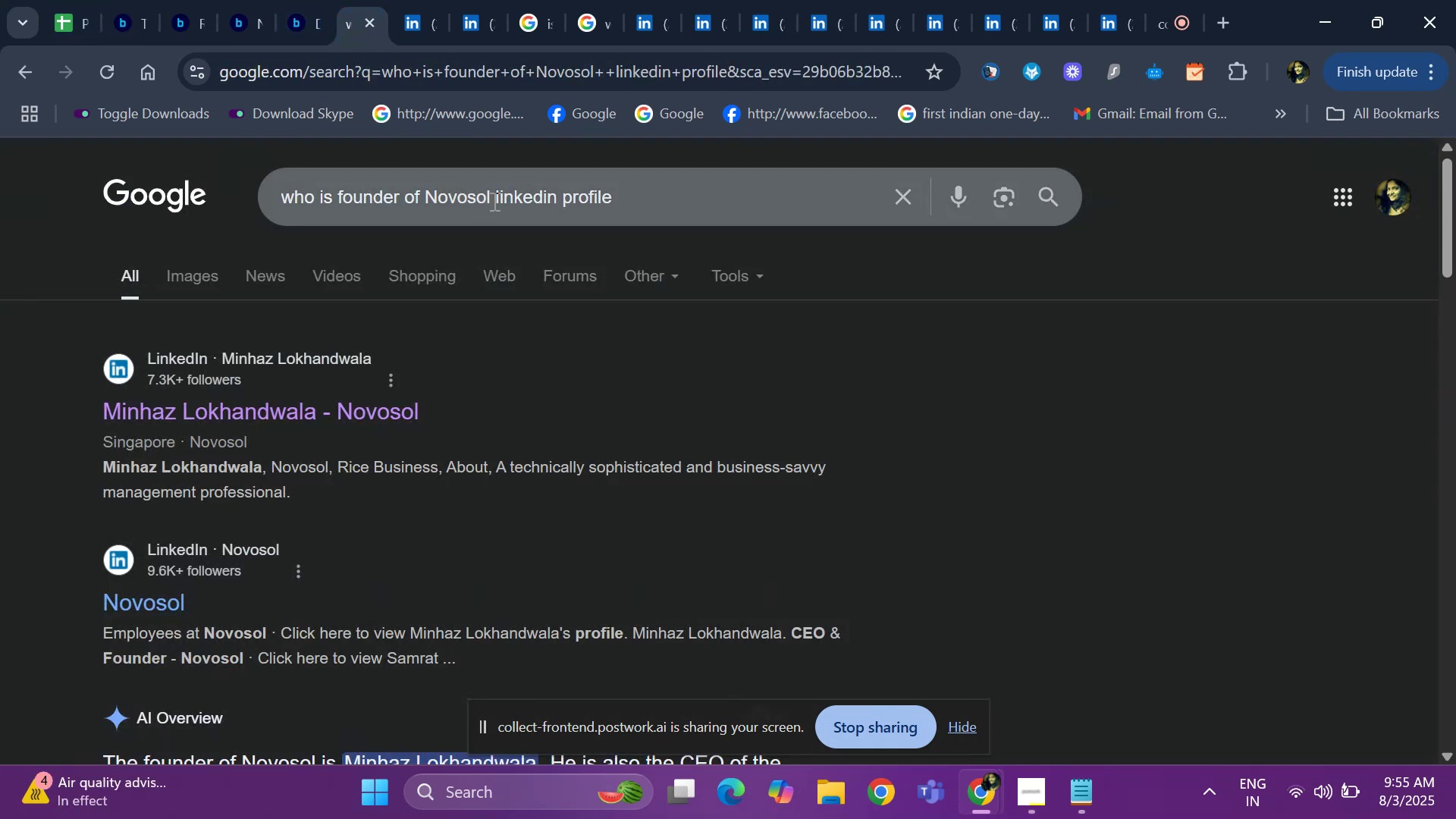 
key(ArrowLeft)
 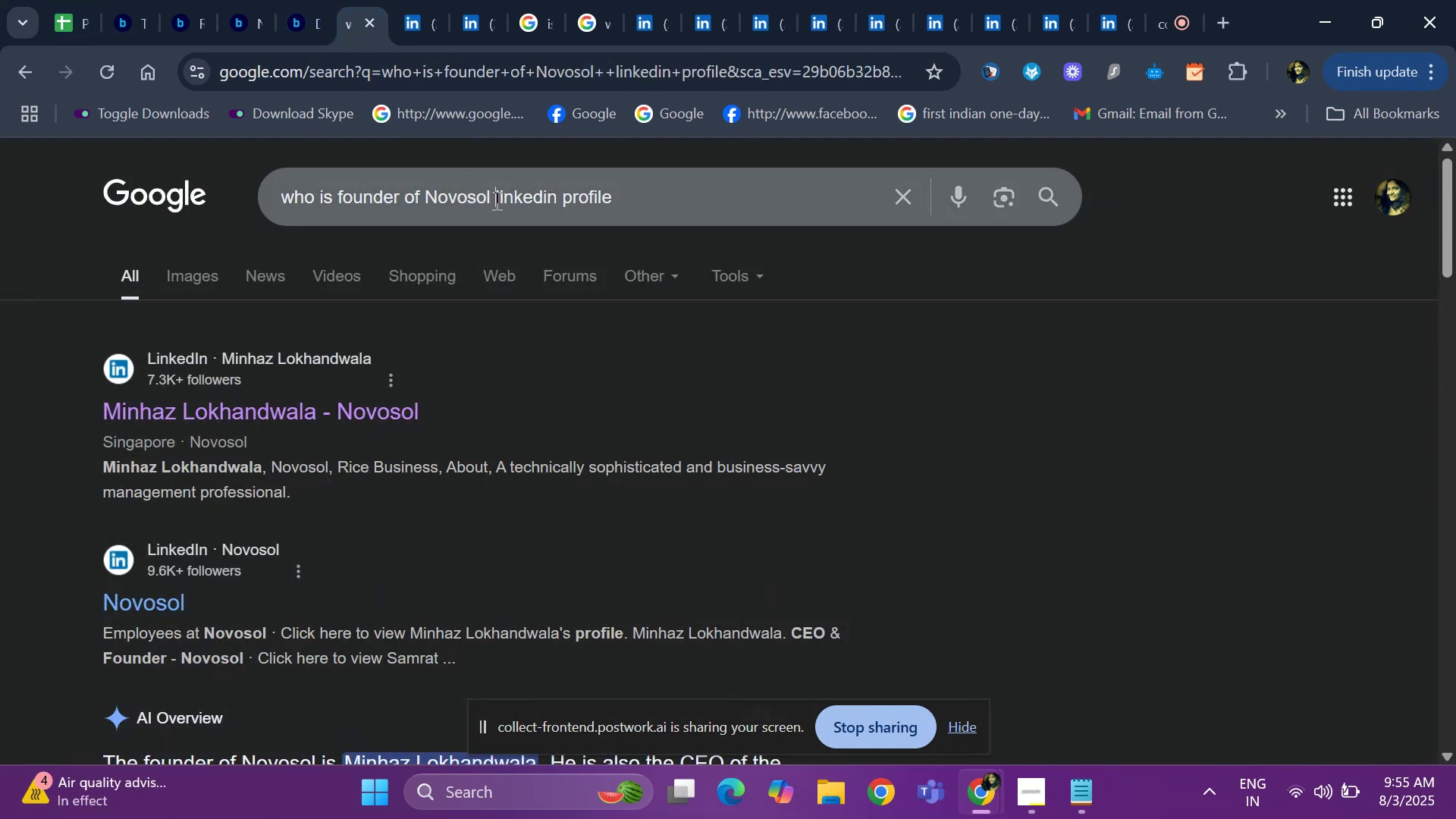 
left_click([495, 200])
 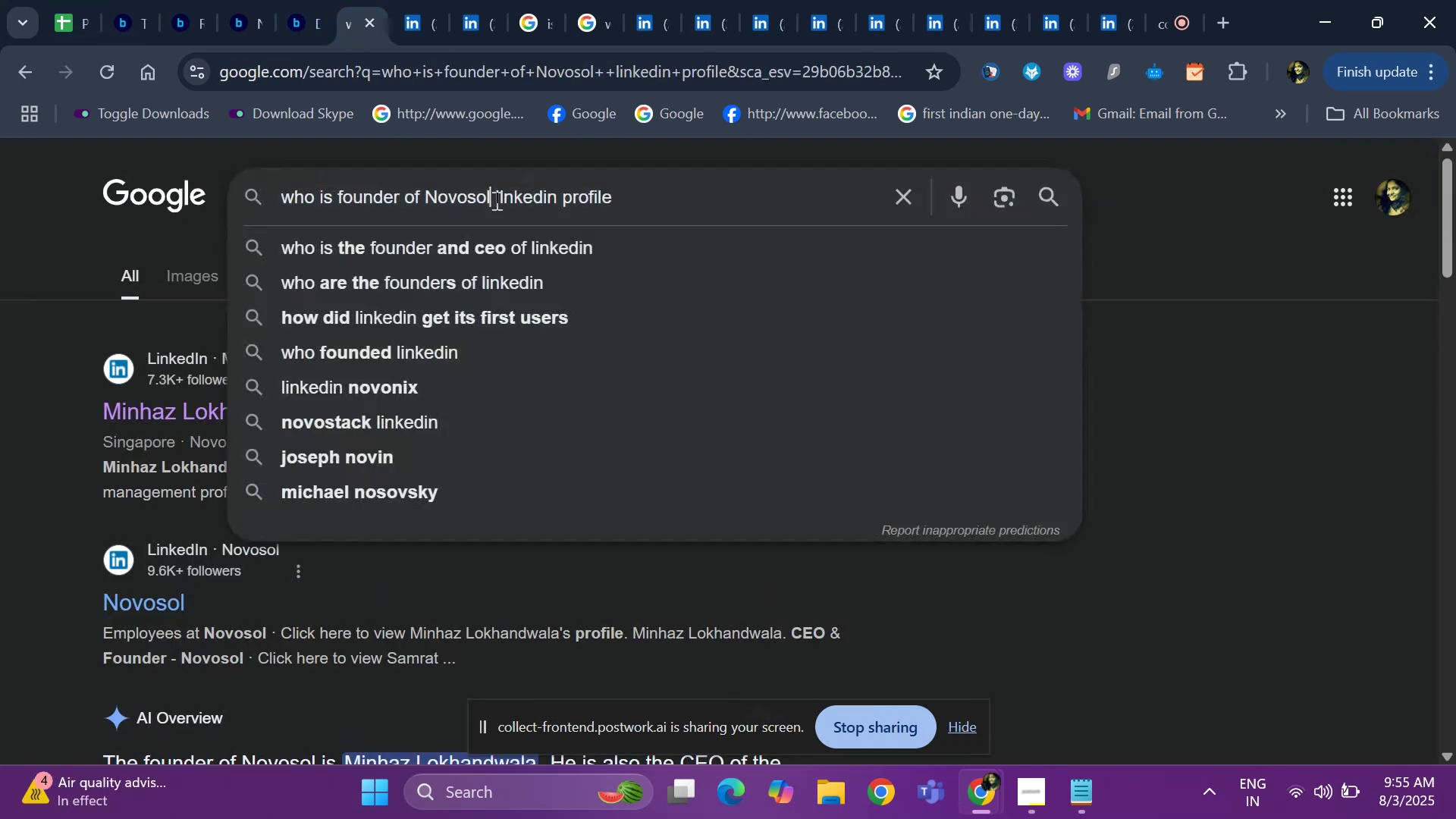 
key(Backspace)
 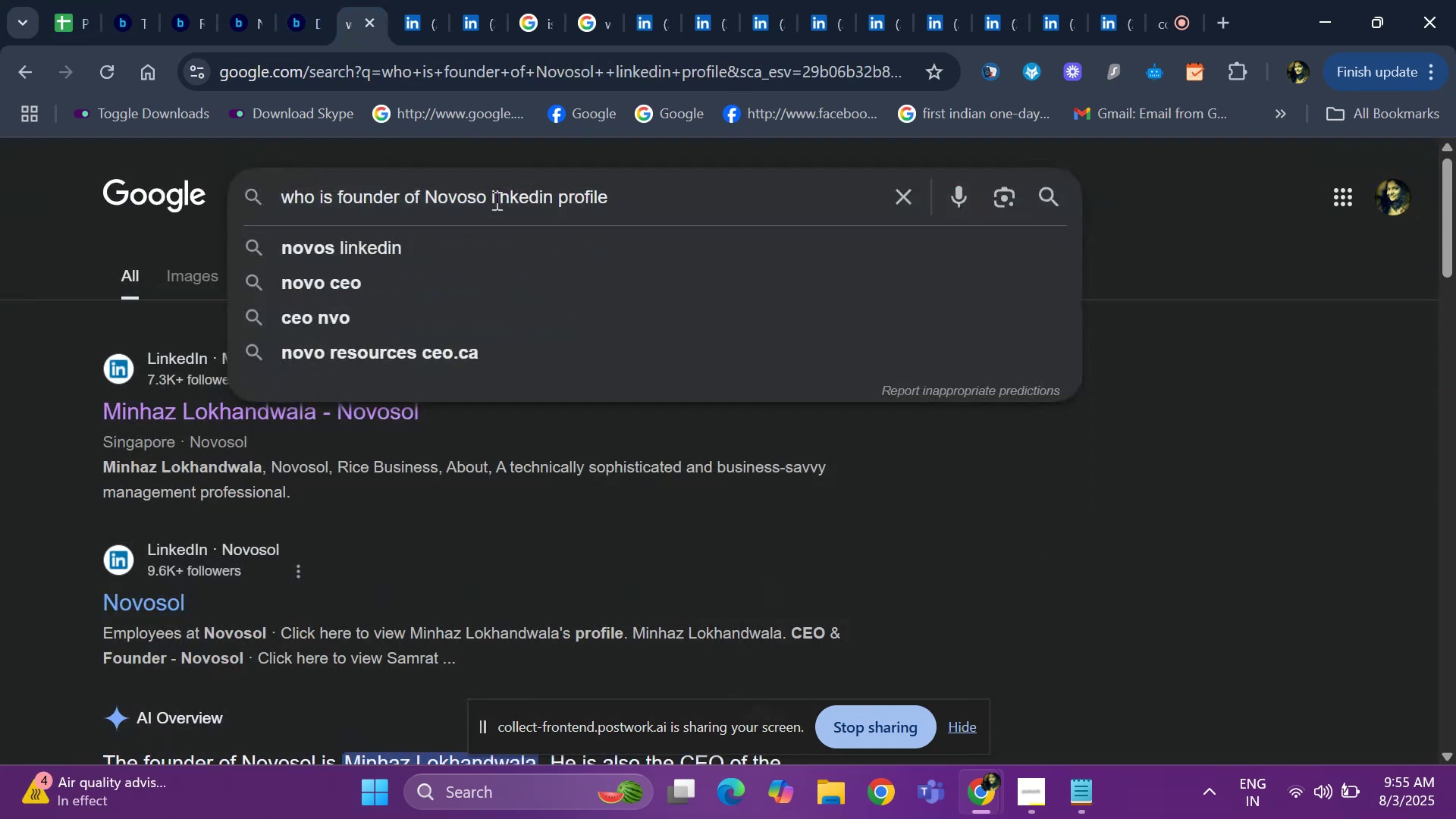 
key(Backspace)
 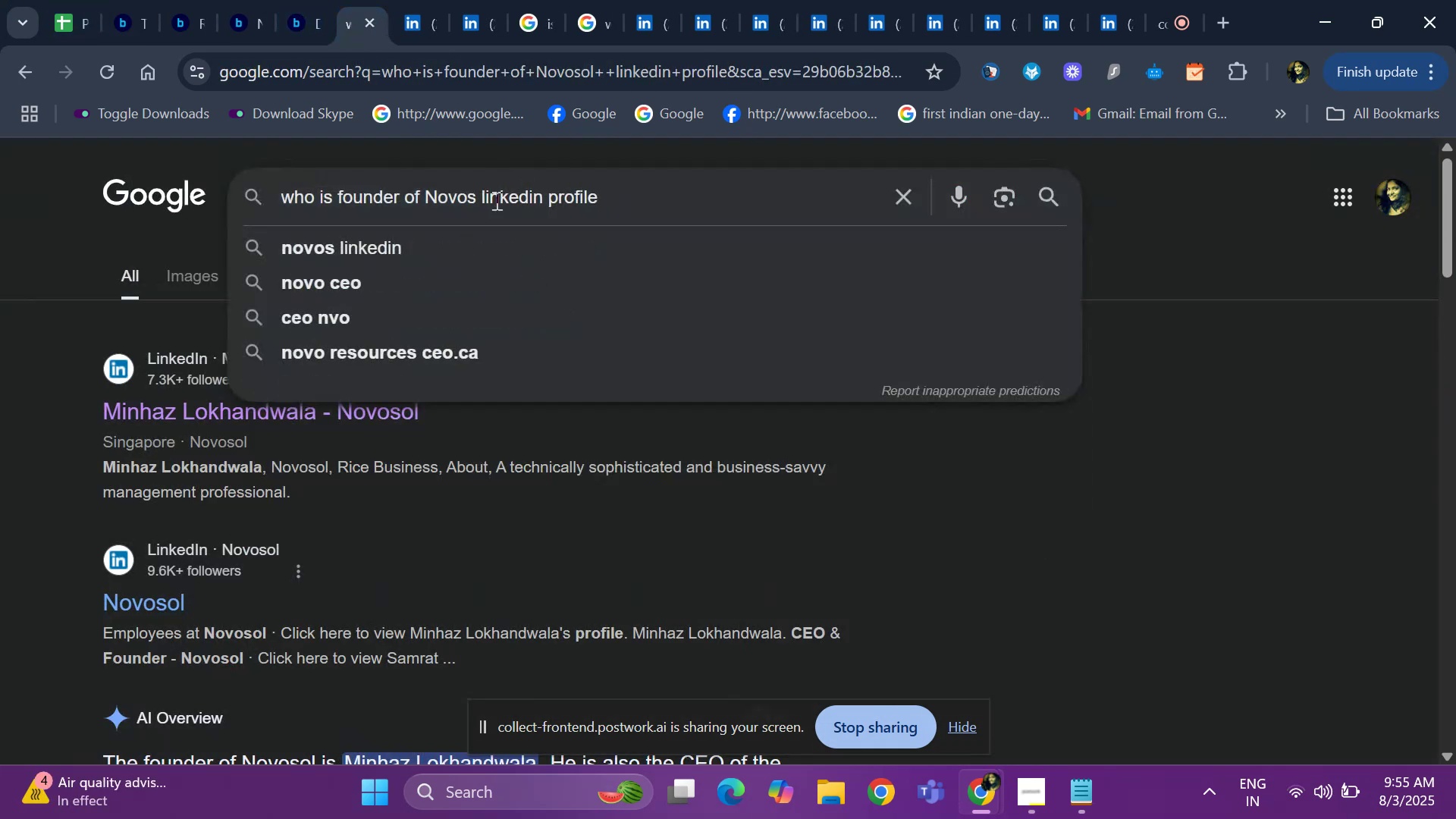 
key(Backspace)
 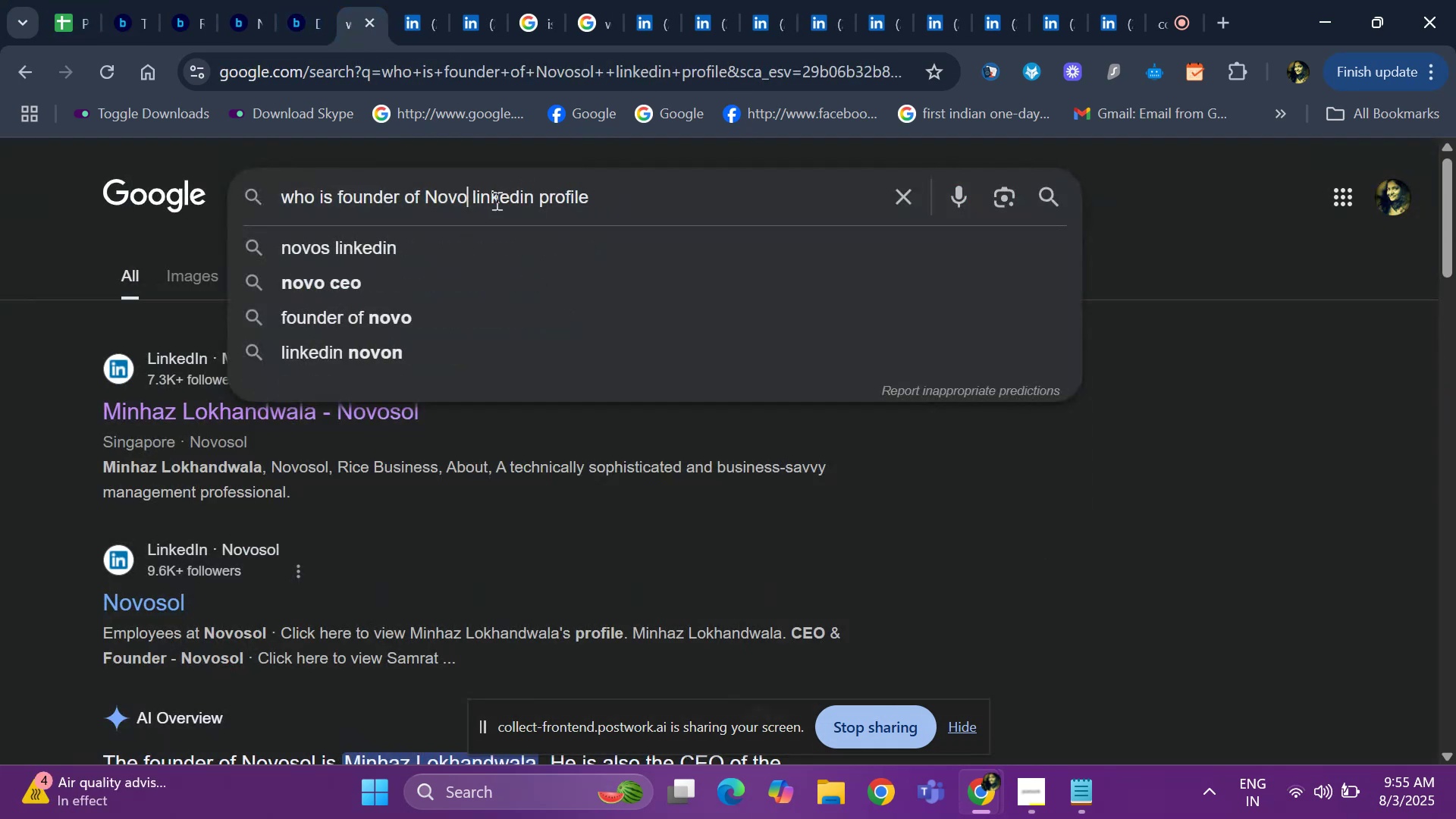 
key(Backspace)
 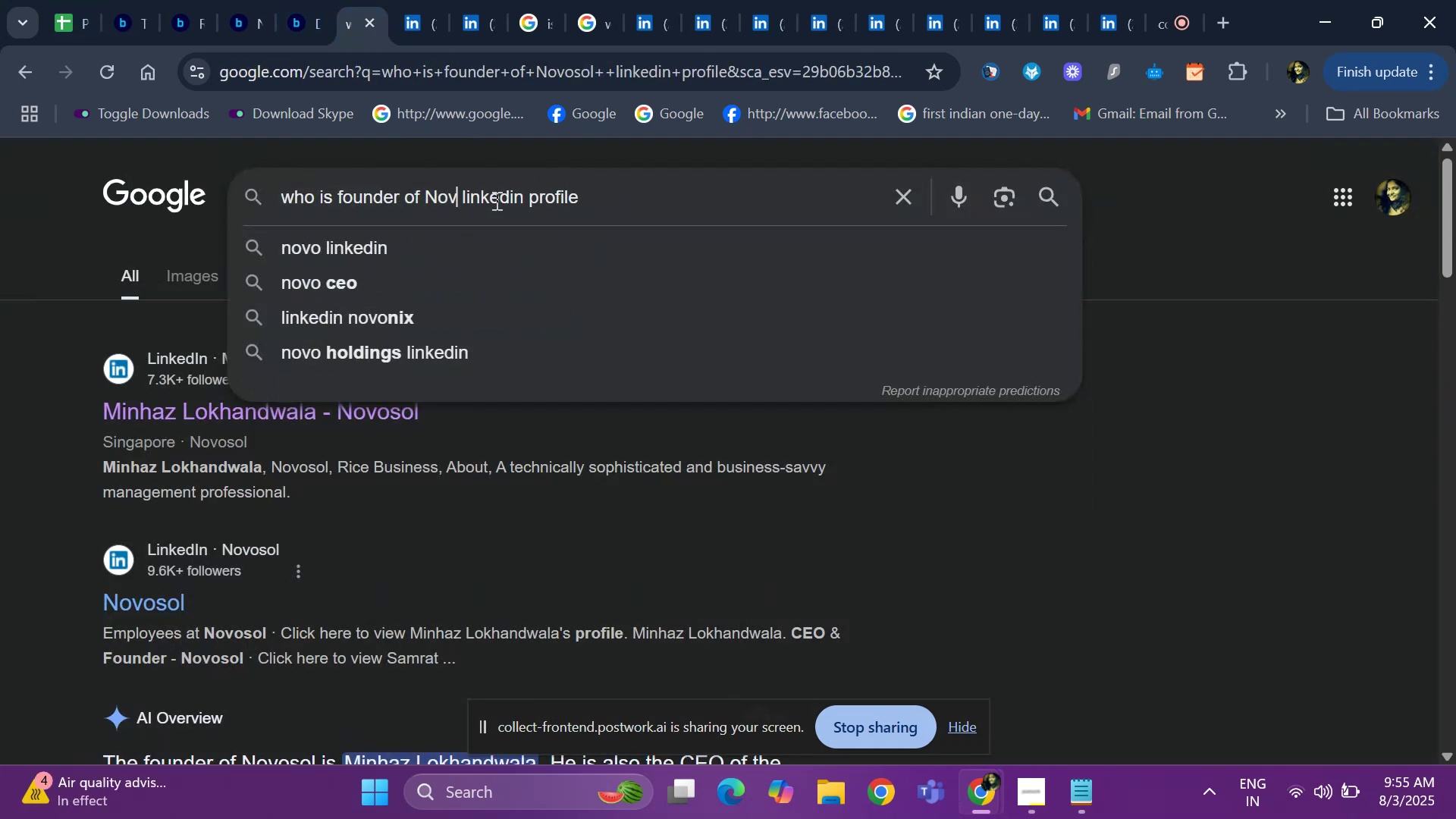 
key(Backspace)
 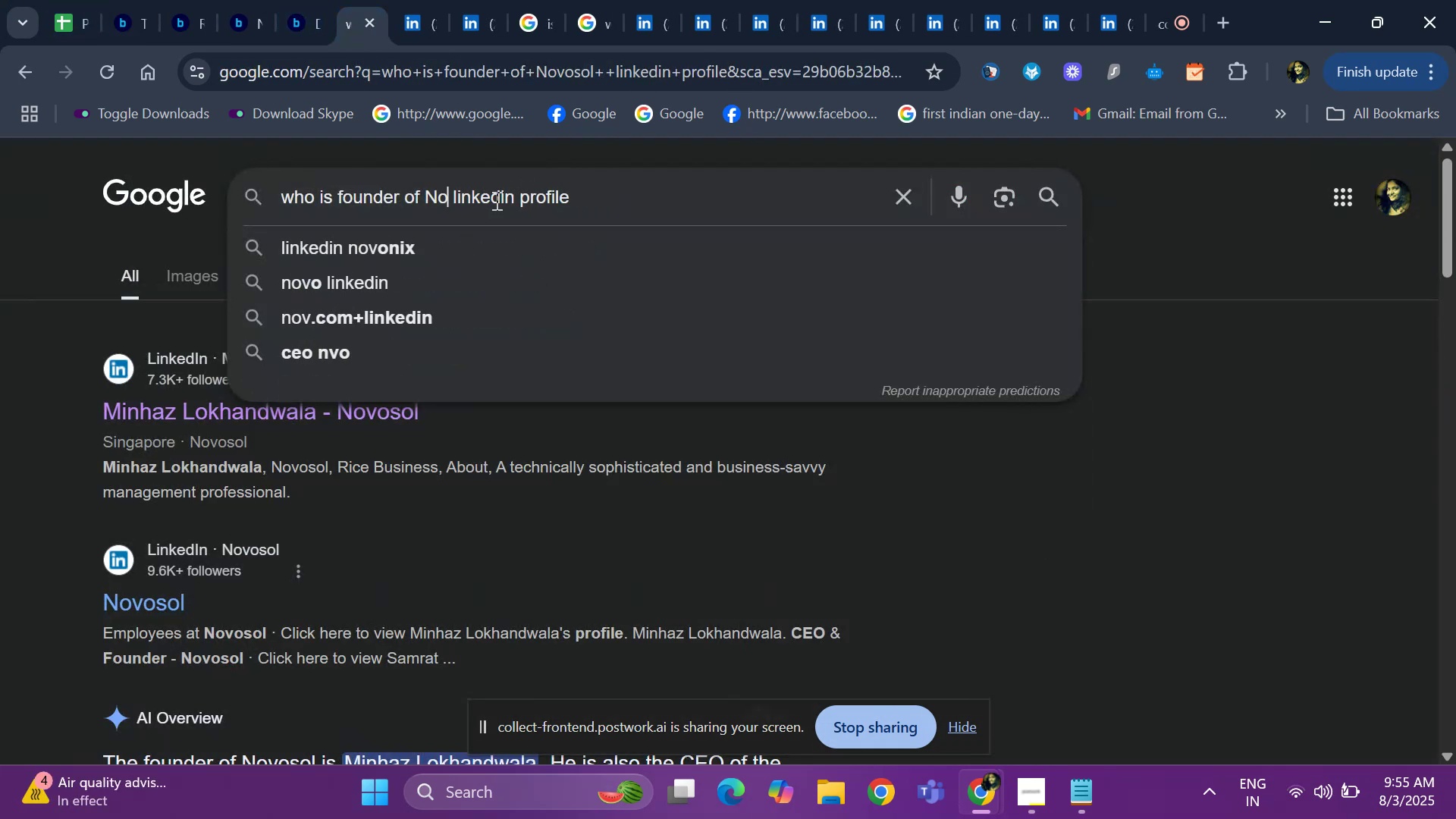 
key(Backspace)
 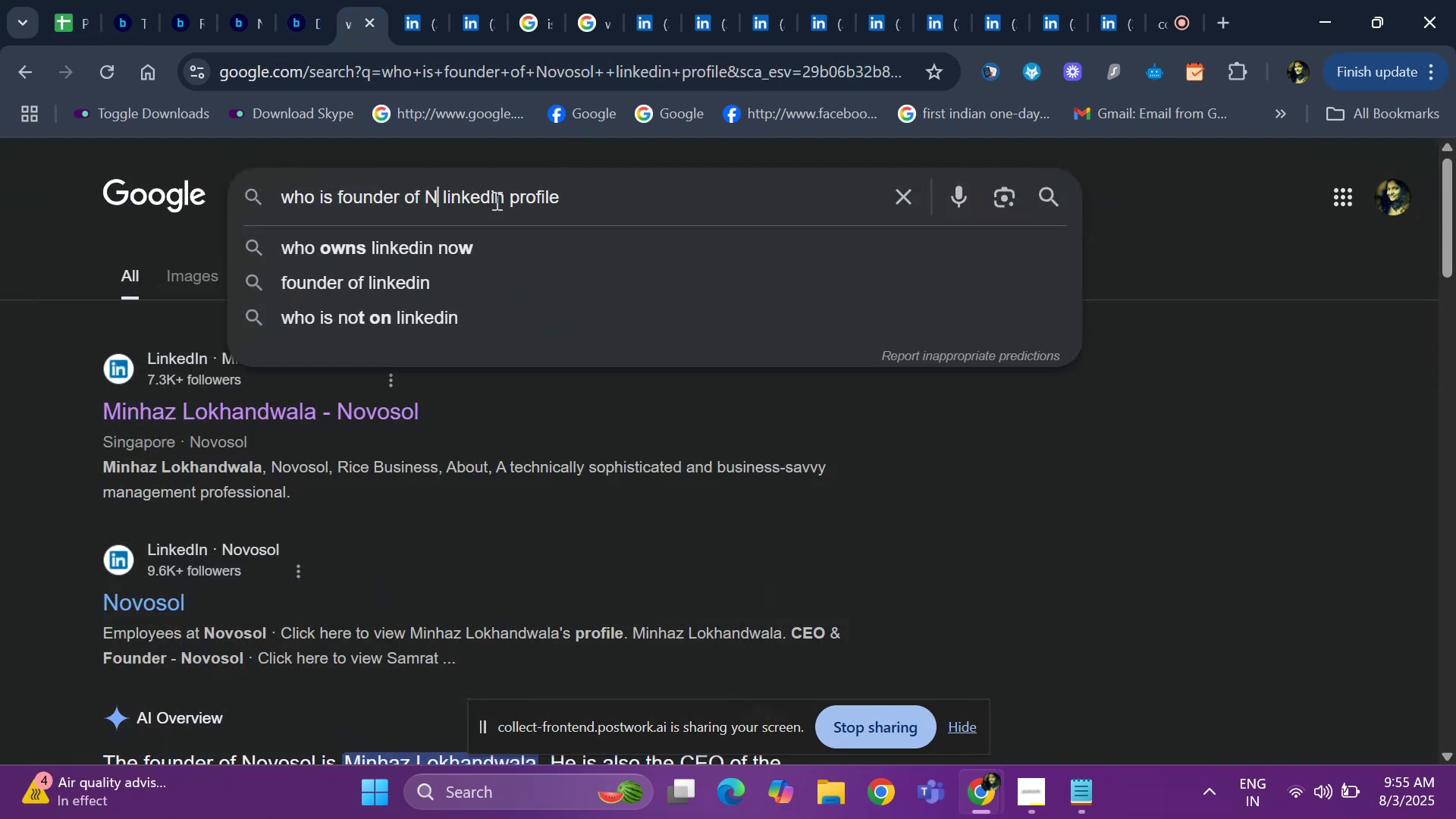 
key(Backspace)
 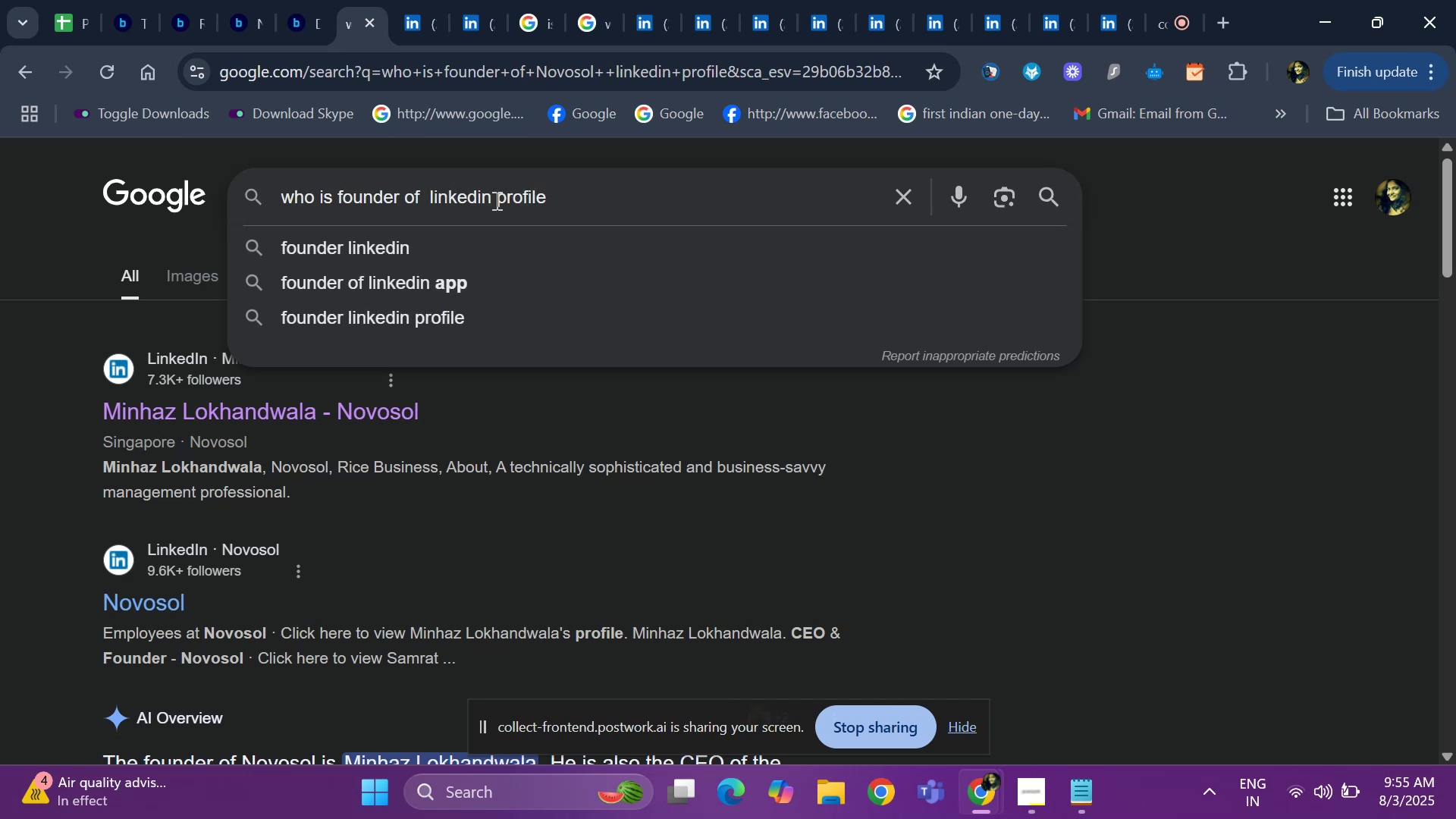 
key(Control+V)
 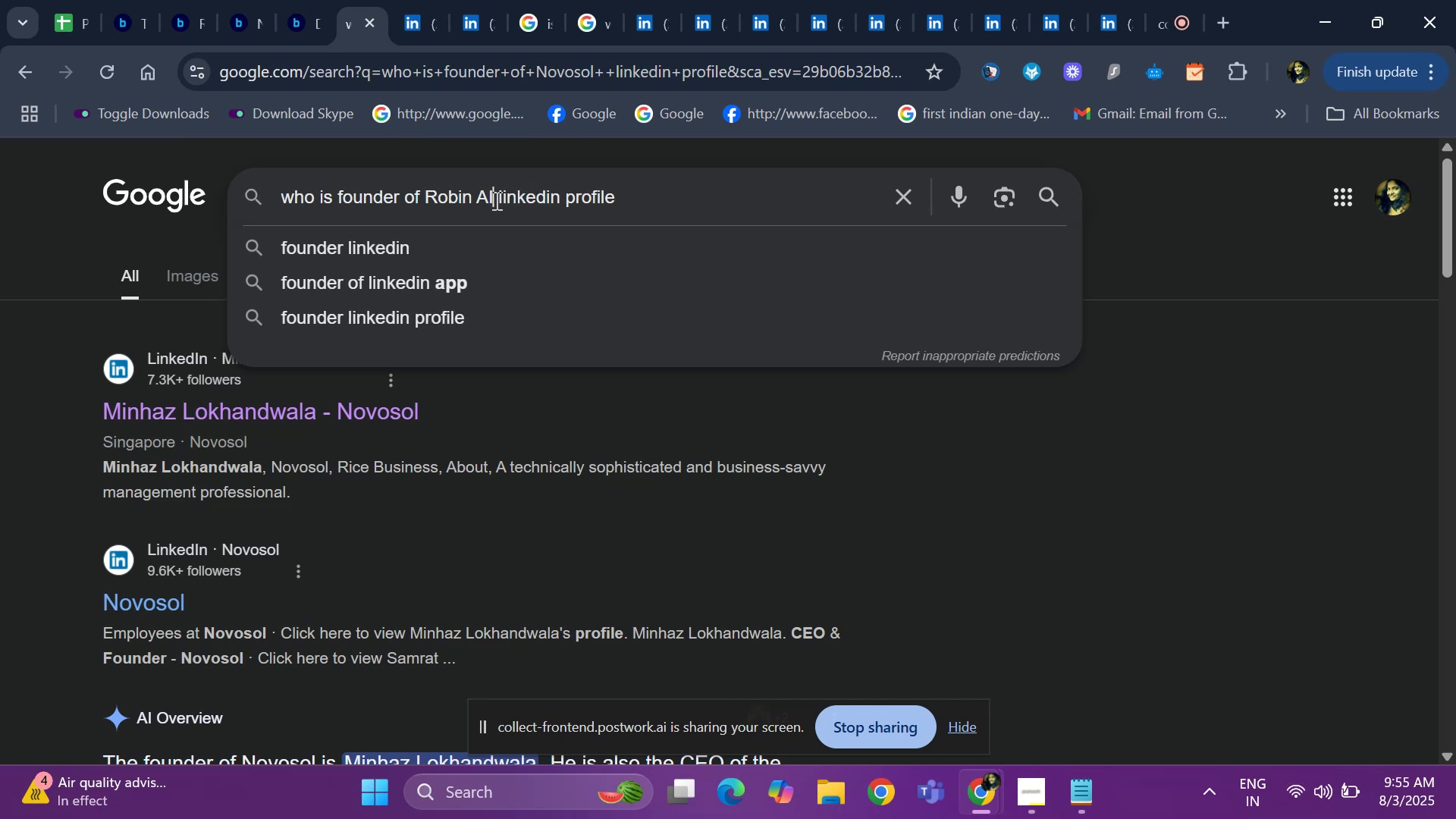 
key(Space)
 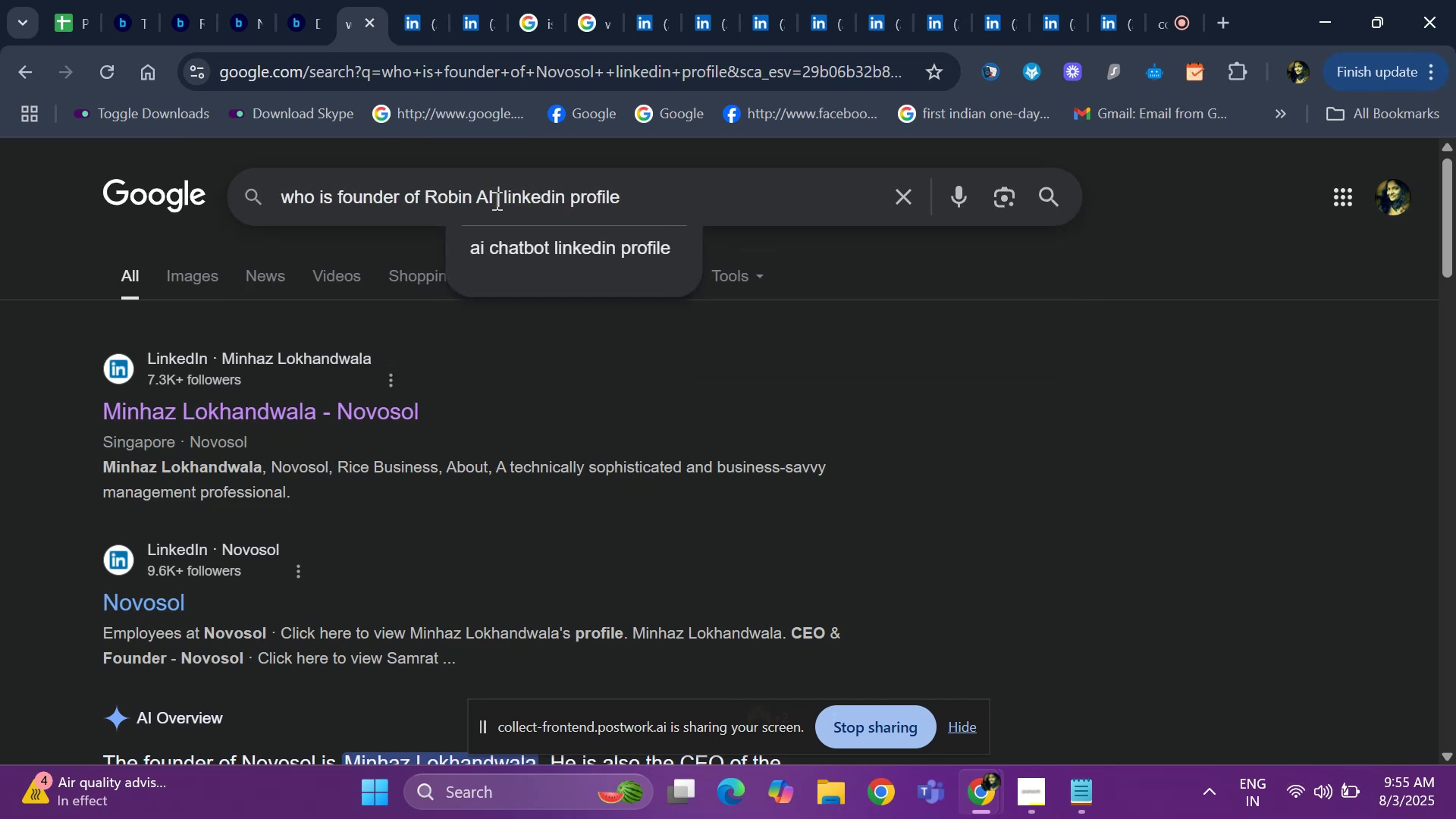 
key(Enter)
 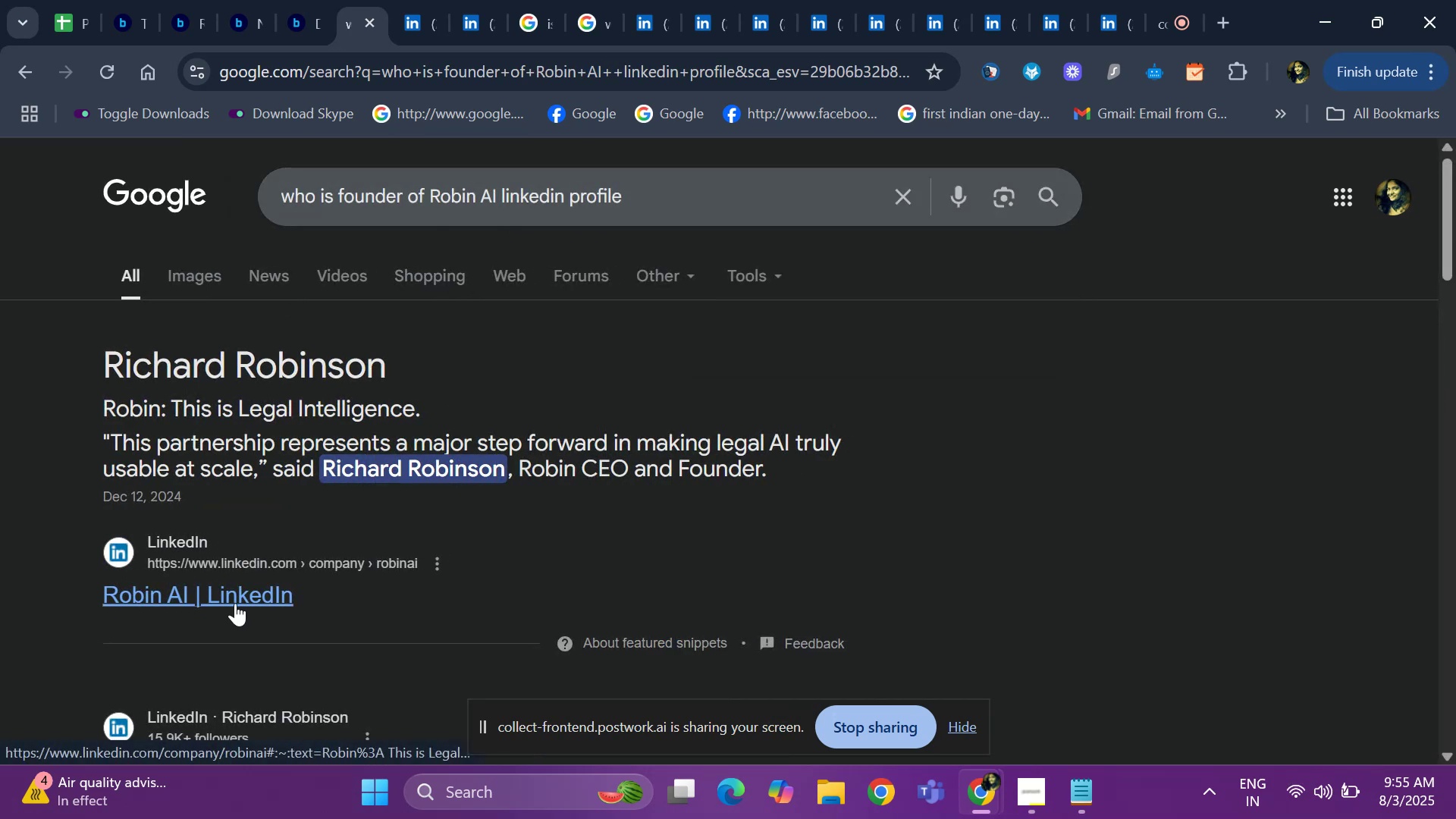 
wait(6.24)
 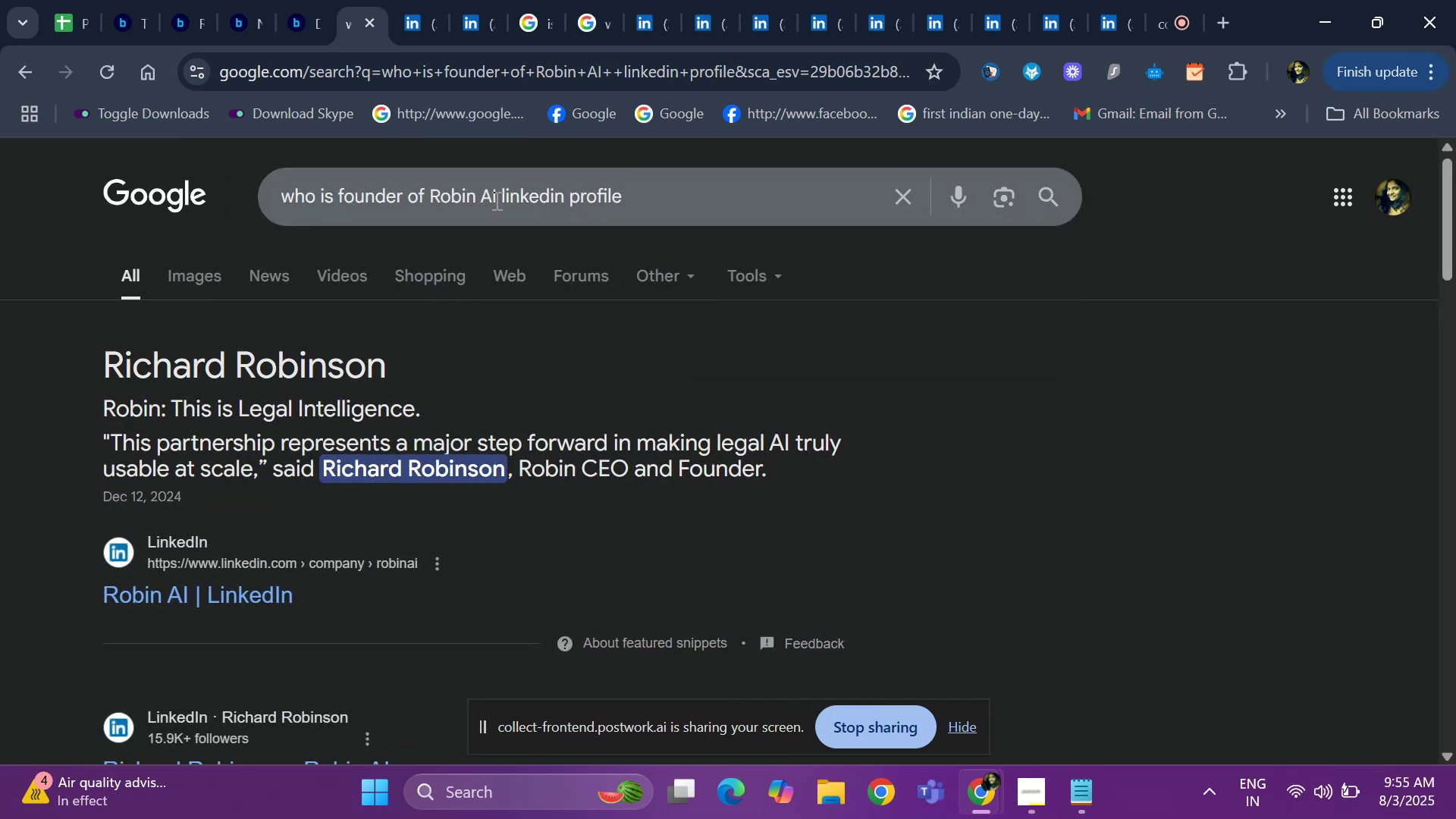 
left_click([126, 11])
 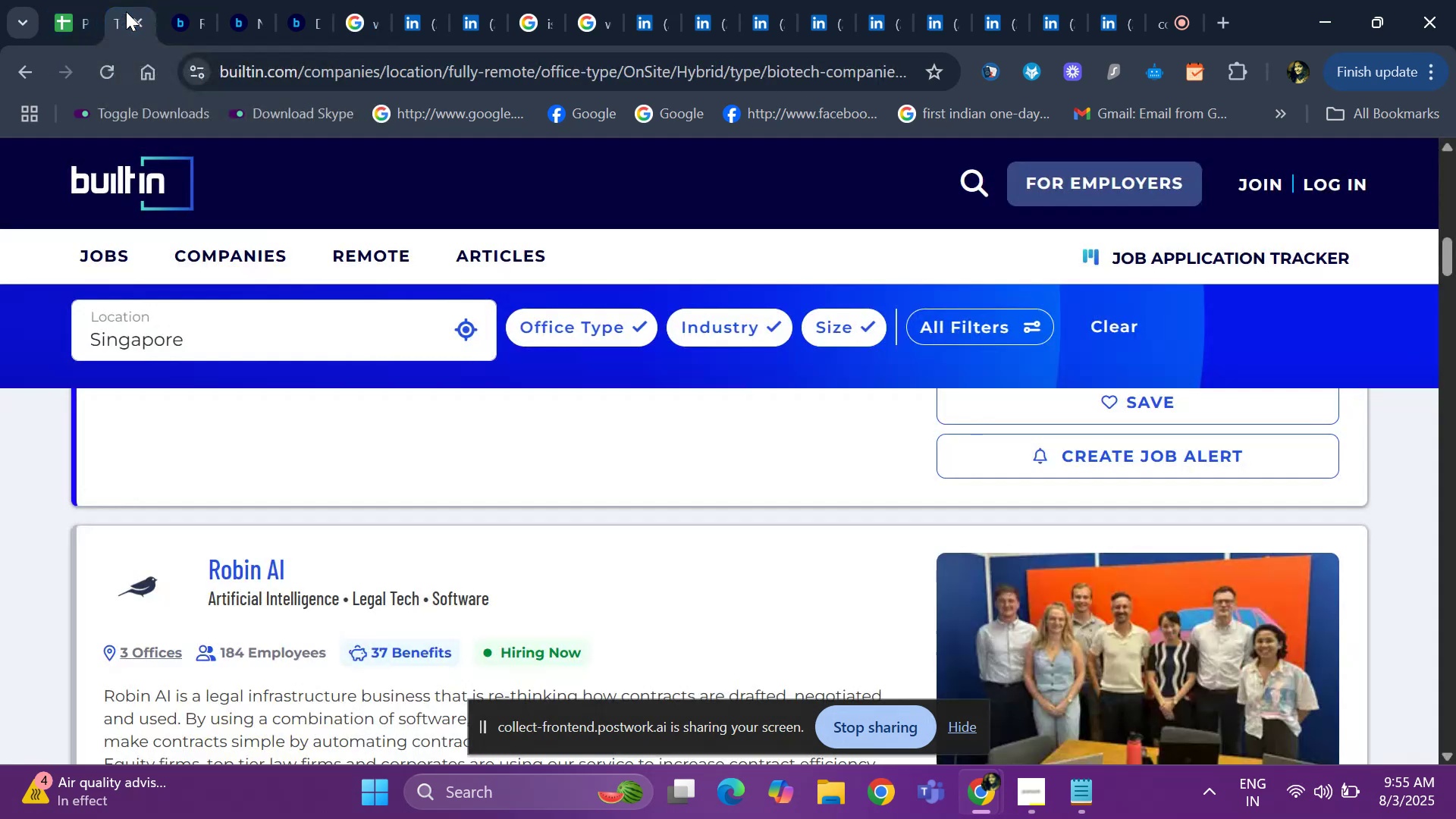 
hold_key(key=ArrowDown, duration=0.76)
 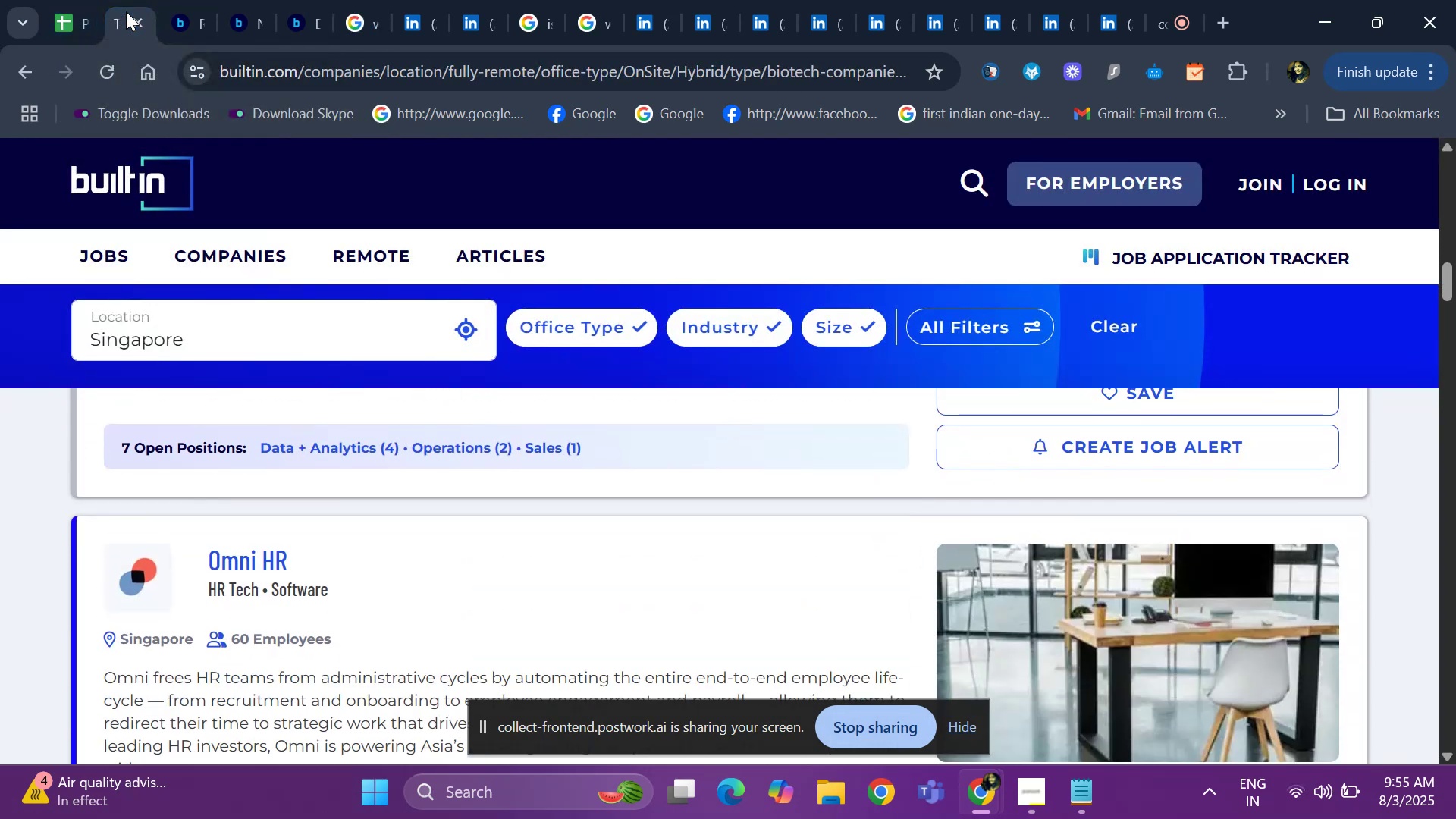 
key(ArrowDown)
 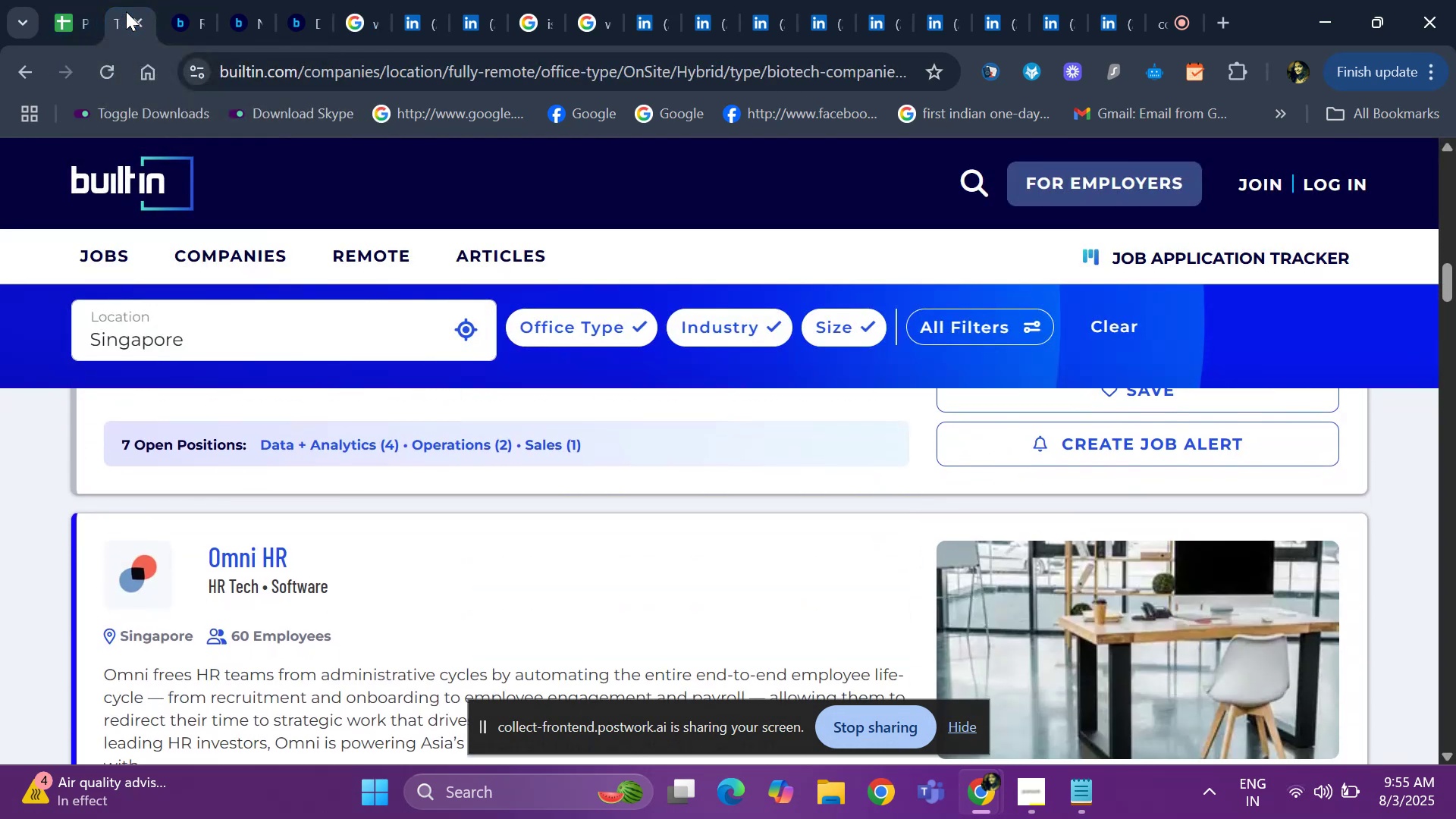 
key(ArrowDown)
 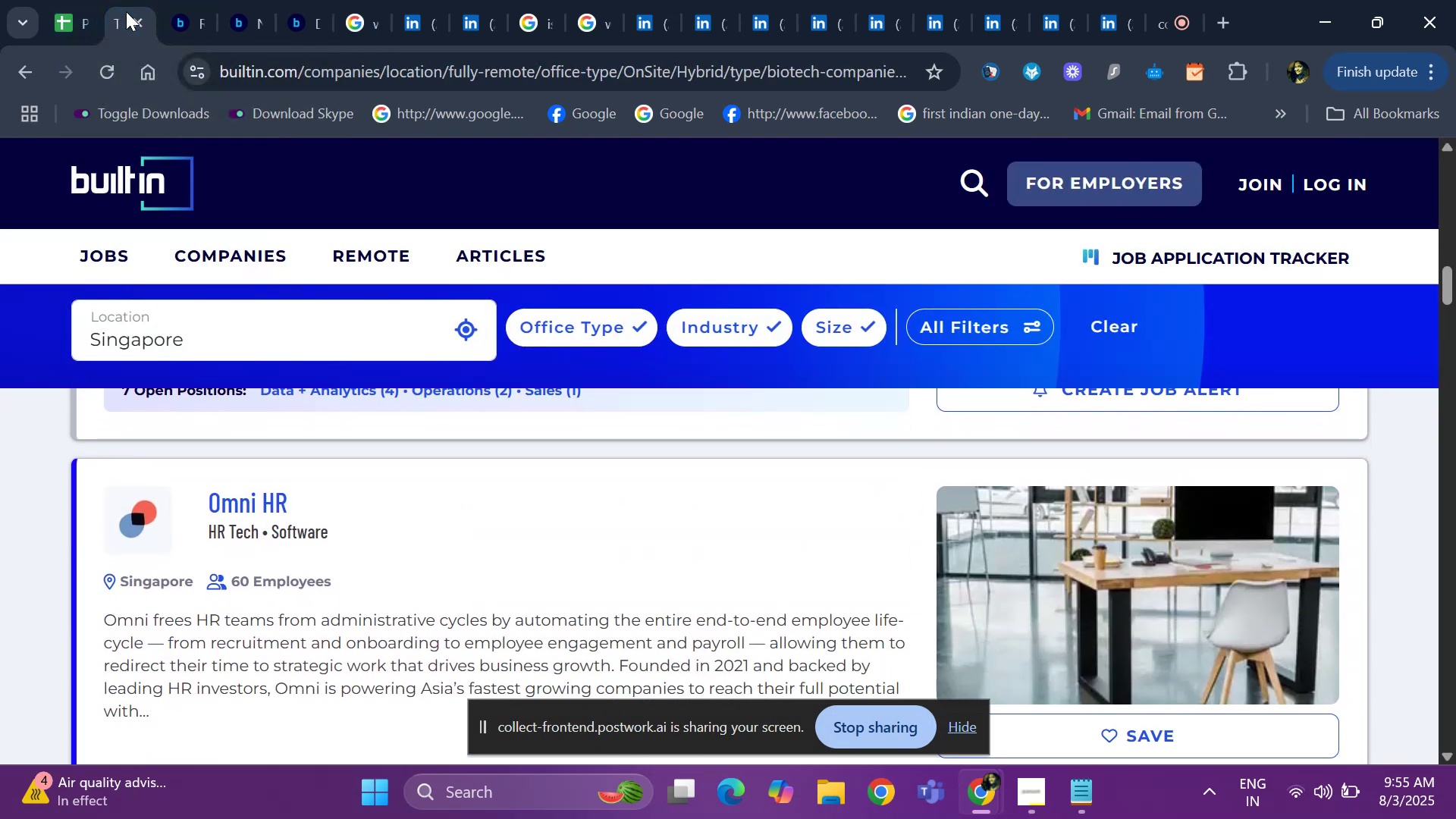 
key(ArrowDown)
 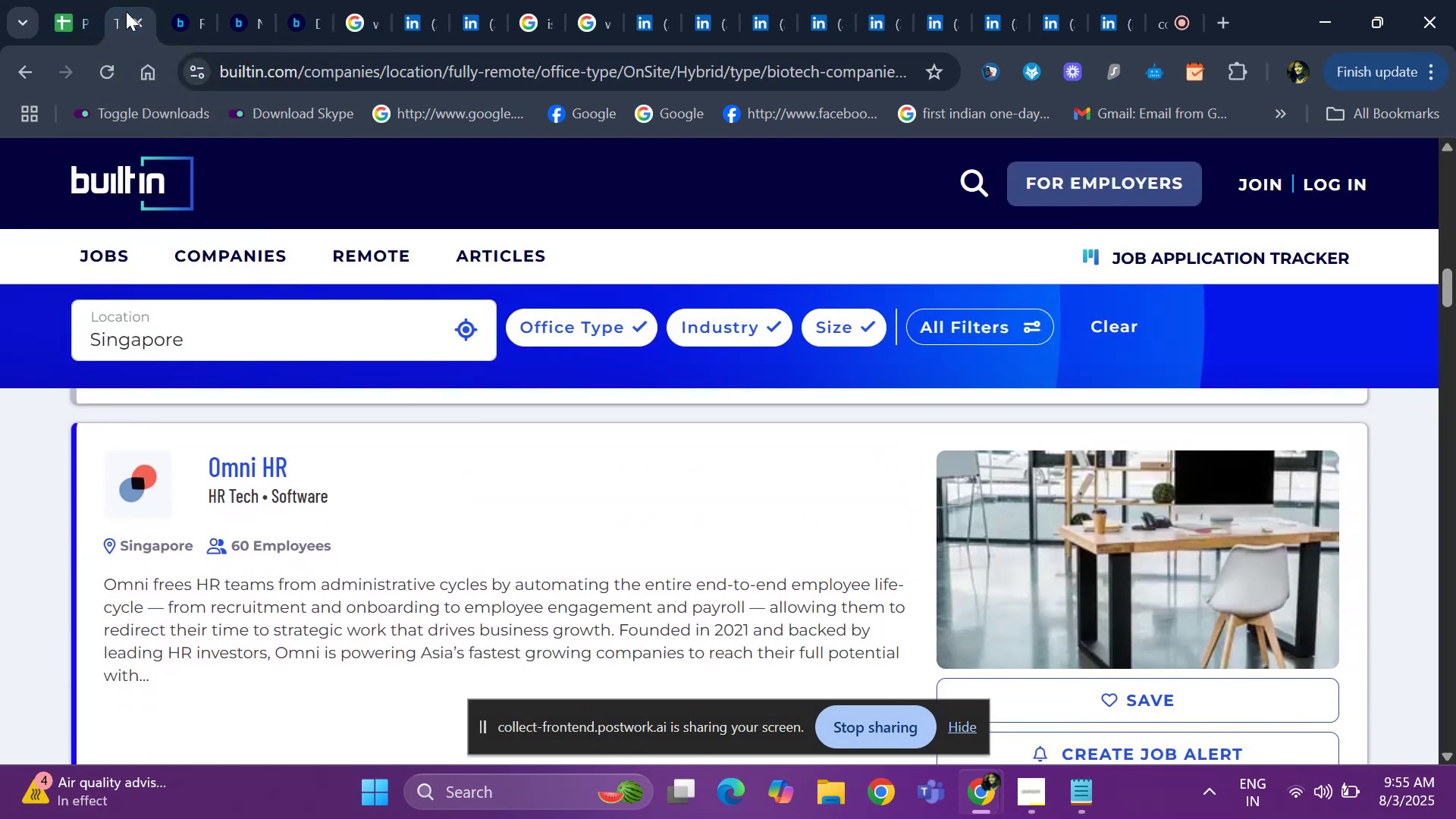 
hold_key(key=ArrowDown, duration=0.31)
 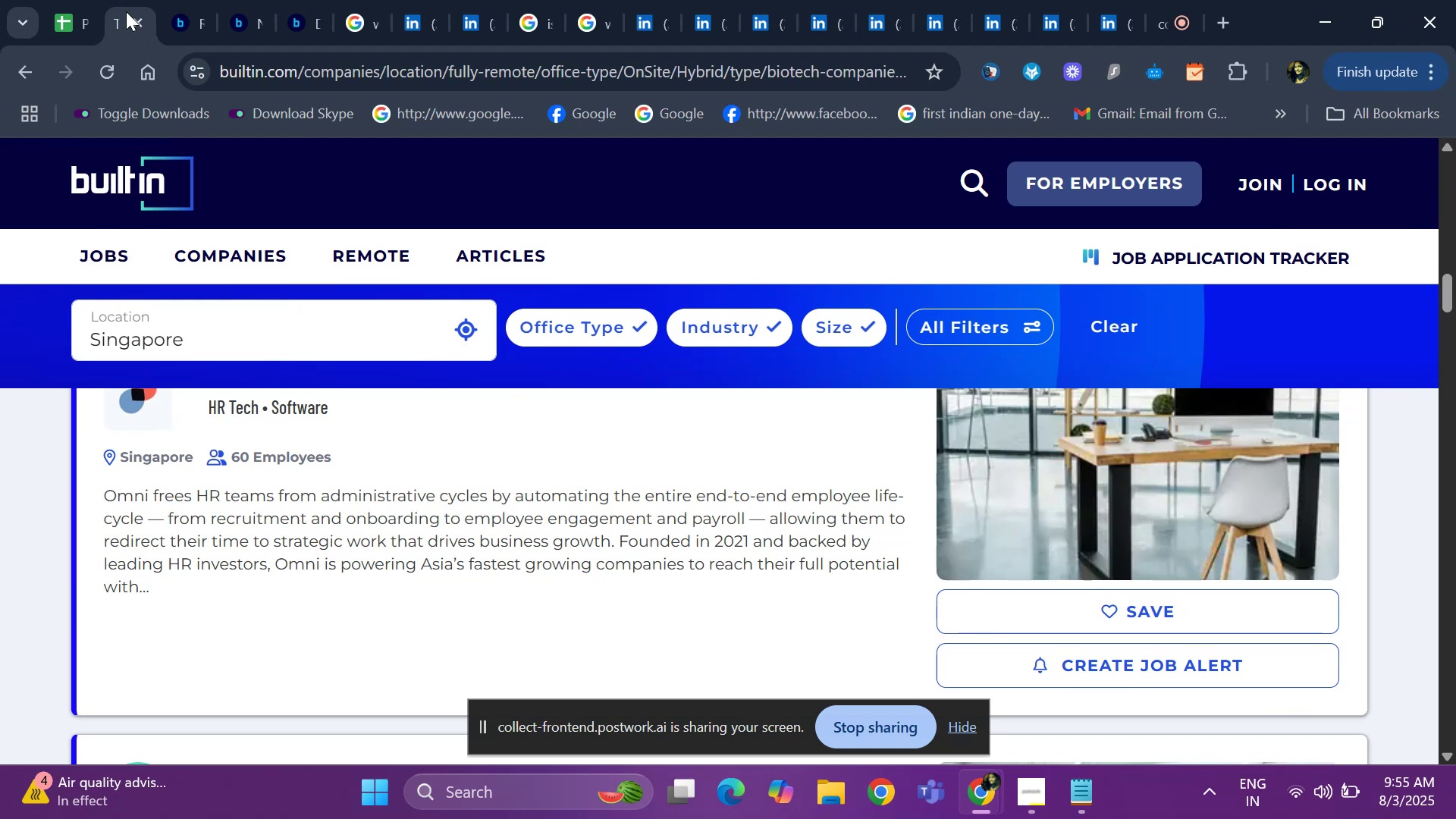 
key(ArrowDown)
 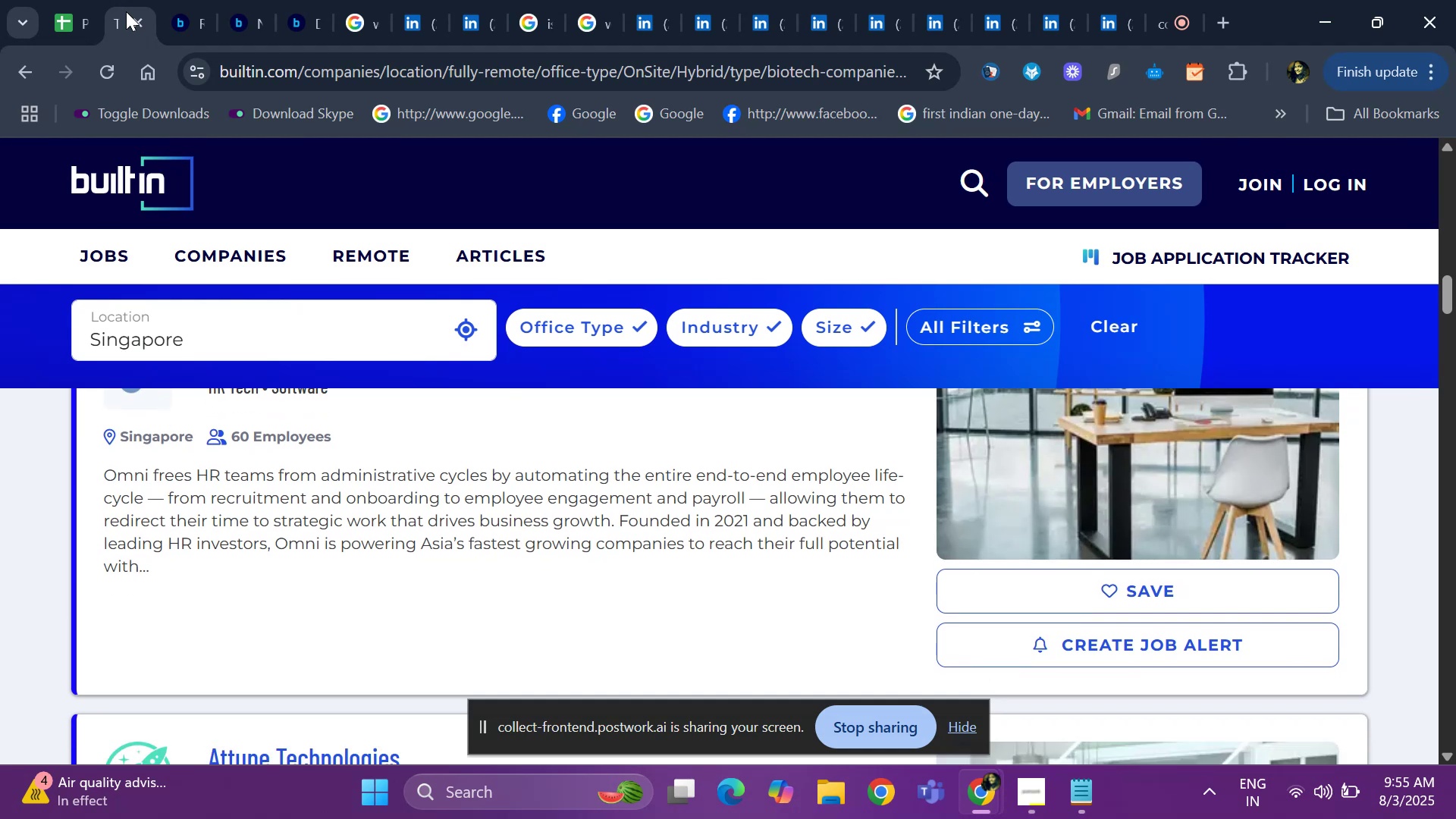 
hold_key(key=ArrowDown, duration=0.74)
 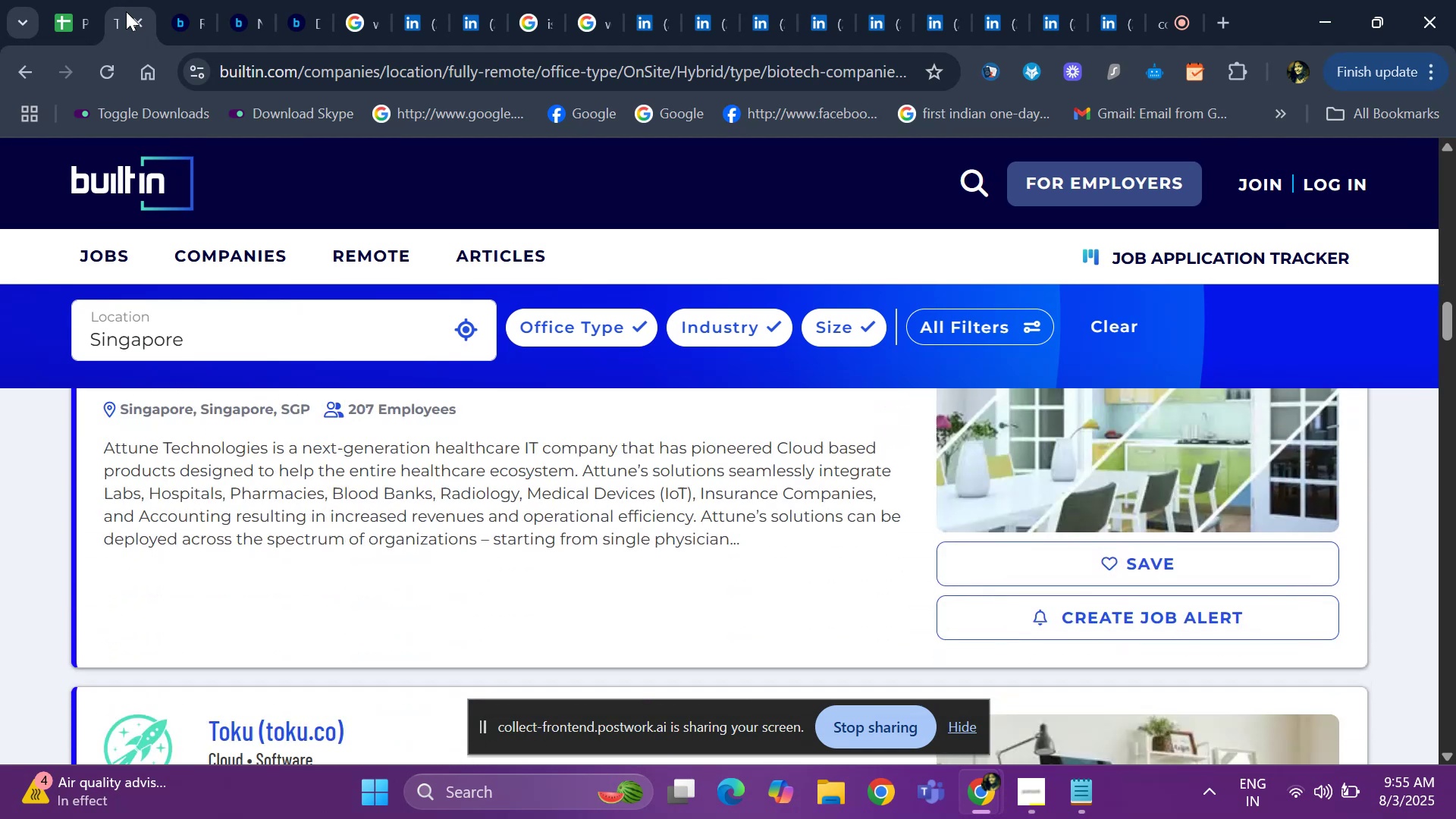 
hold_key(key=ArrowDown, duration=0.57)
 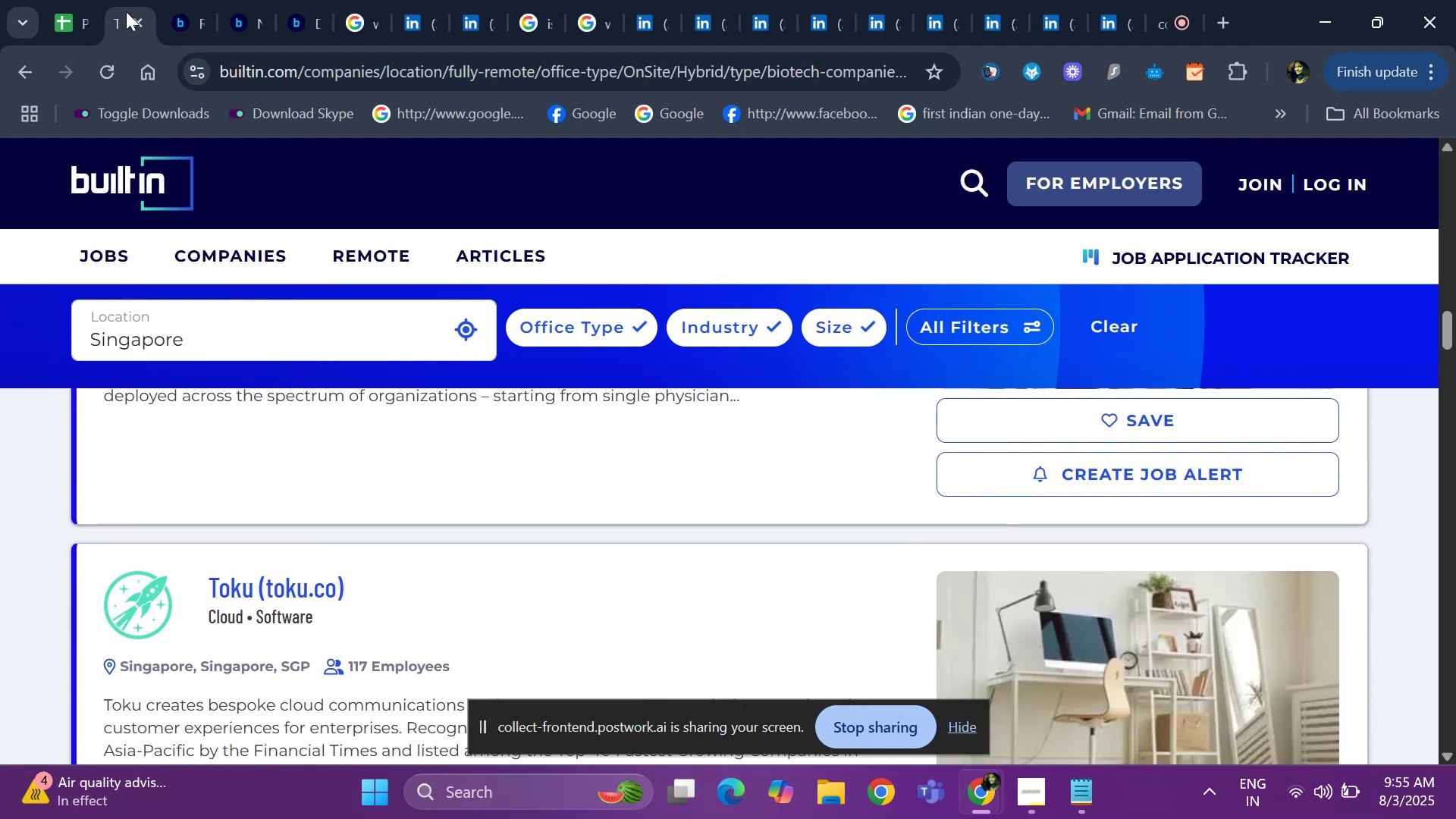 
key(ArrowDown)
 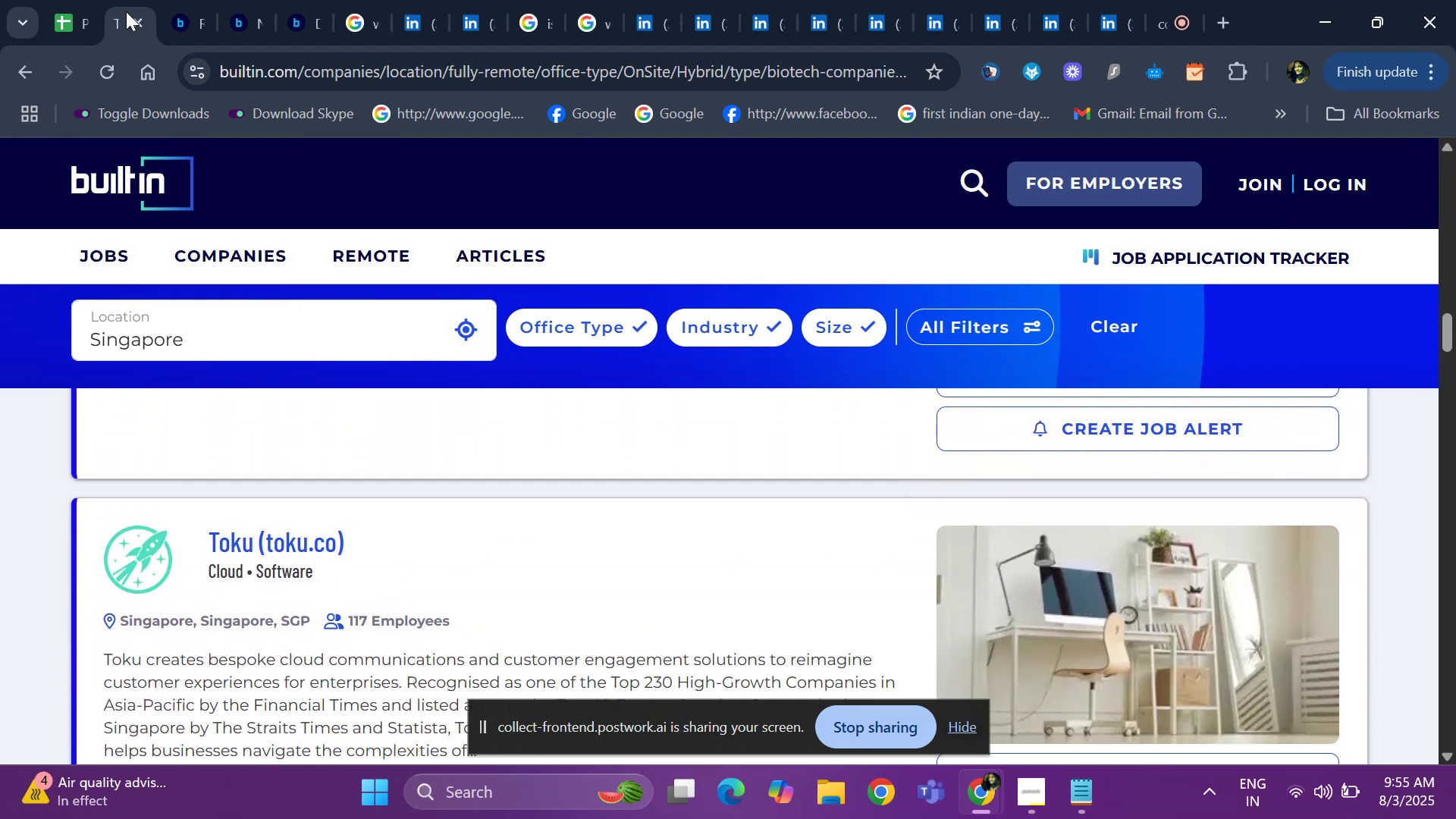 
key(ArrowDown)
 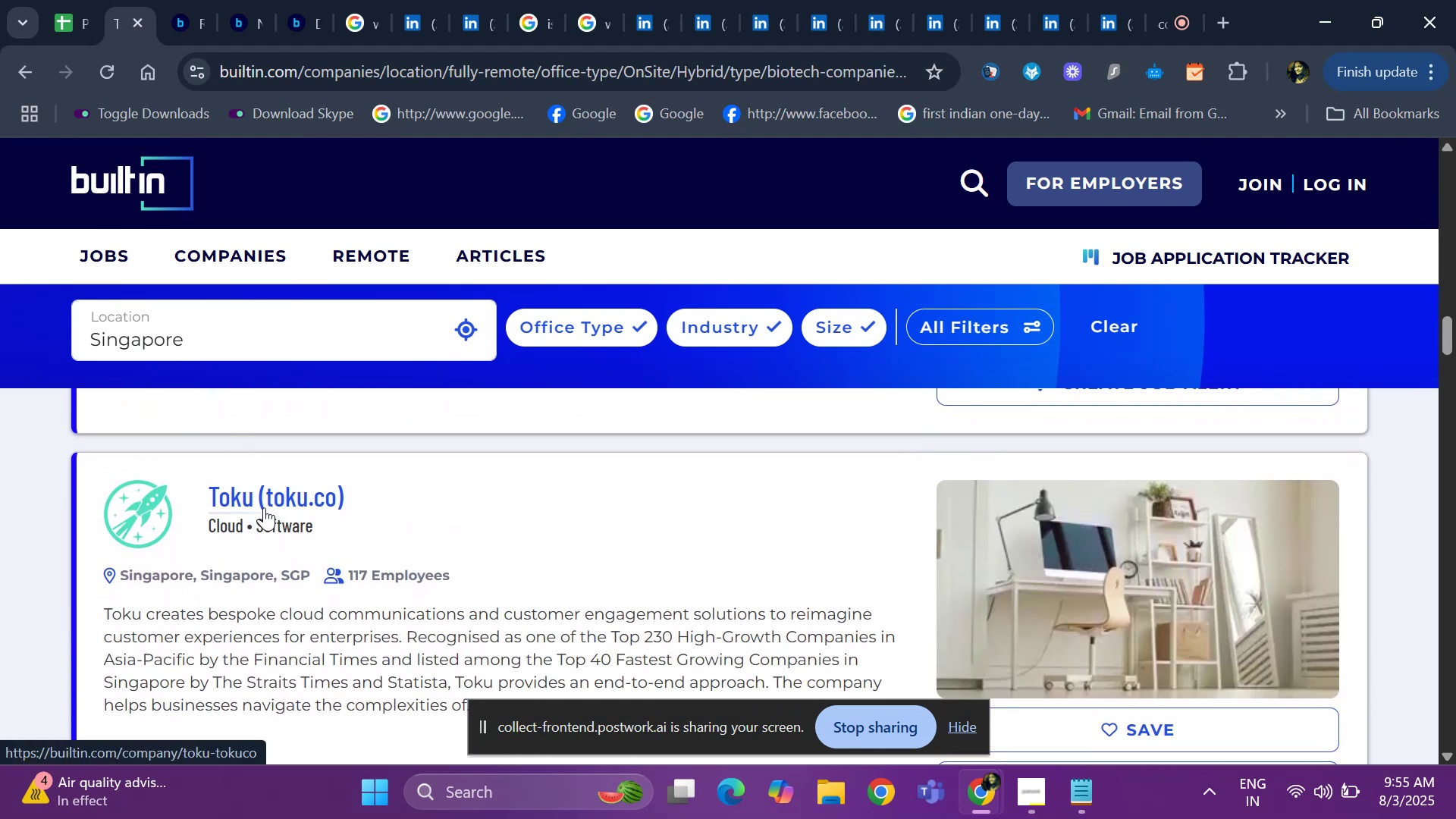 
right_click([264, 507])
 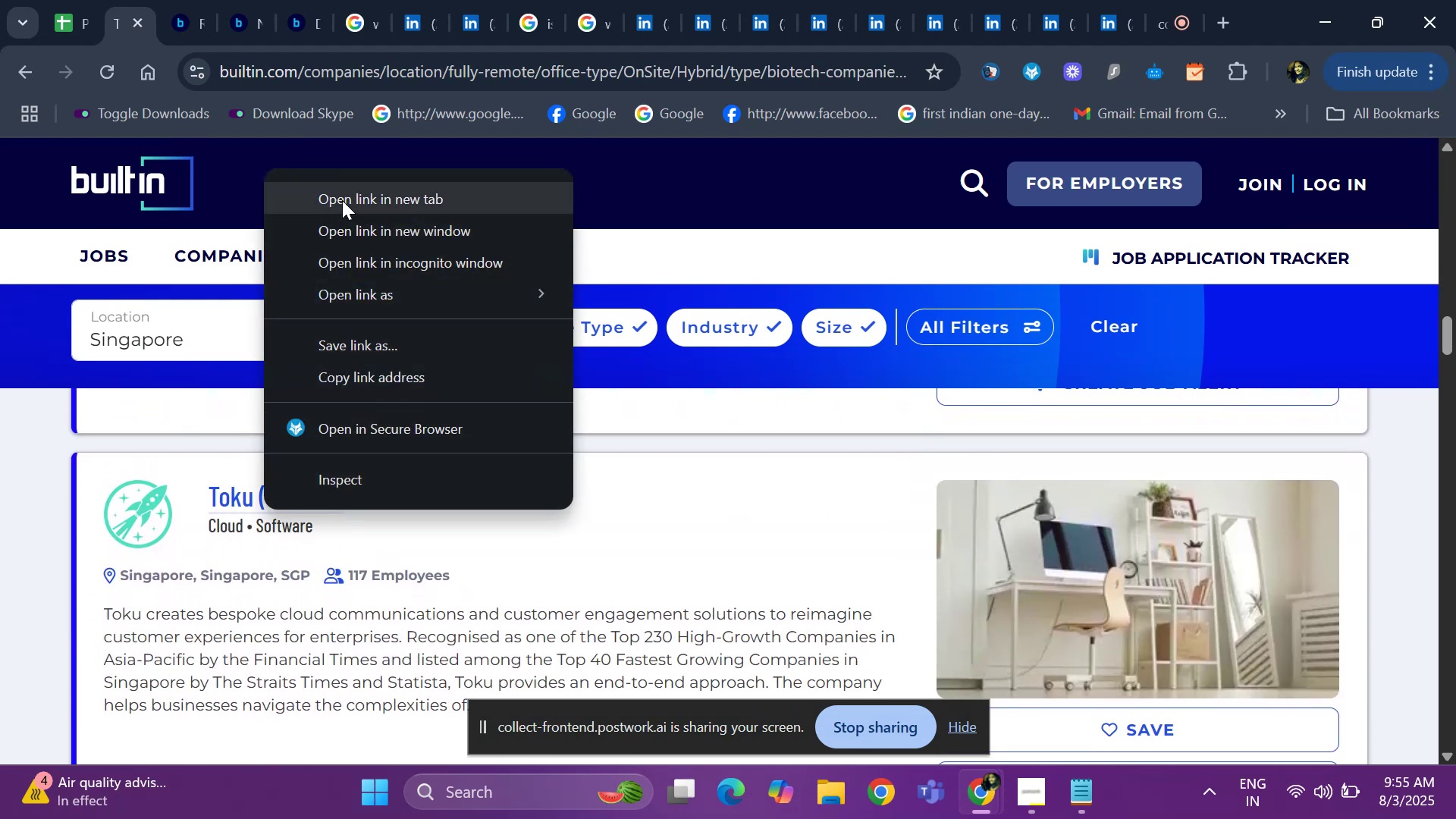 
left_click([342, 200])
 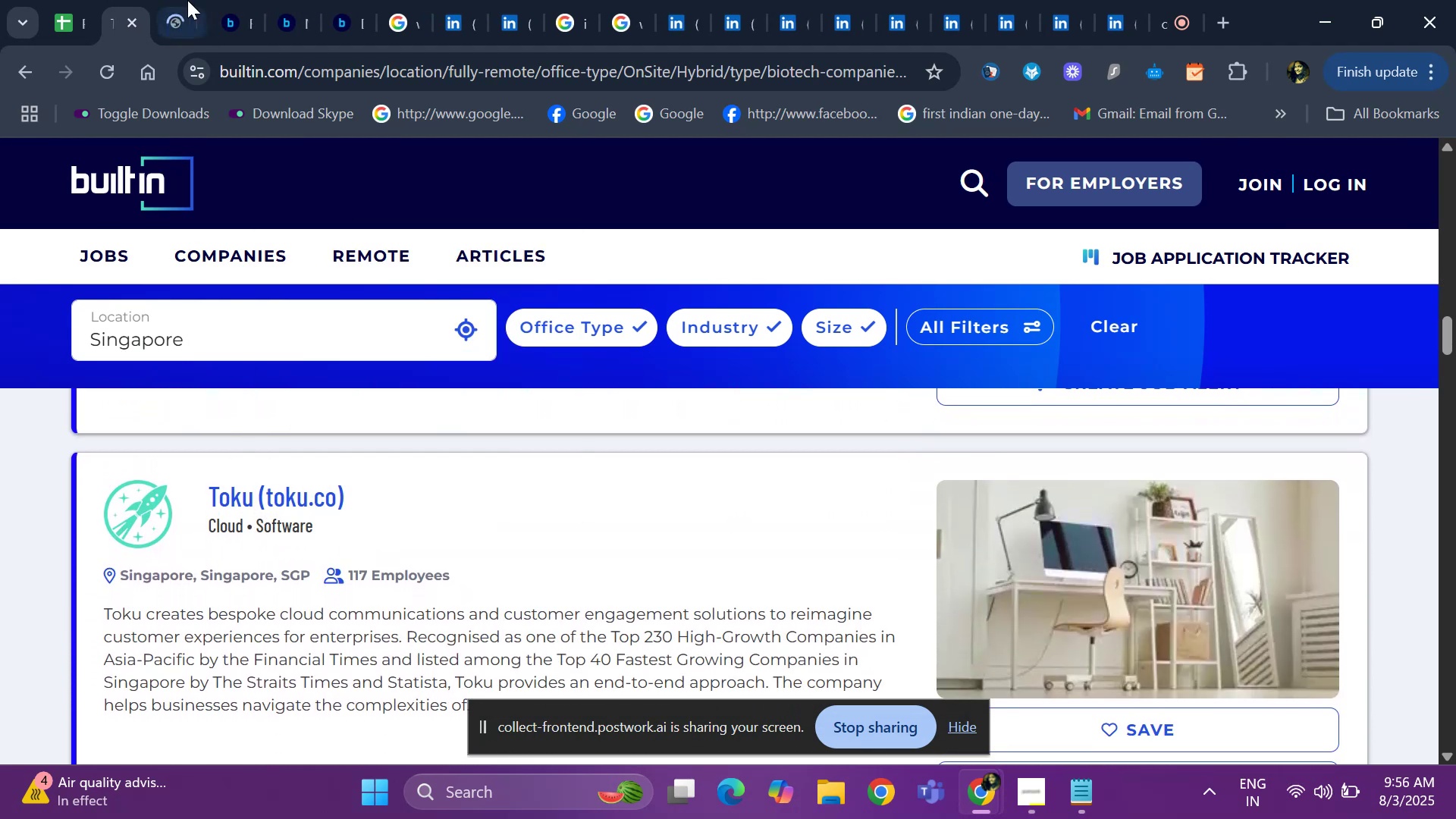 
left_click([186, 5])
 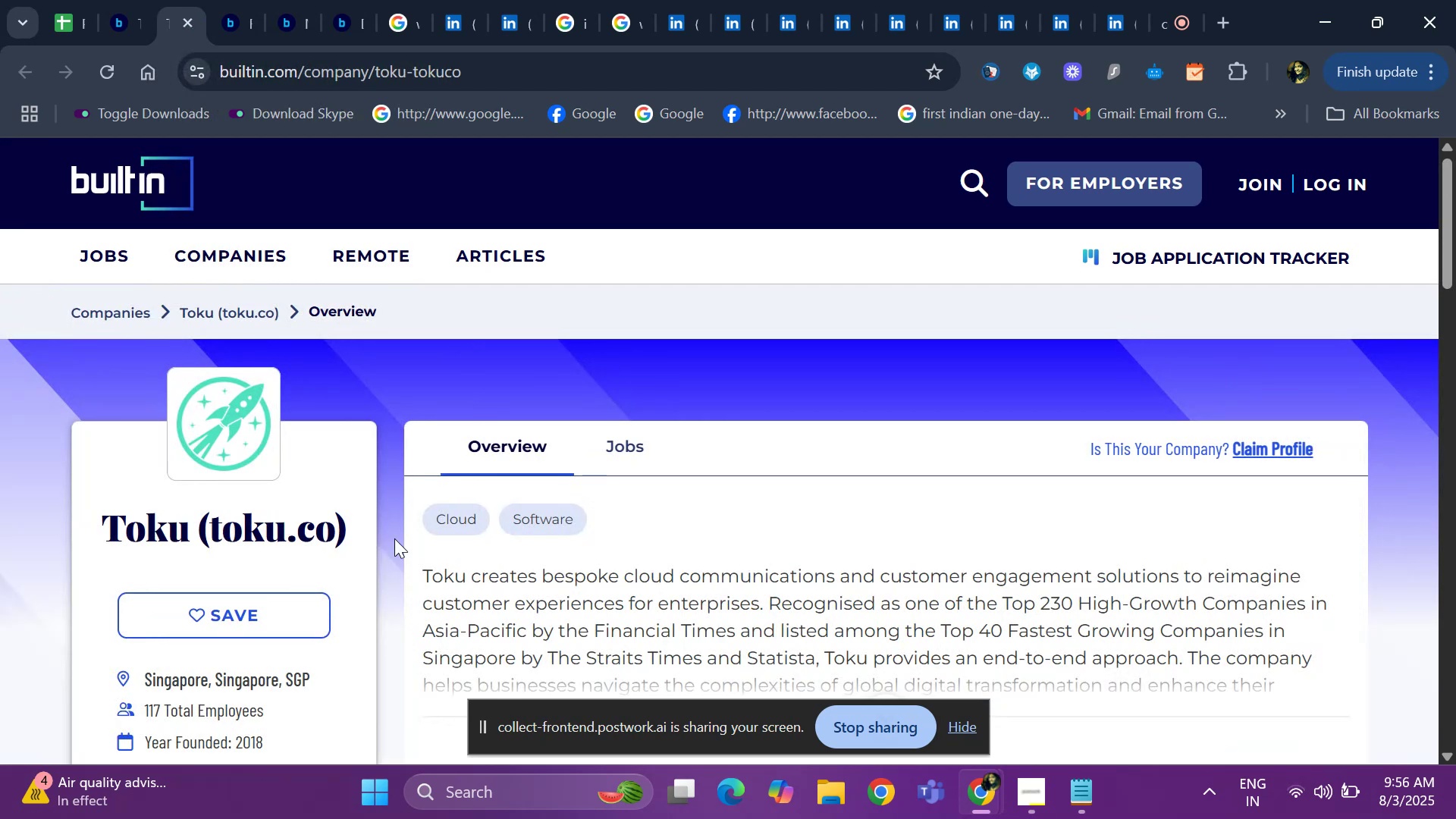 
left_click_drag(start_coordinate=[347, 539], to_coordinate=[108, 534])
 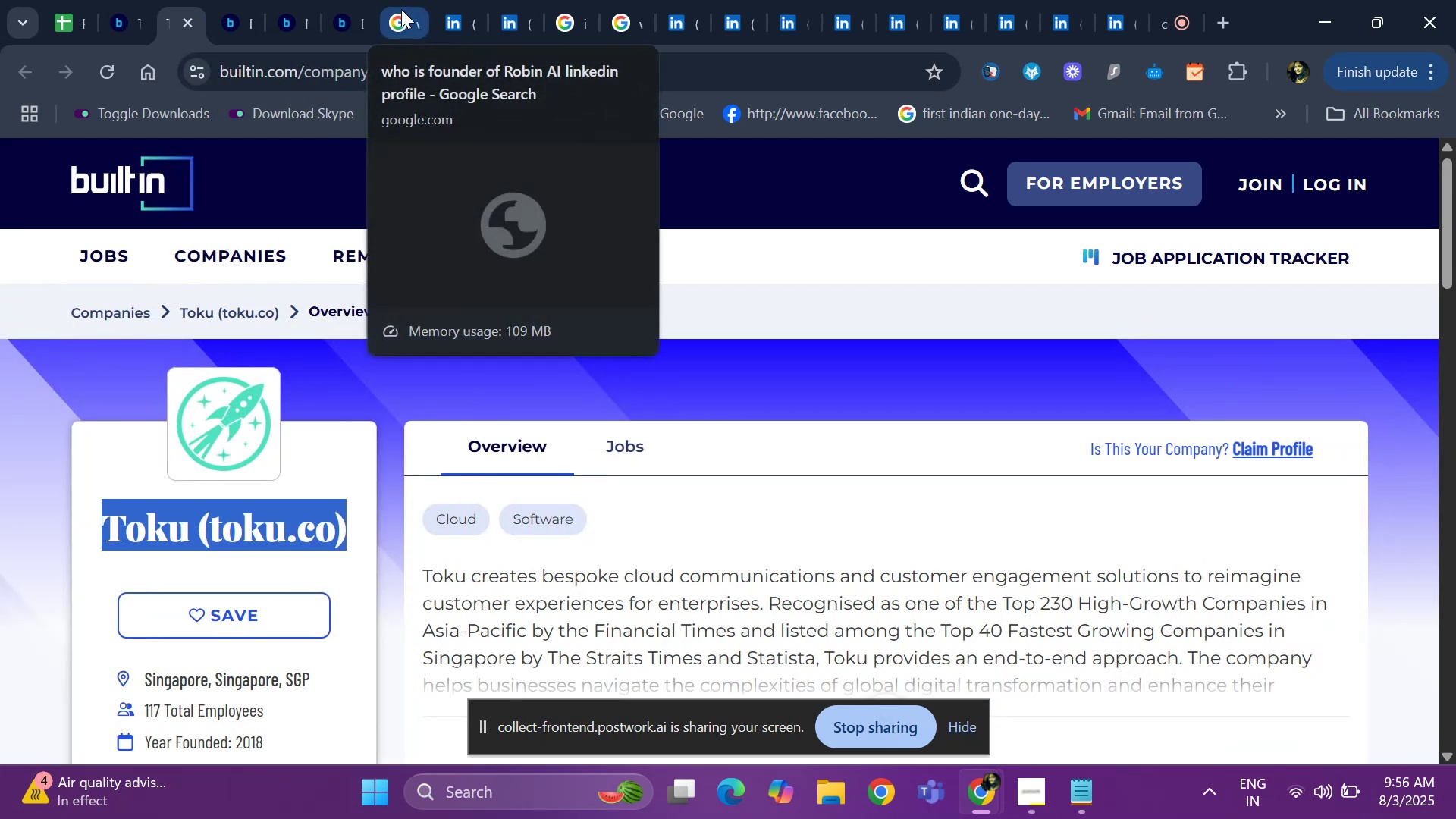 
left_click([401, 9])
 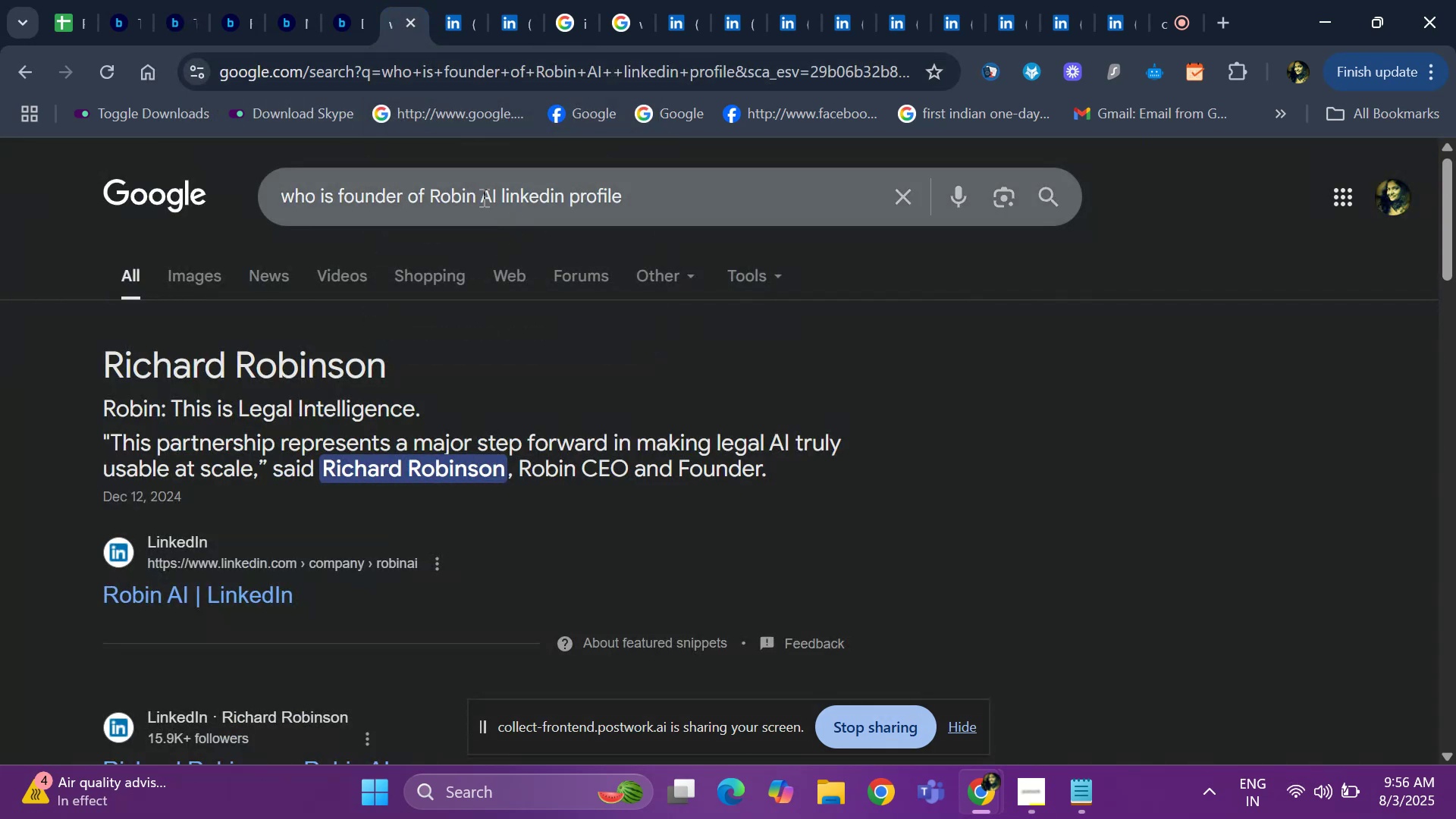 
key(ArrowRight)
 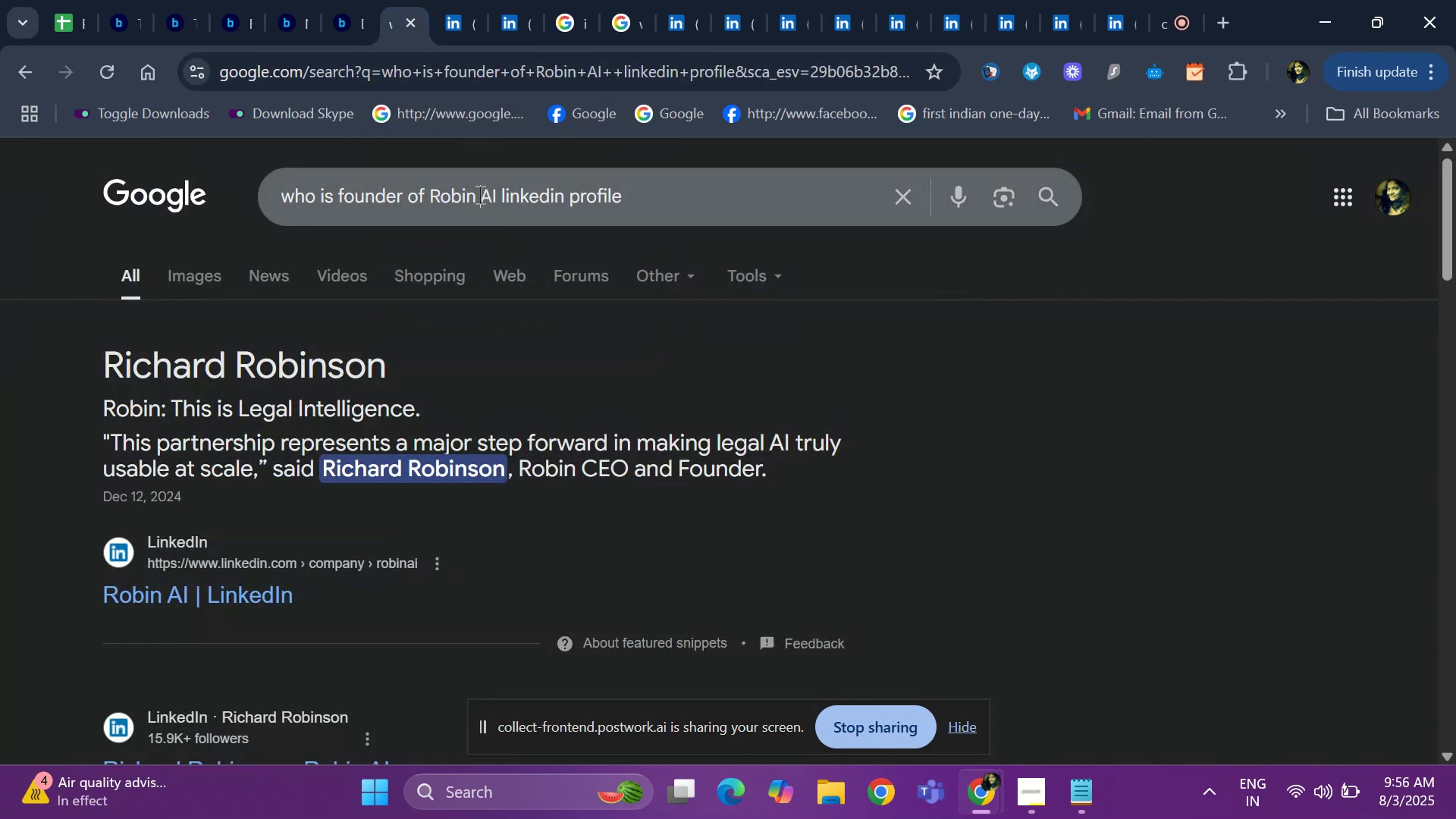 
left_click([479, 194])
 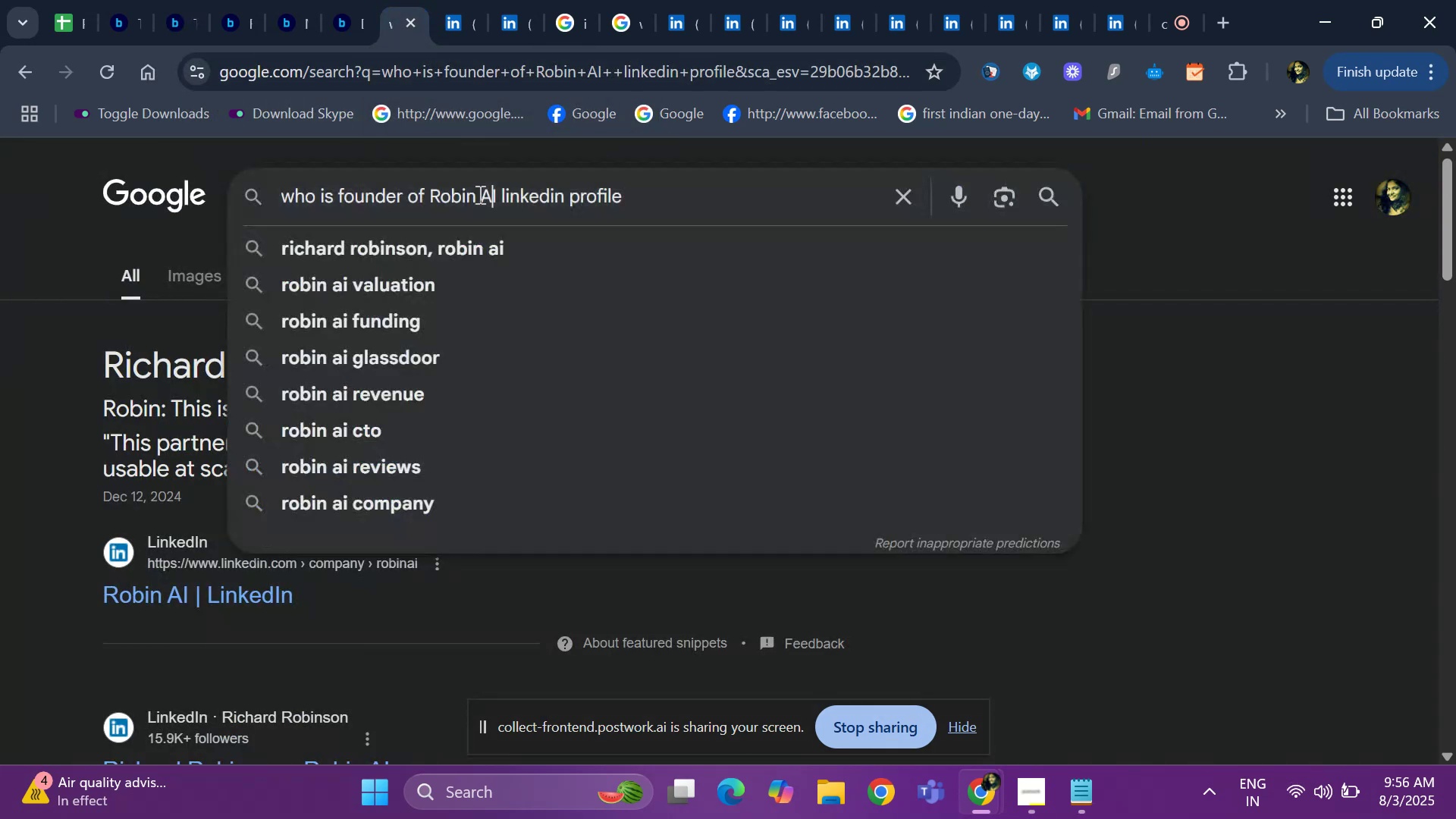 
key(ArrowRight)
 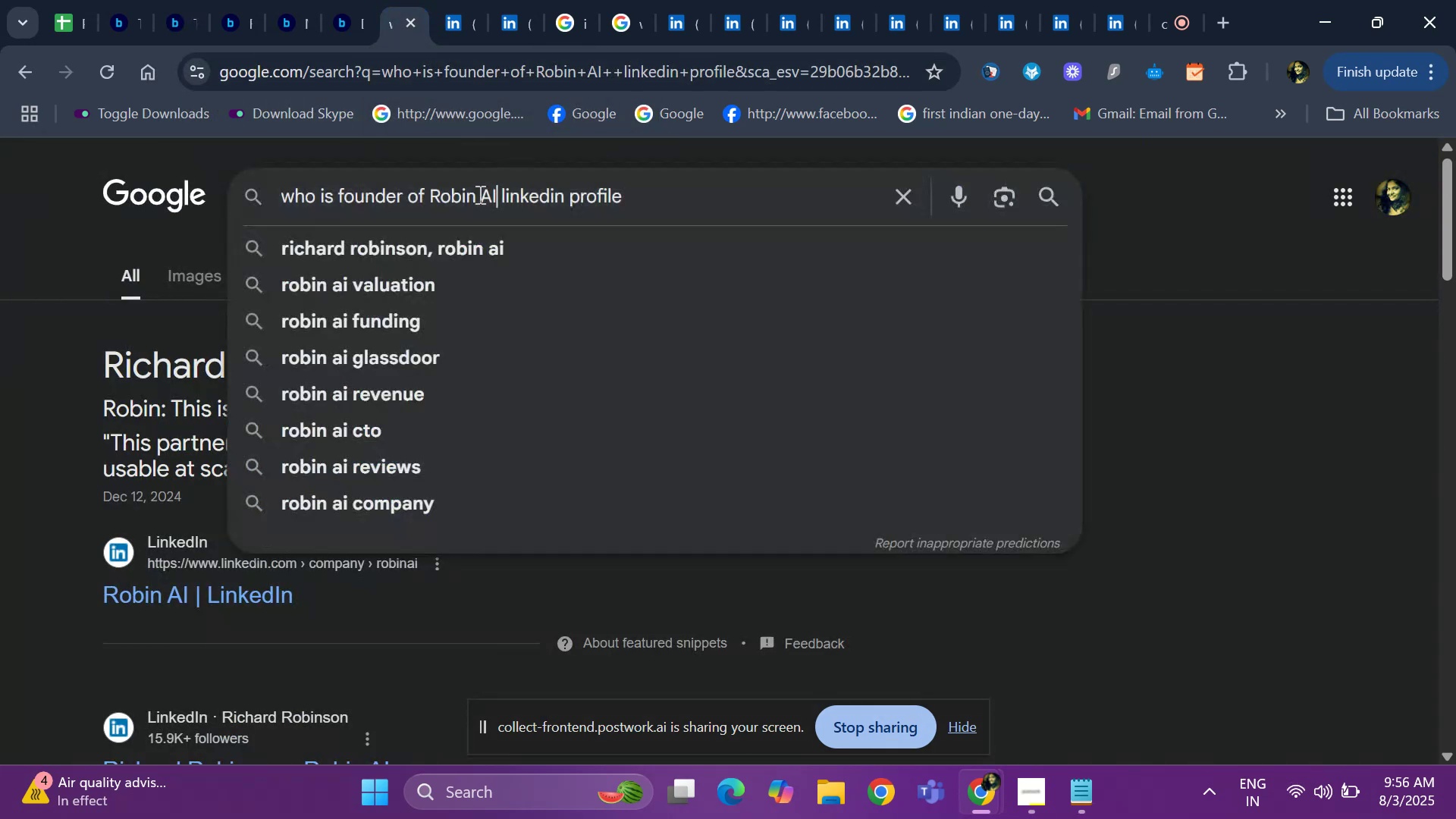 
key(Backspace)
 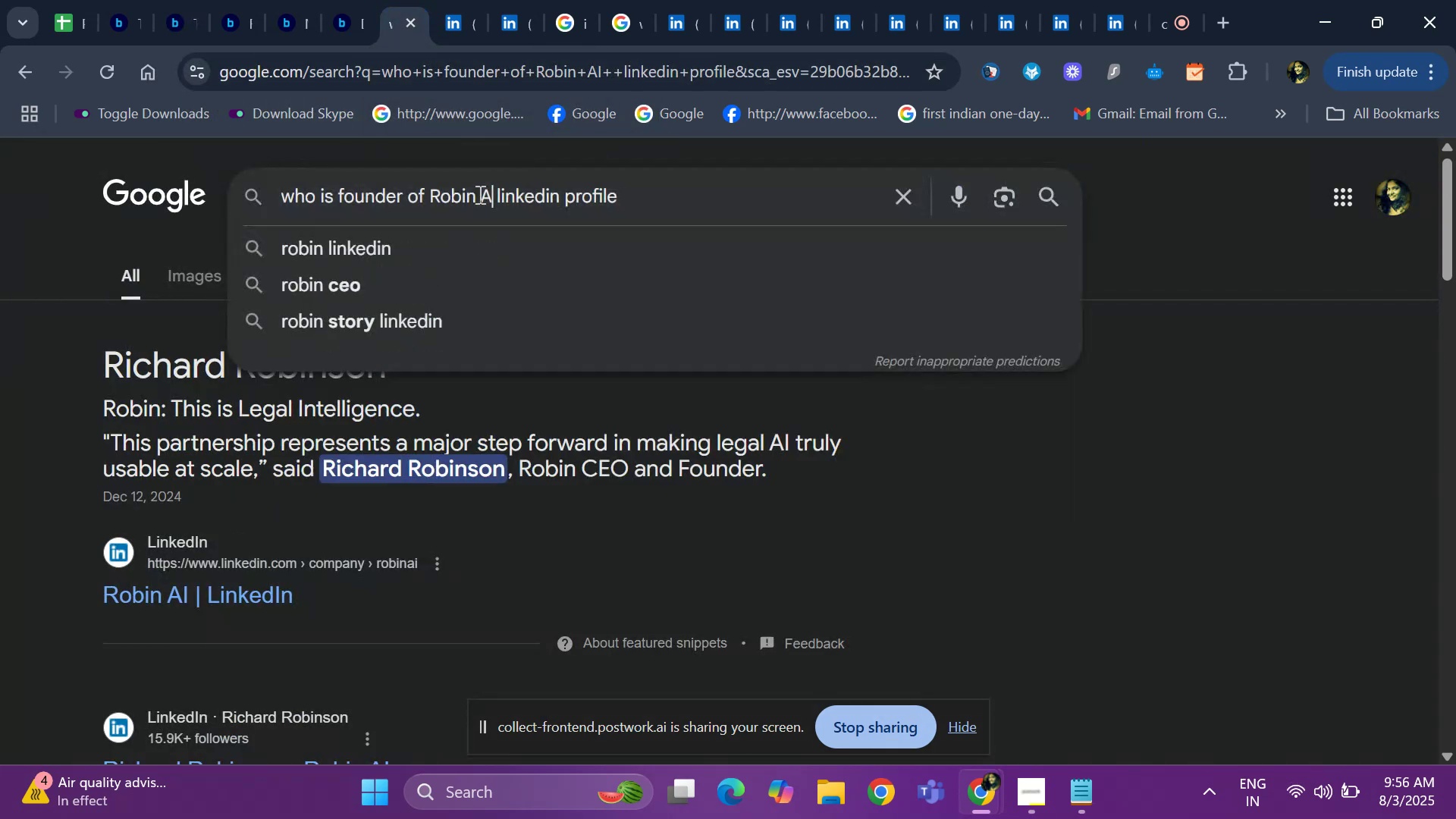 
key(Backspace)
 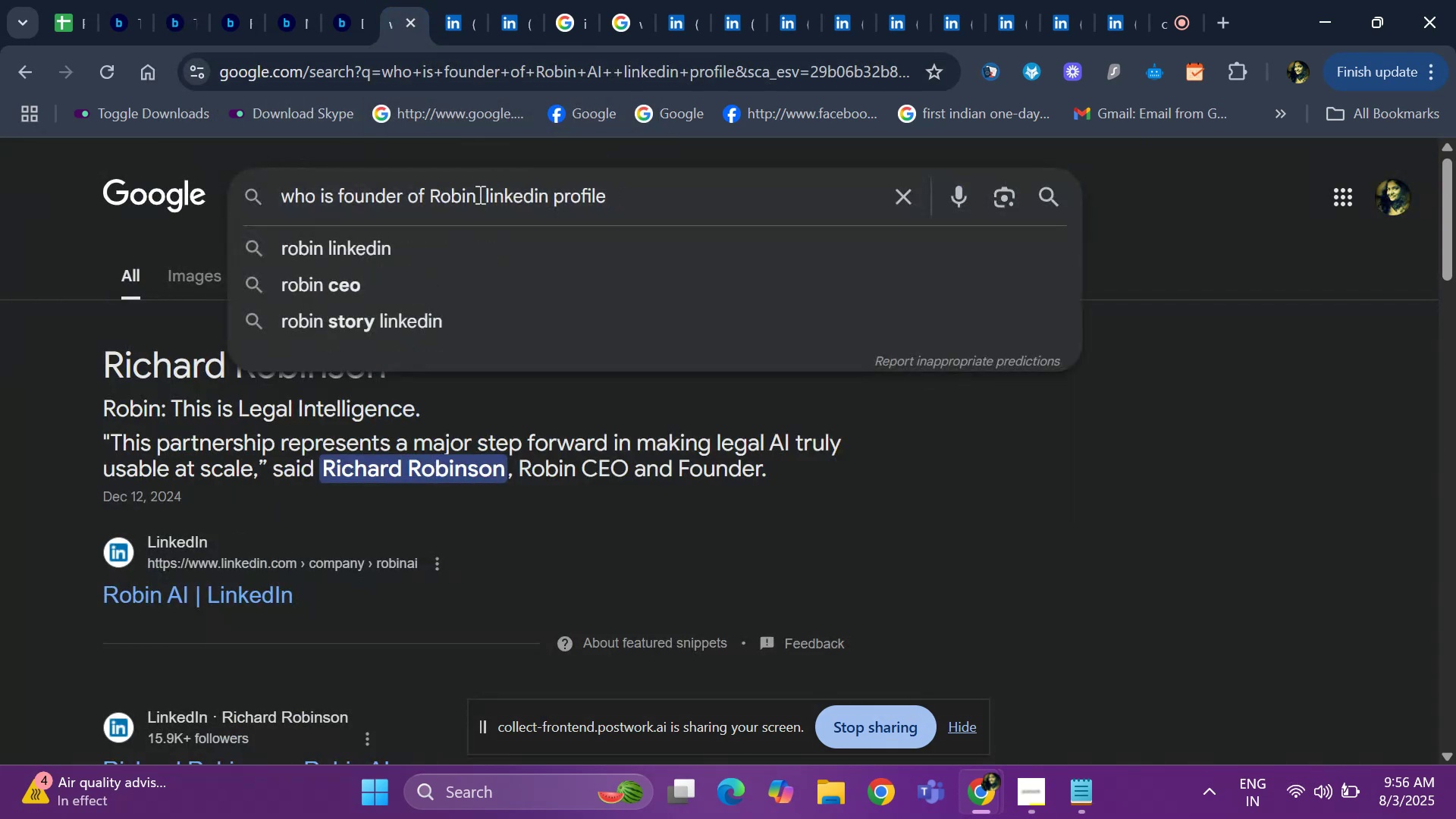 
key(Backspace)
 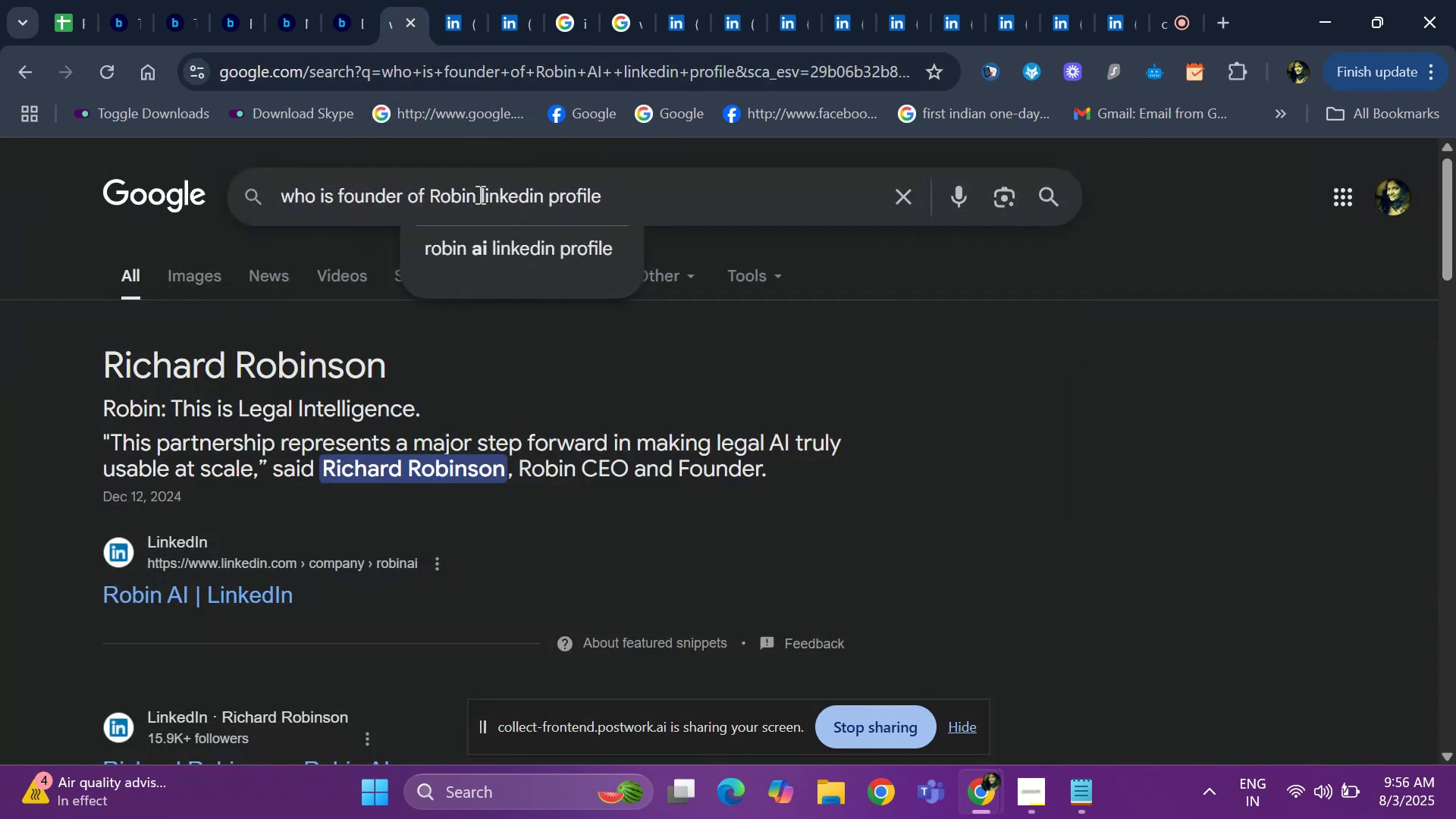 
key(Backspace)
 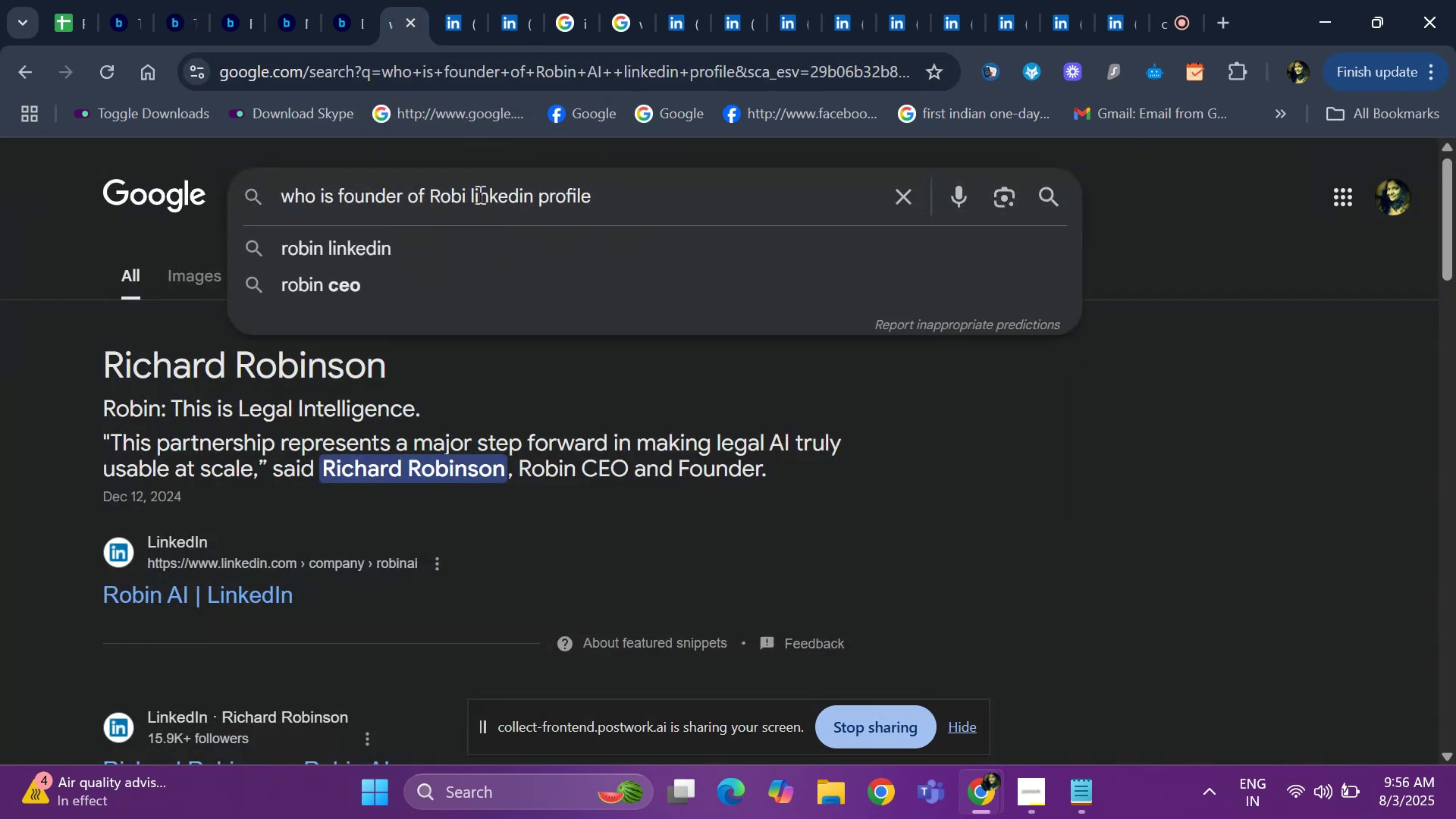 
key(Backspace)
 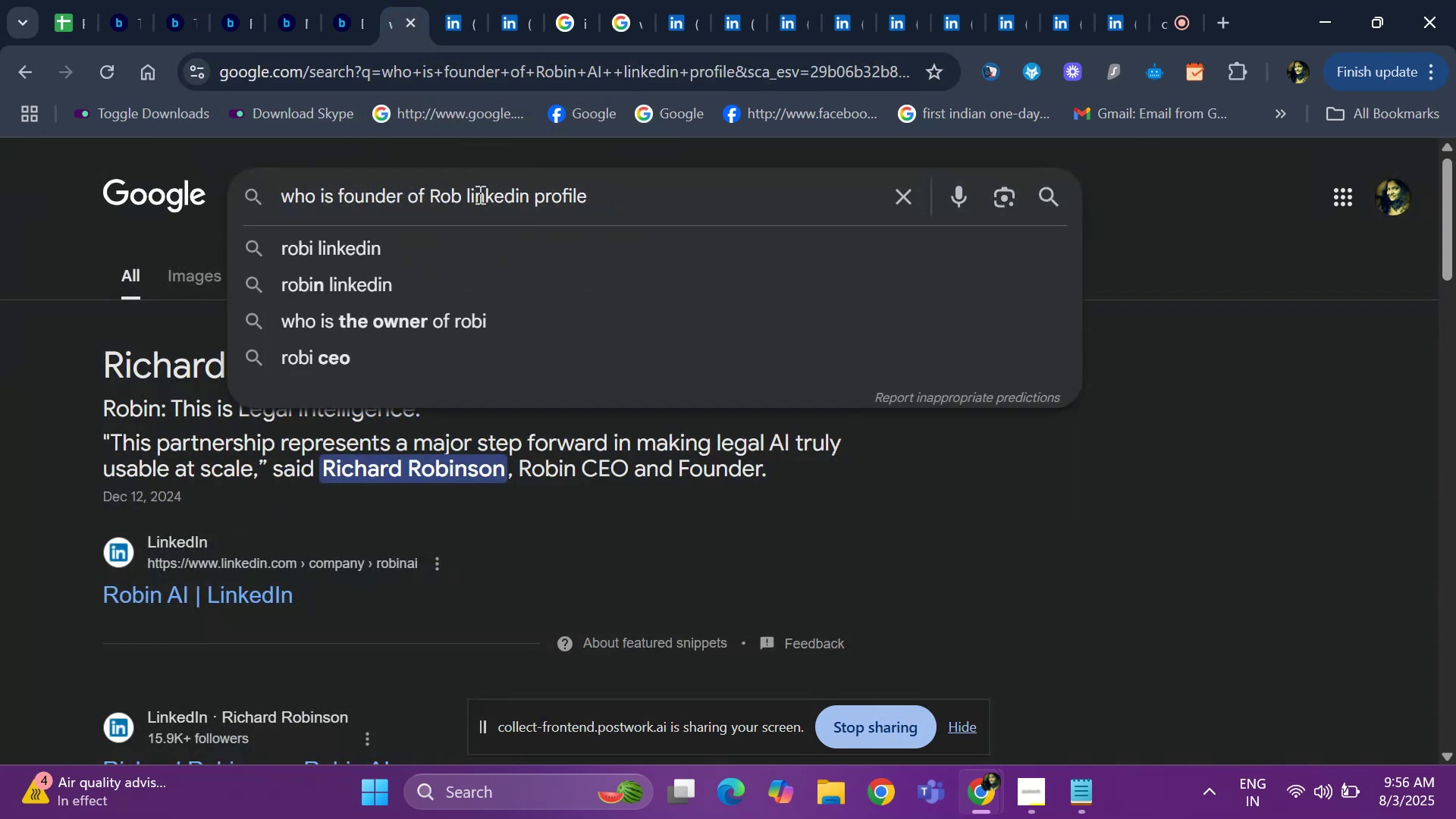 
key(Backspace)
 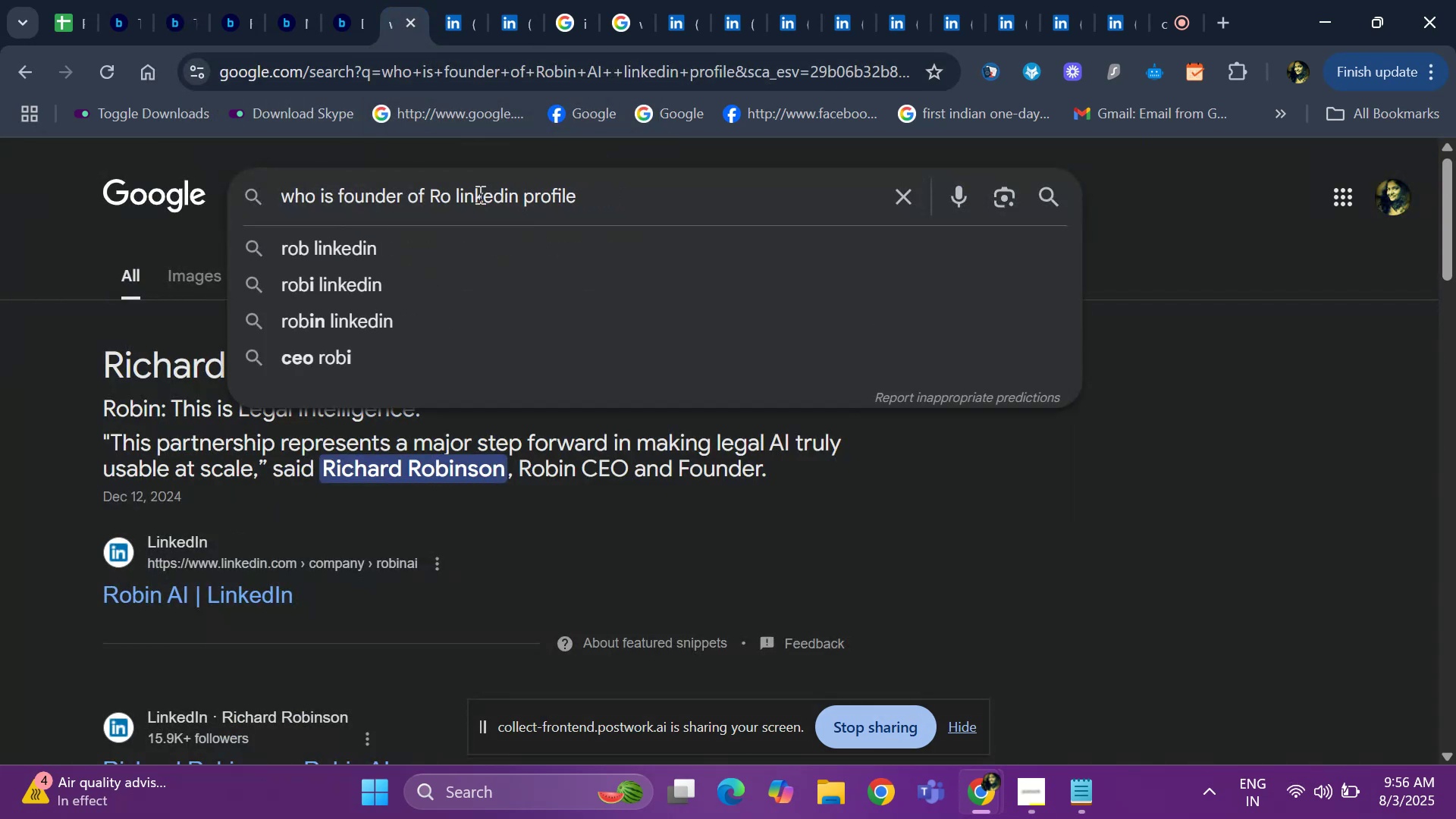 
key(Backspace)
 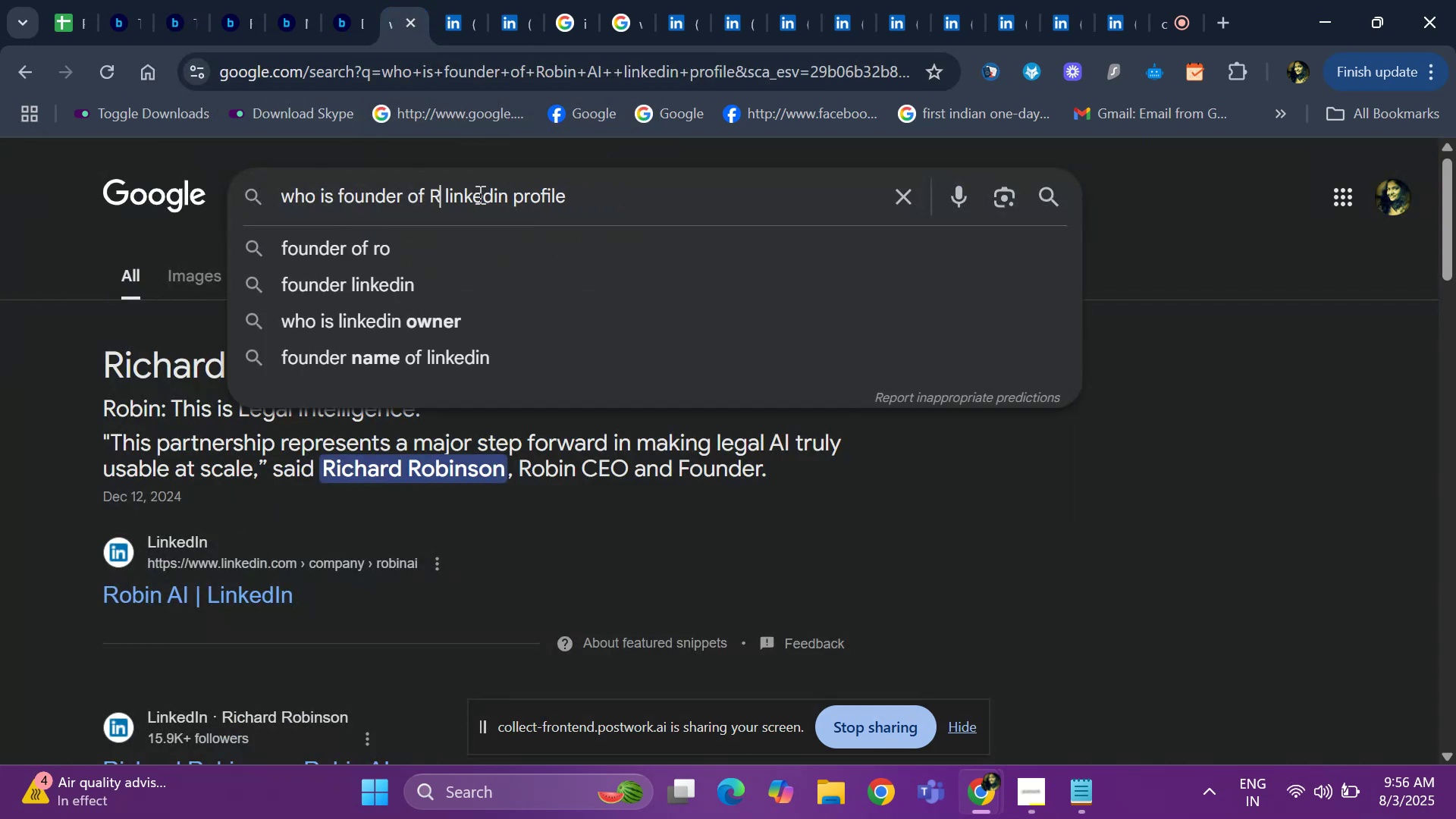 
key(Backspace)
 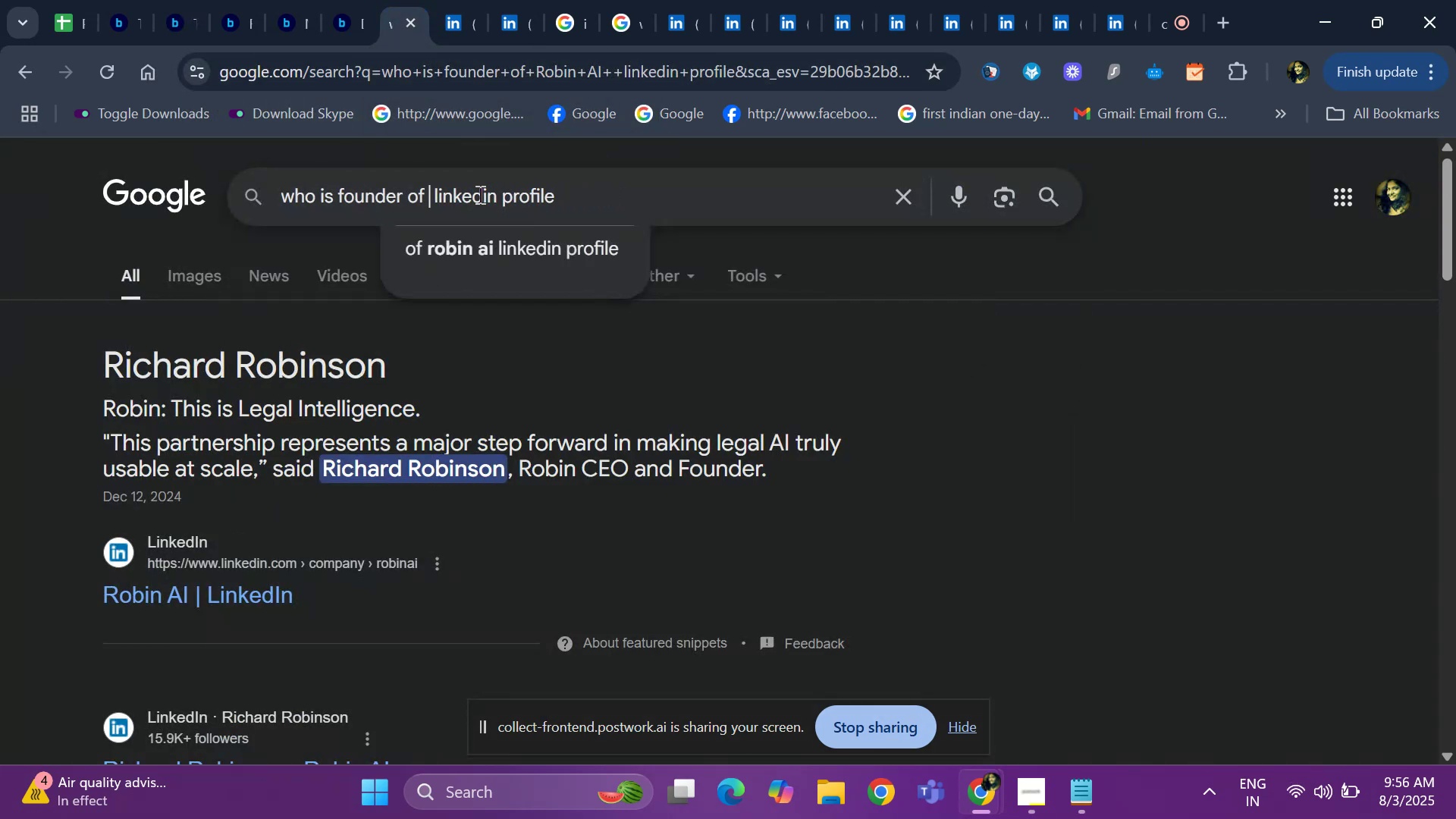 
key(Control+V)
 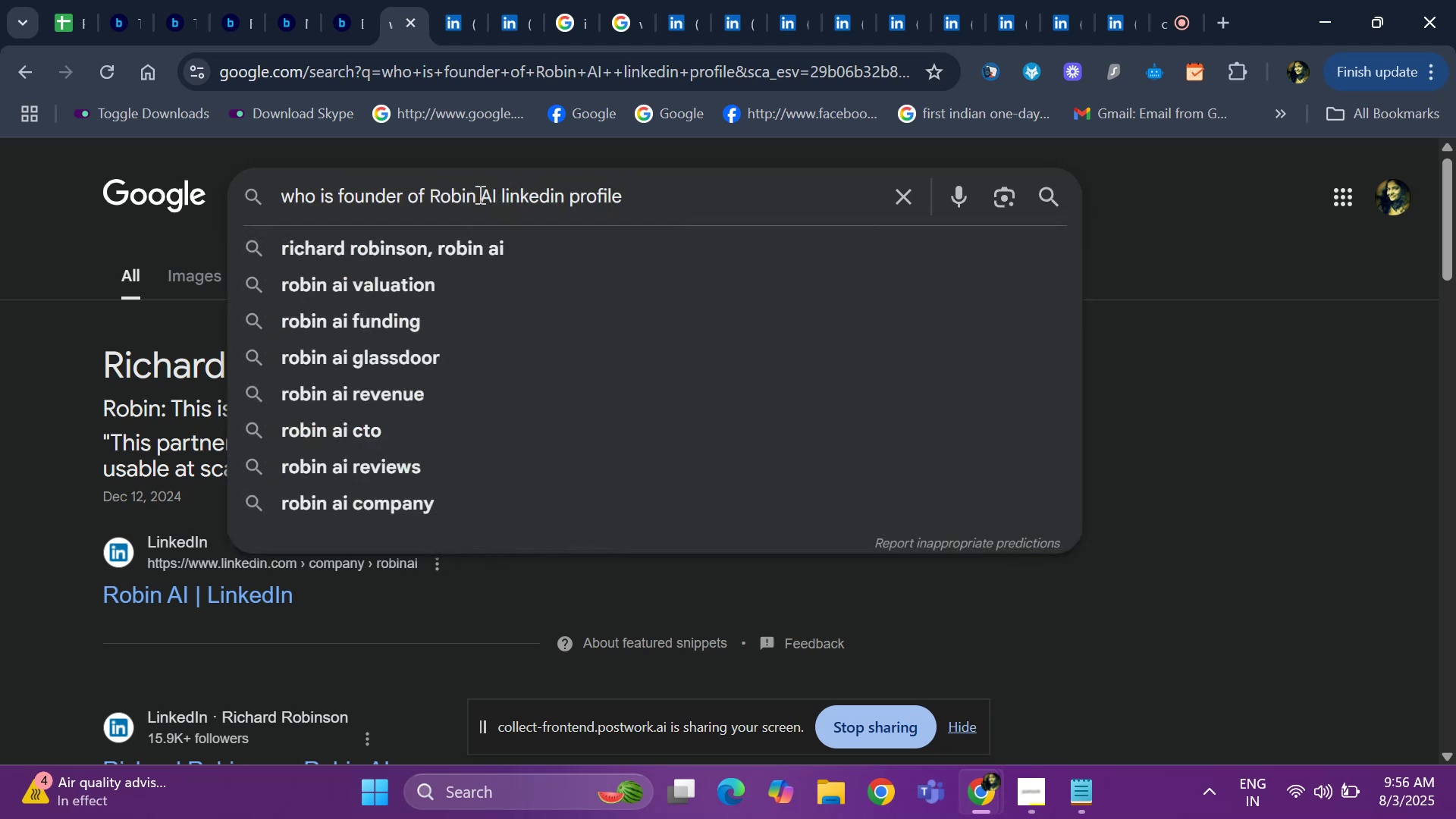 
hold_key(key=Backspace, duration=0.59)
 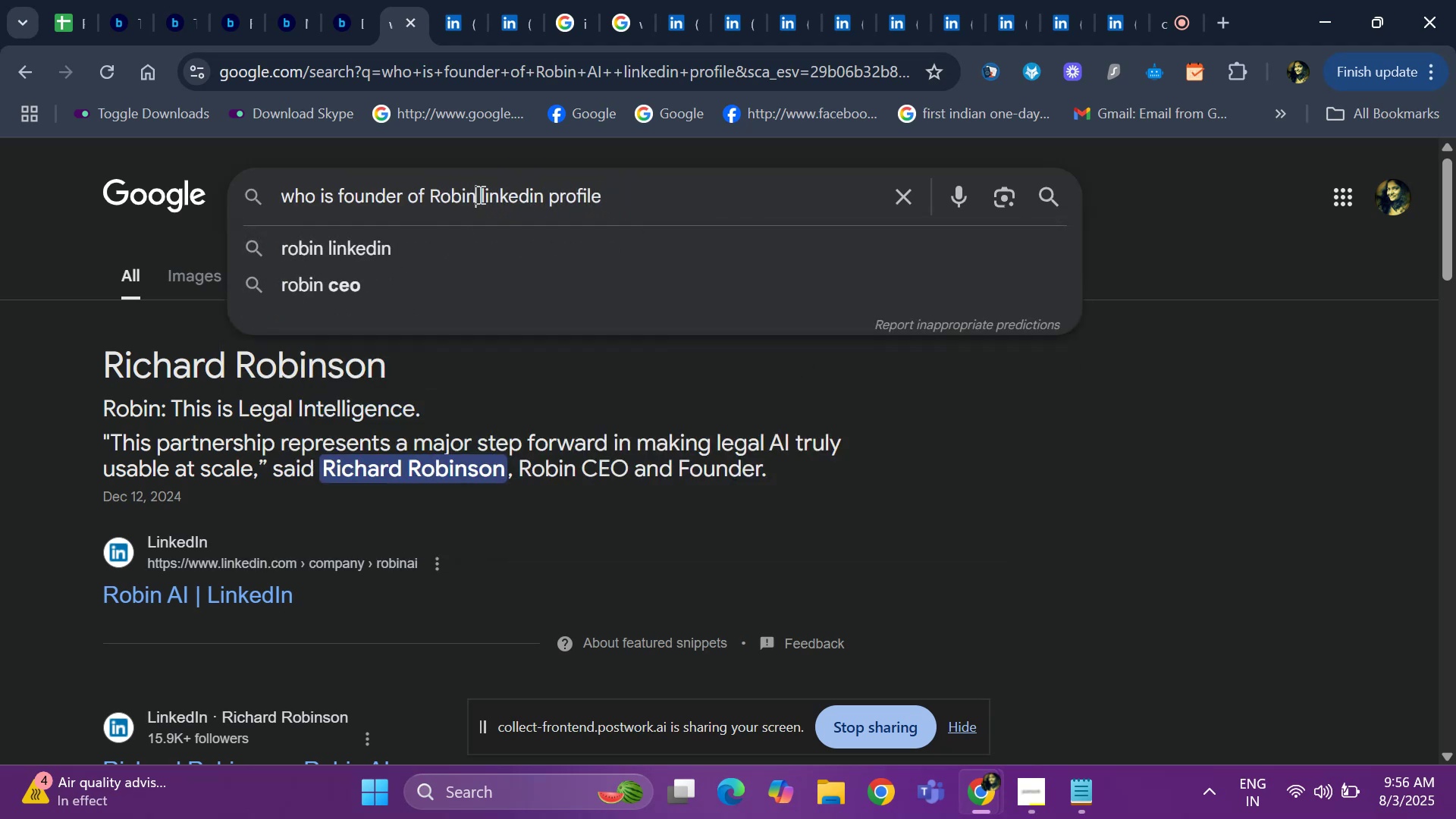 
key(Backspace)
 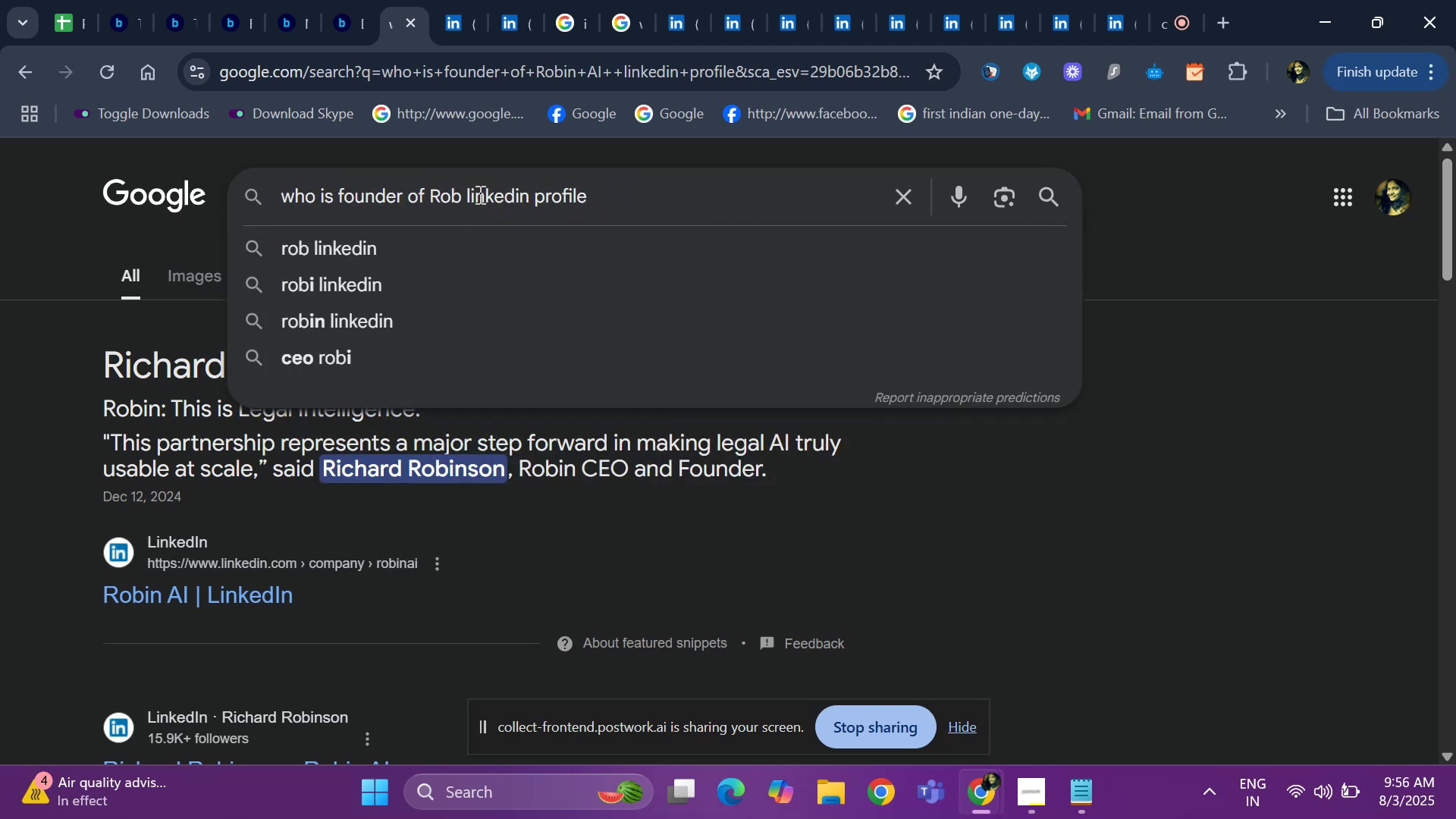 
key(Backspace)
 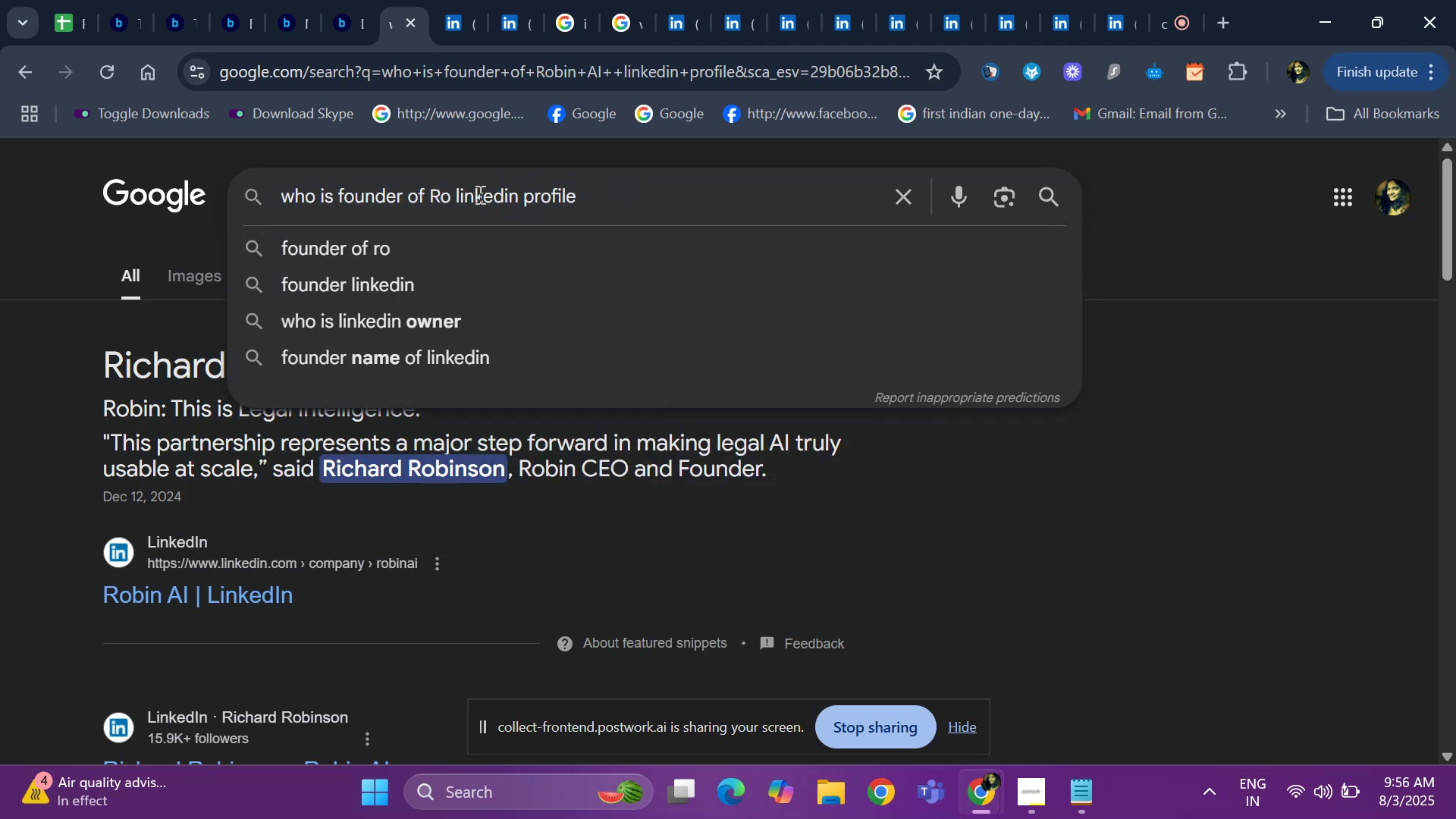 
key(Backspace)
 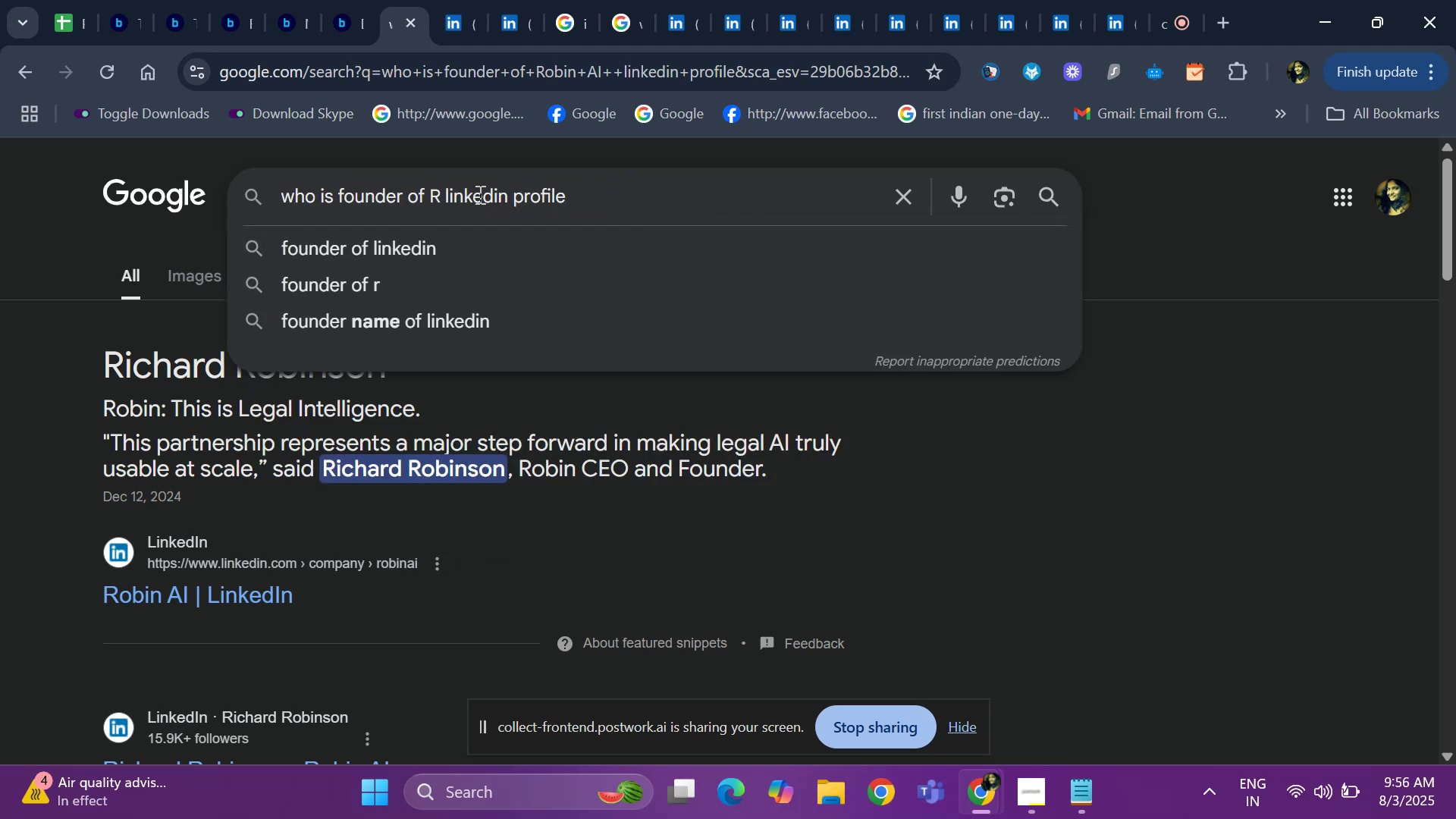 
key(Backspace)
 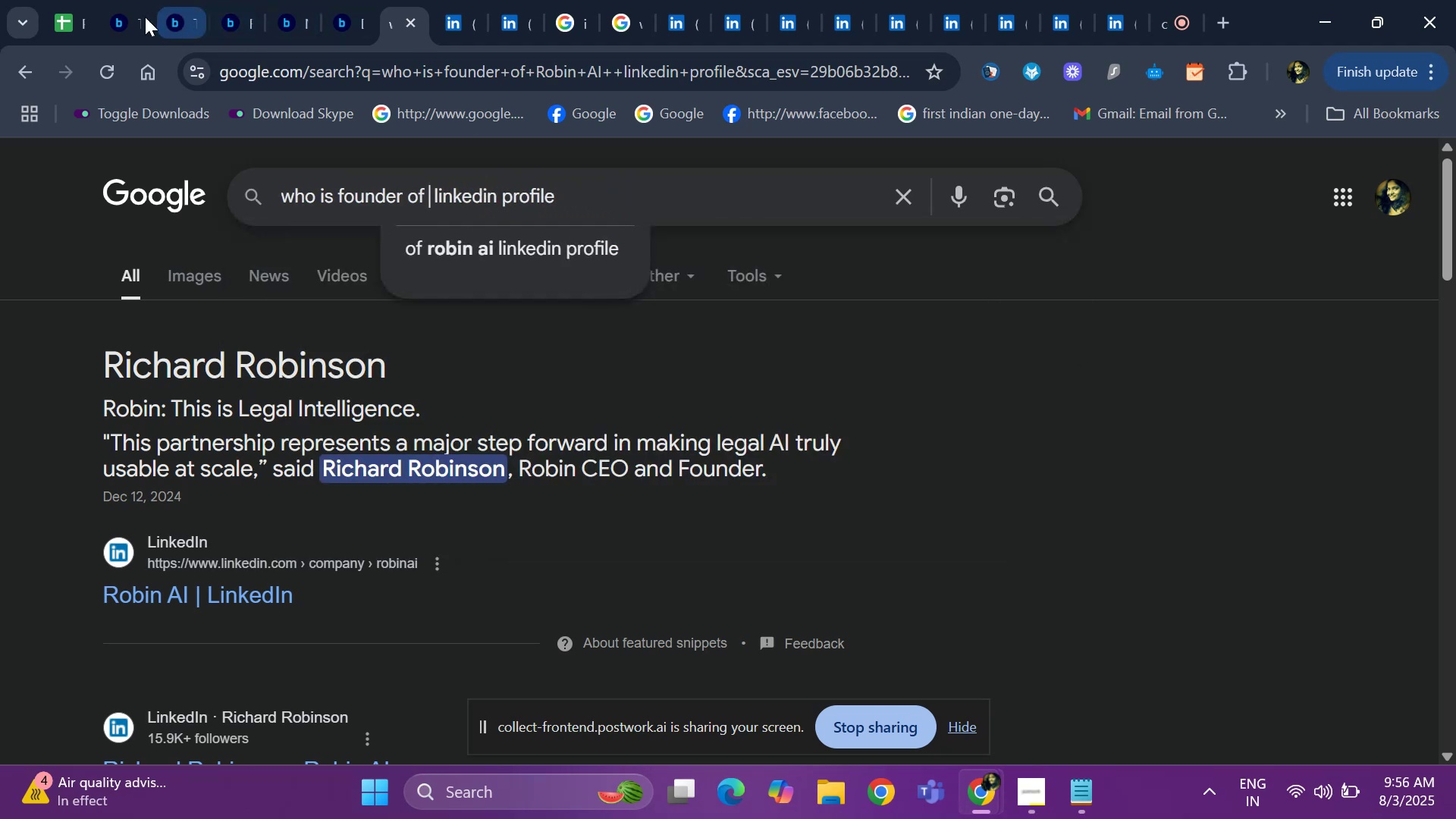 
left_click([130, 17])
 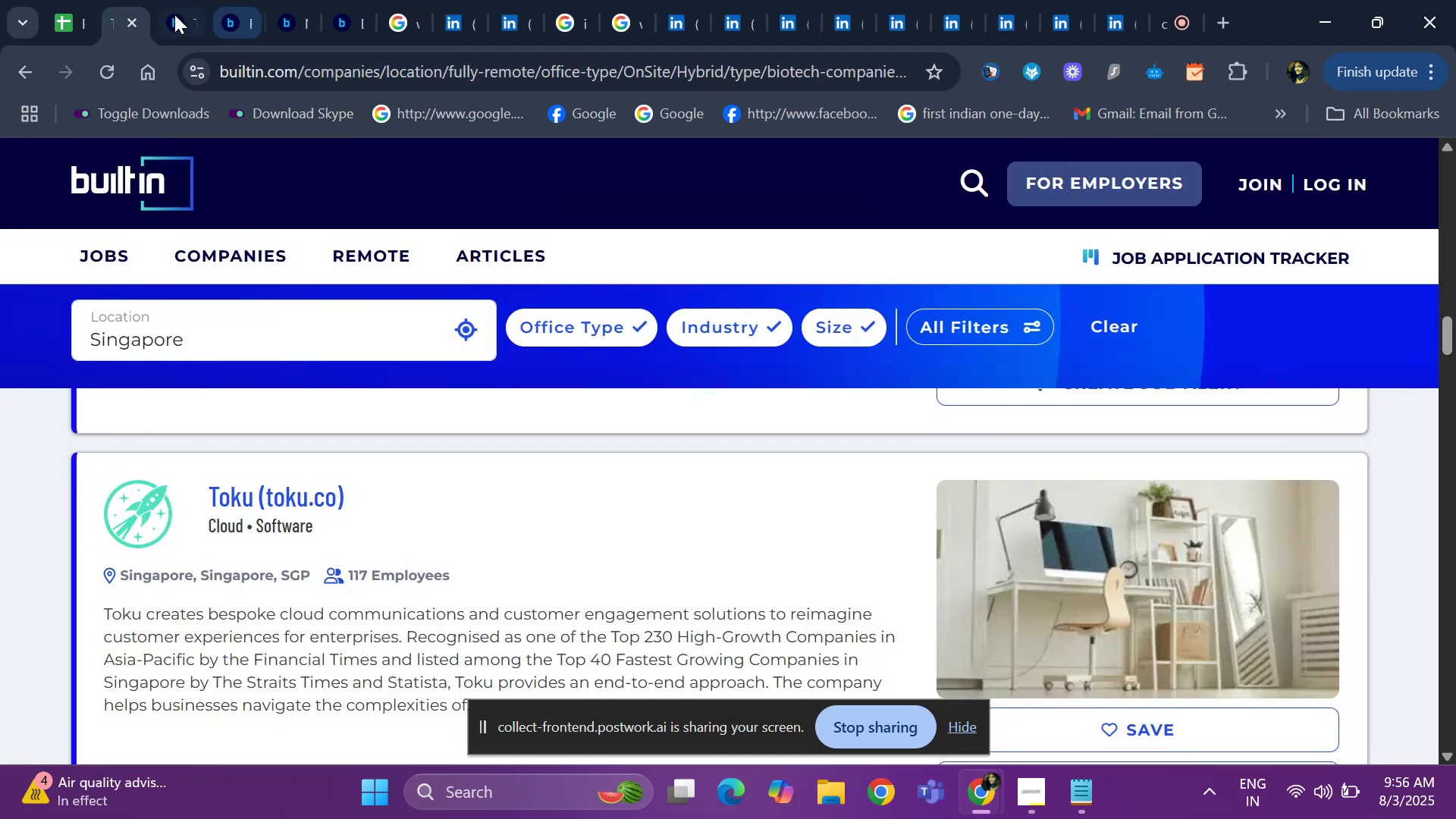 
left_click([165, 16])
 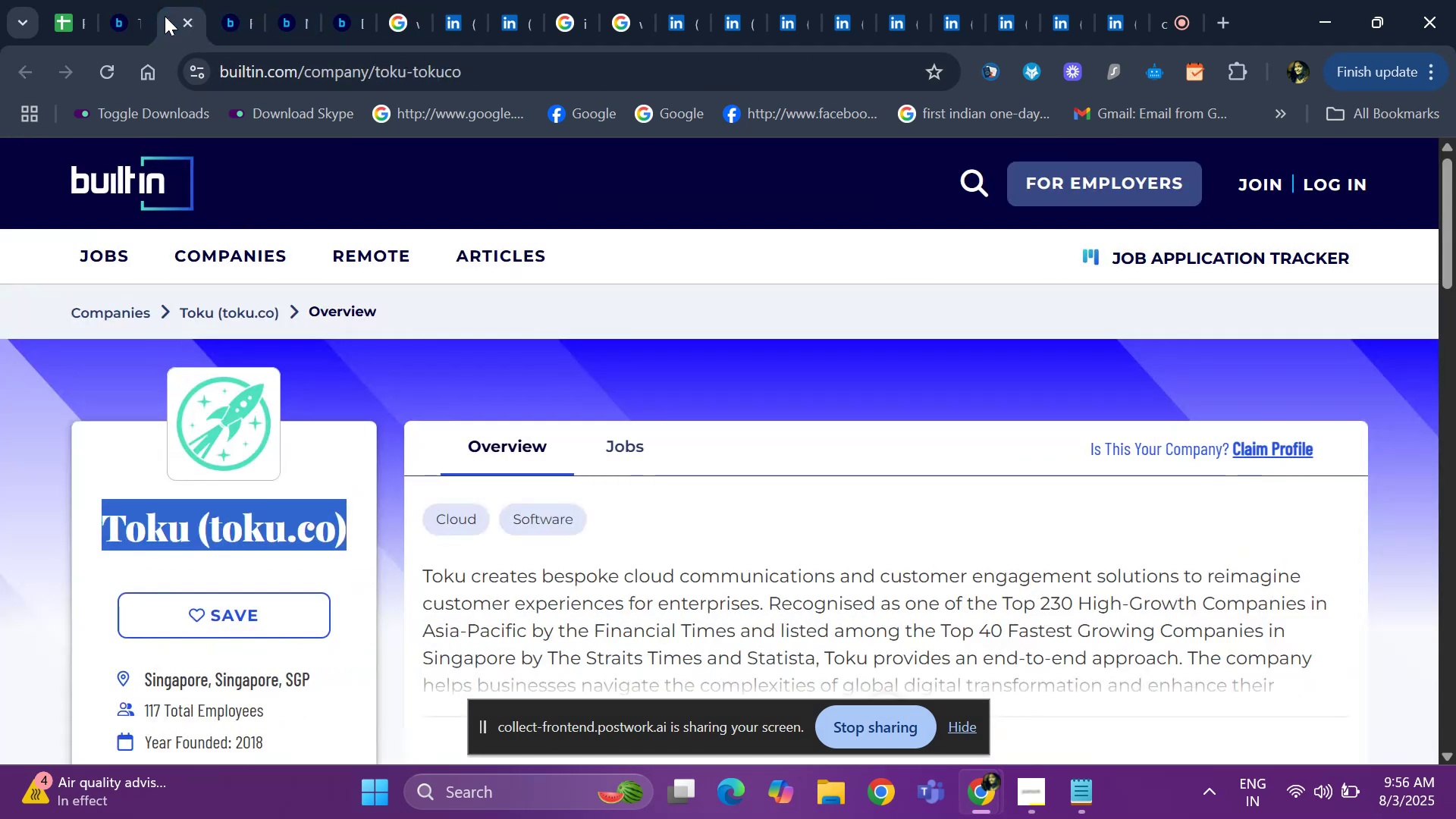 
key(Control+ControlLeft)
 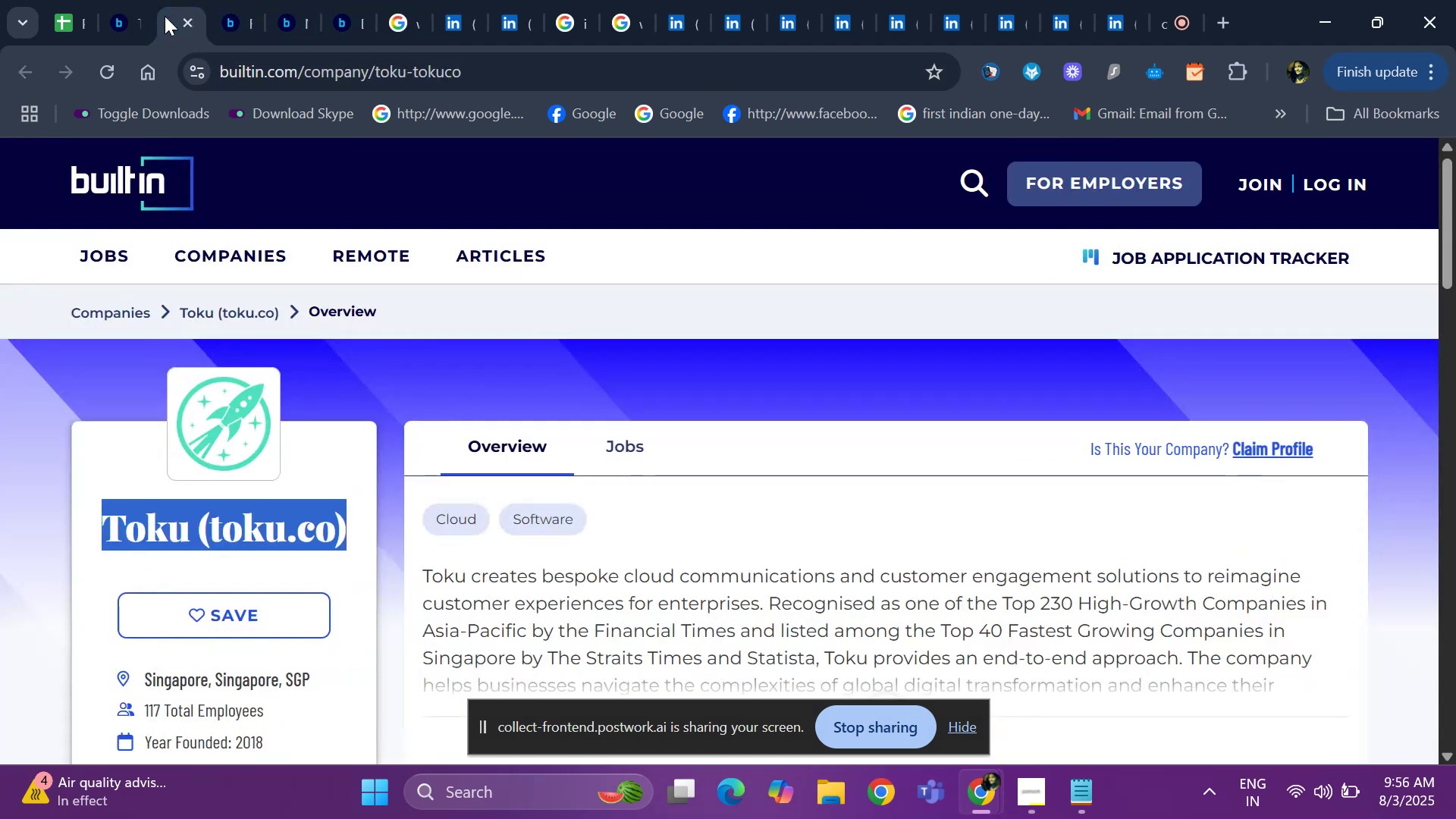 
key(Control+C)
 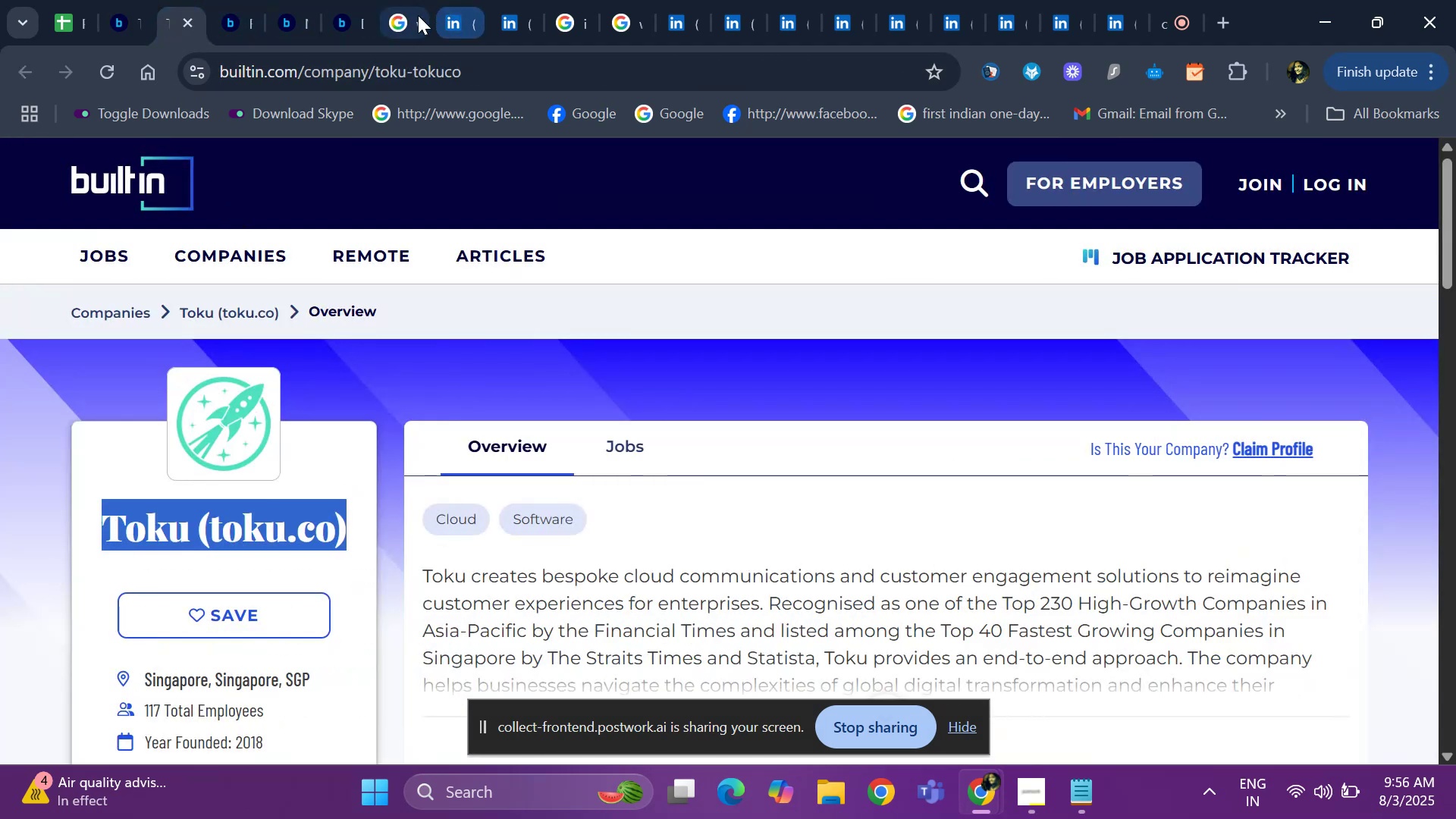 
left_click([414, 18])
 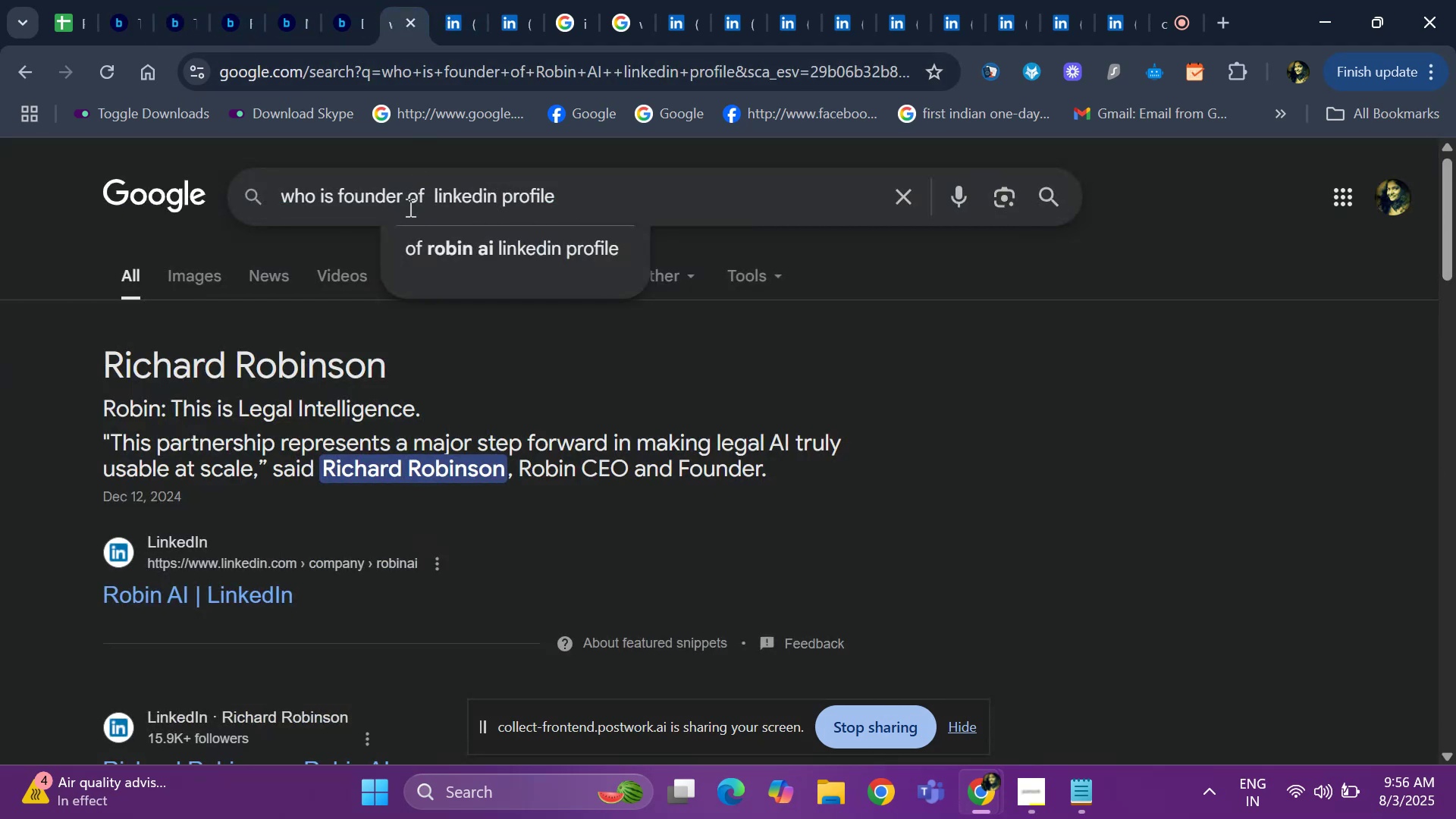 
key(Control+ControlLeft)
 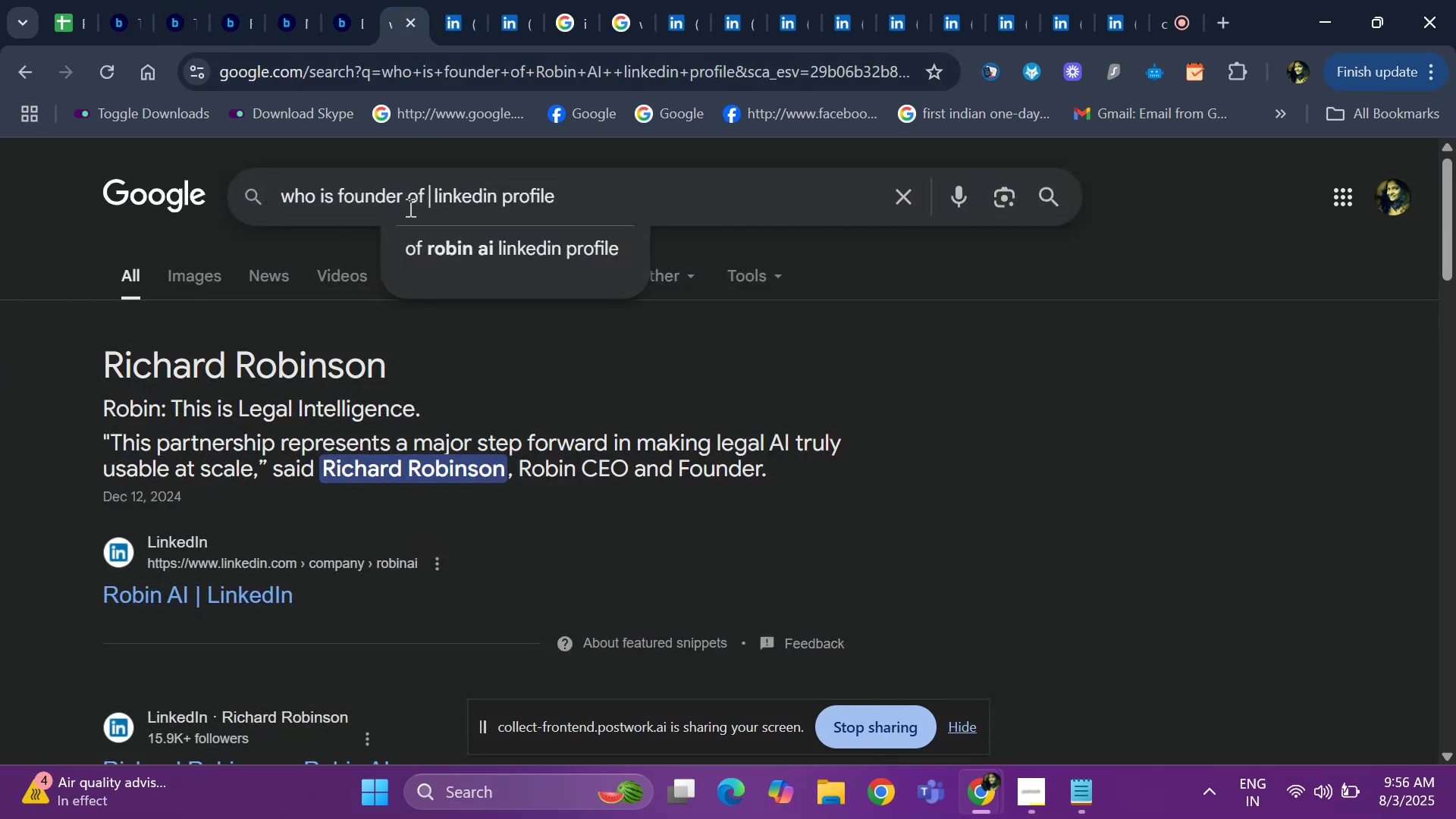 
key(Control+V)
 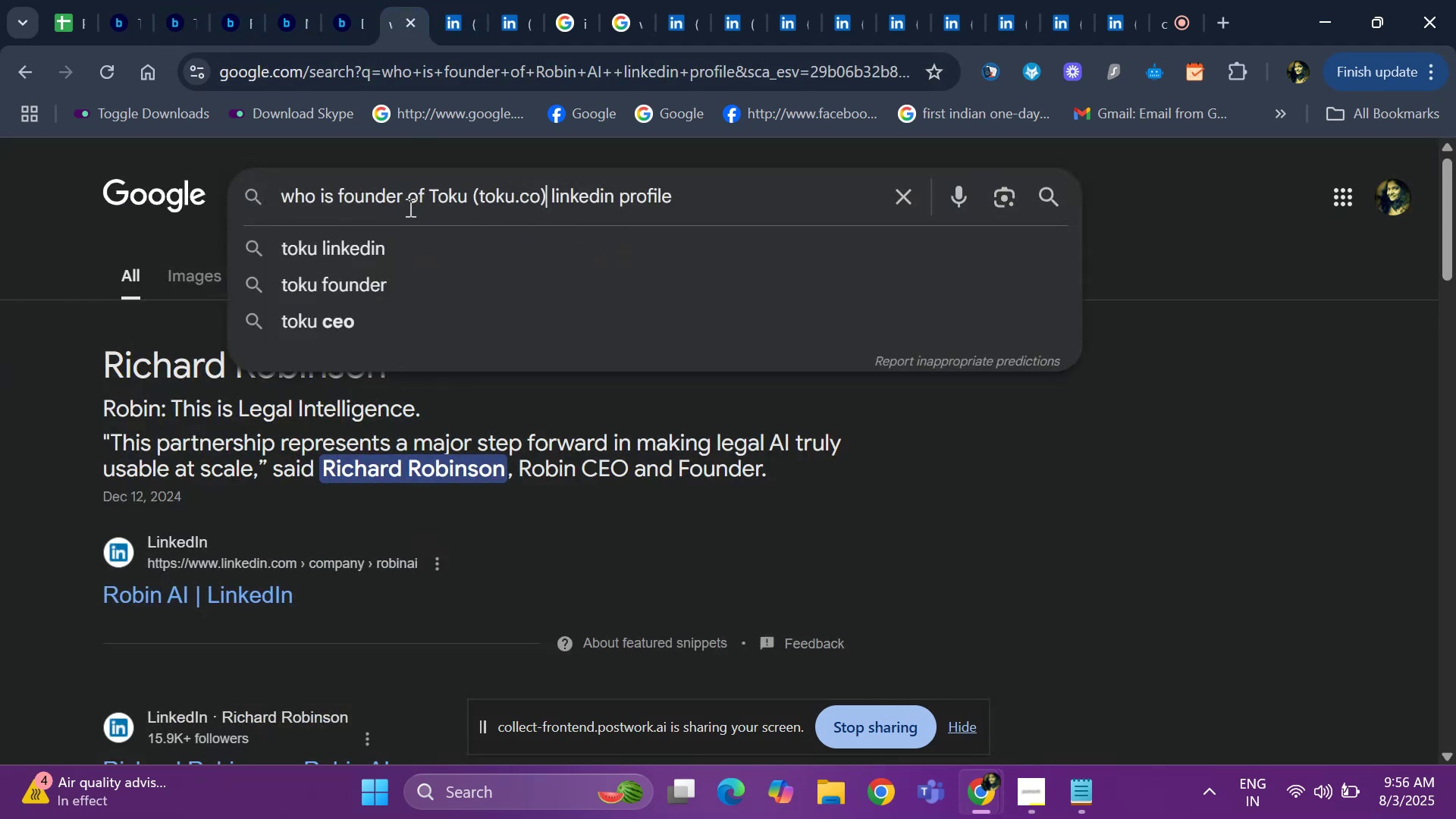 
key(Space)
 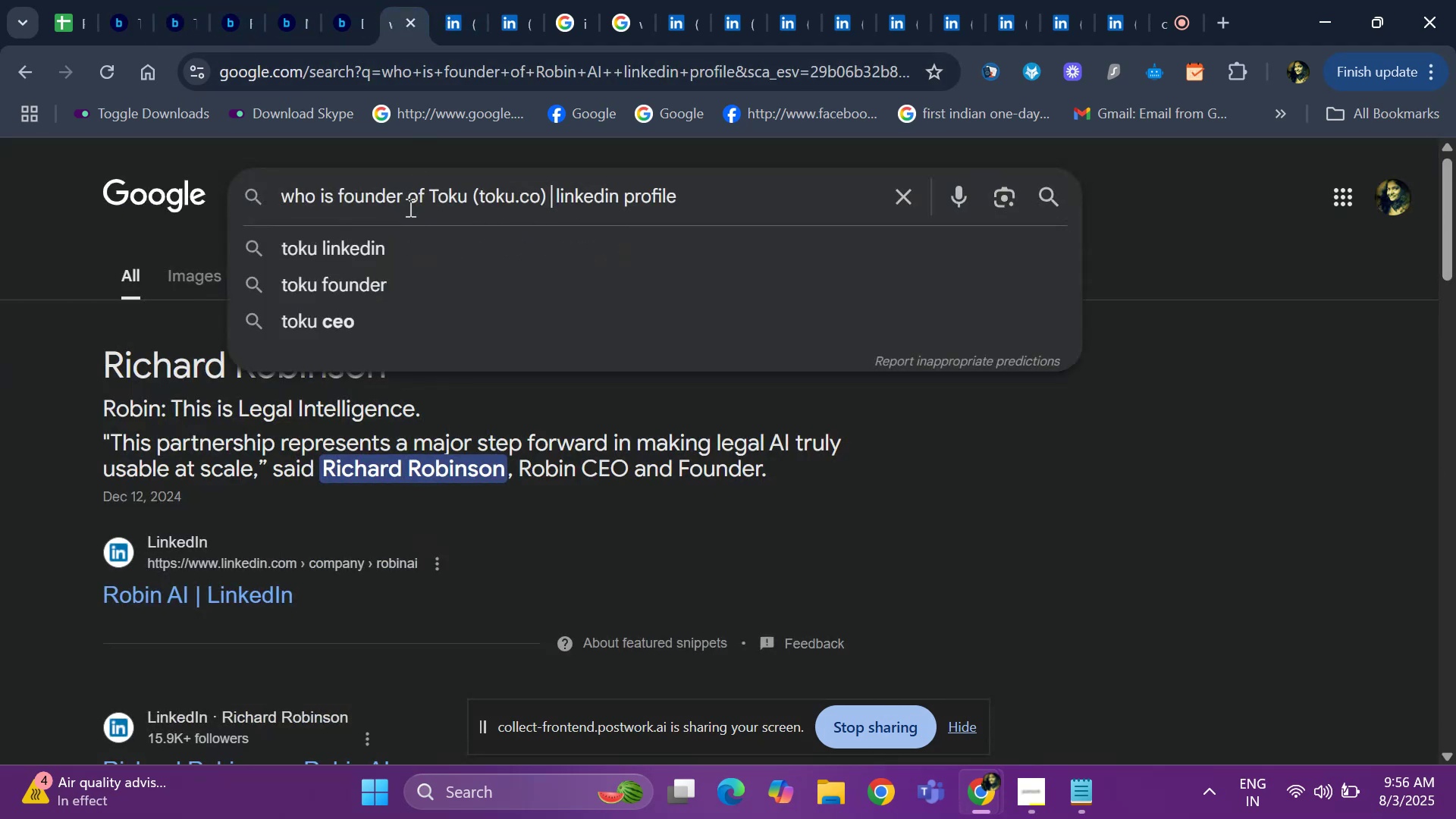 
key(Enter)
 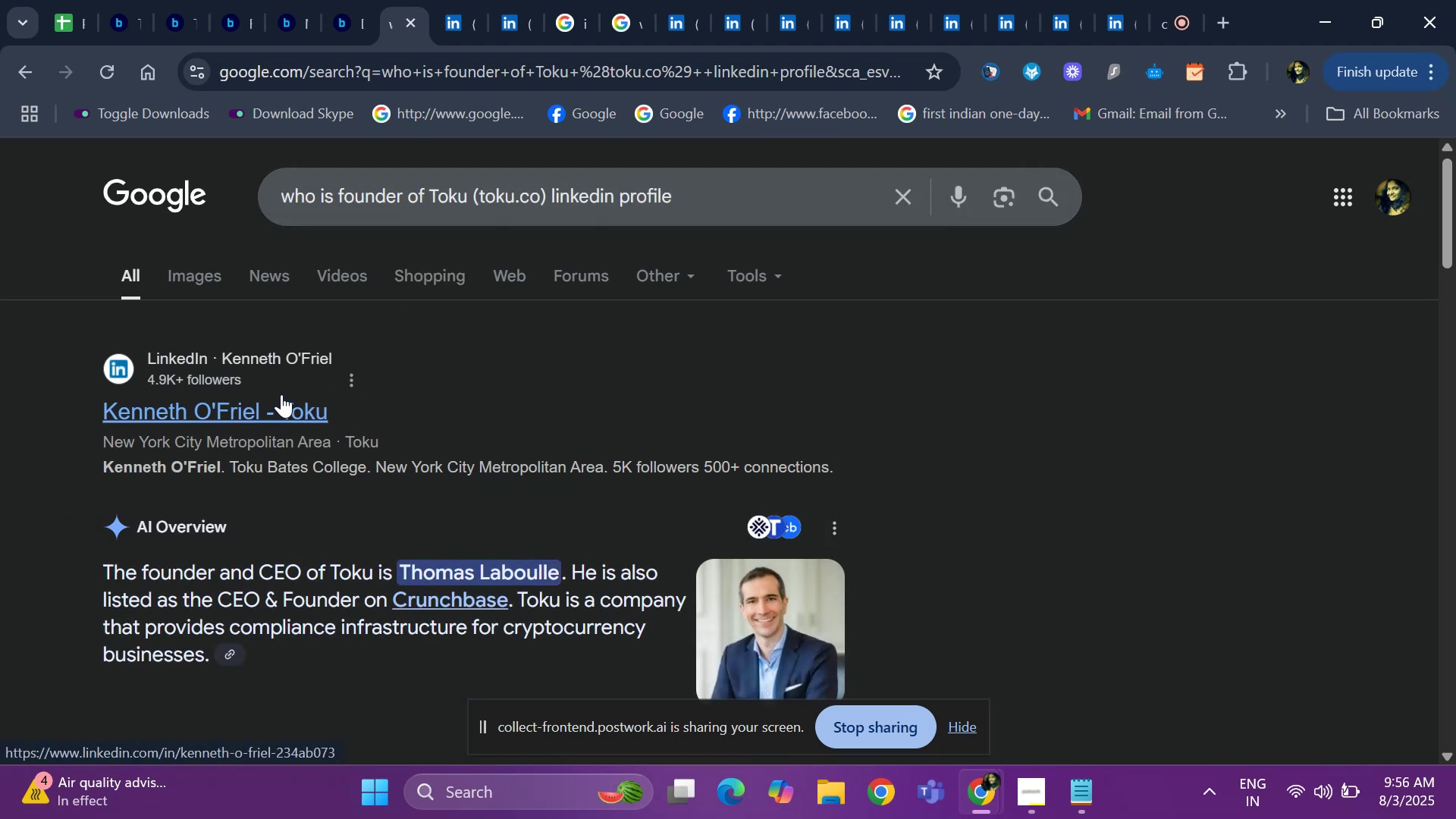 
wait(5.54)
 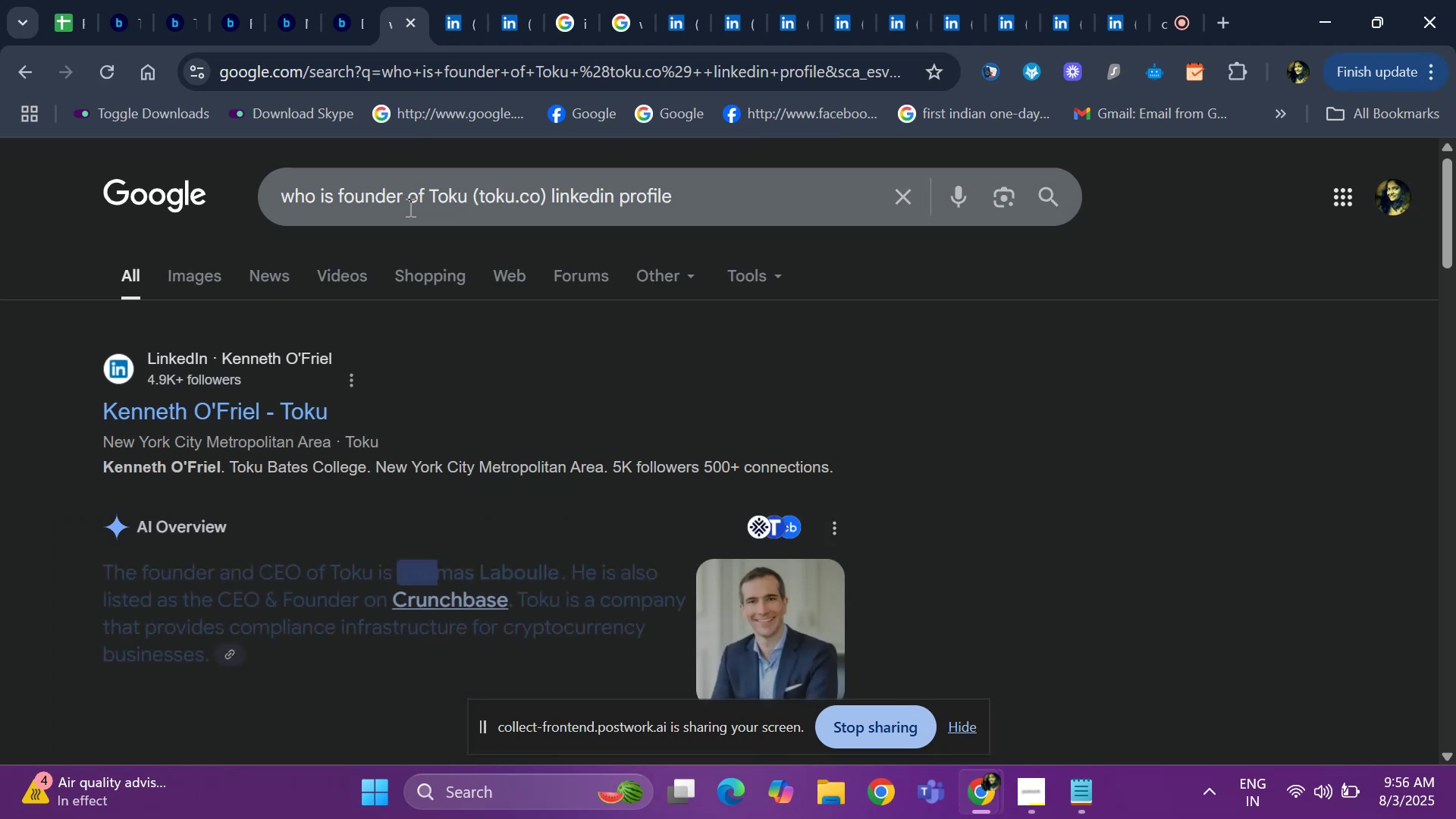 
right_click([282, 397])
 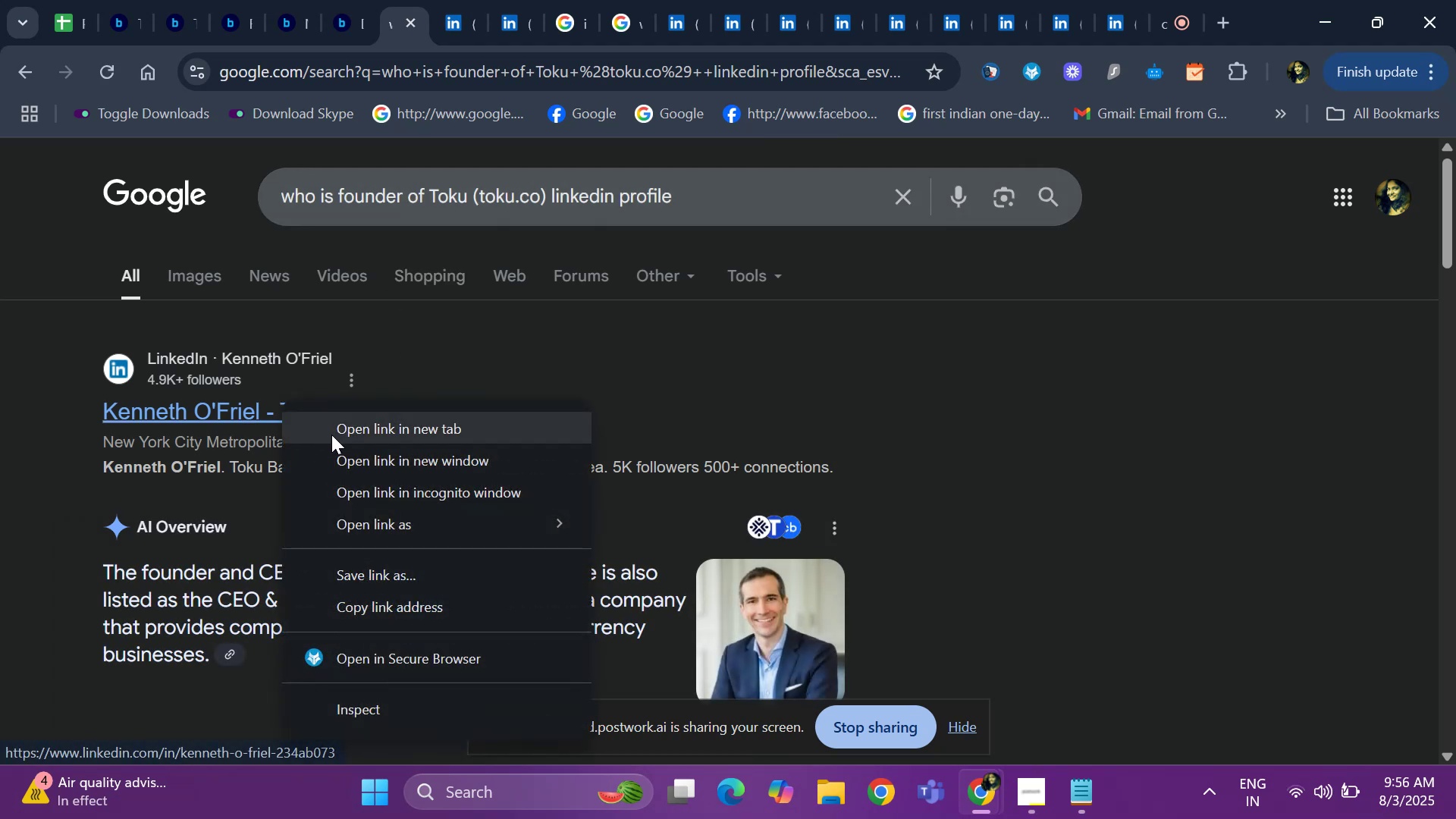 
left_click([331, 435])
 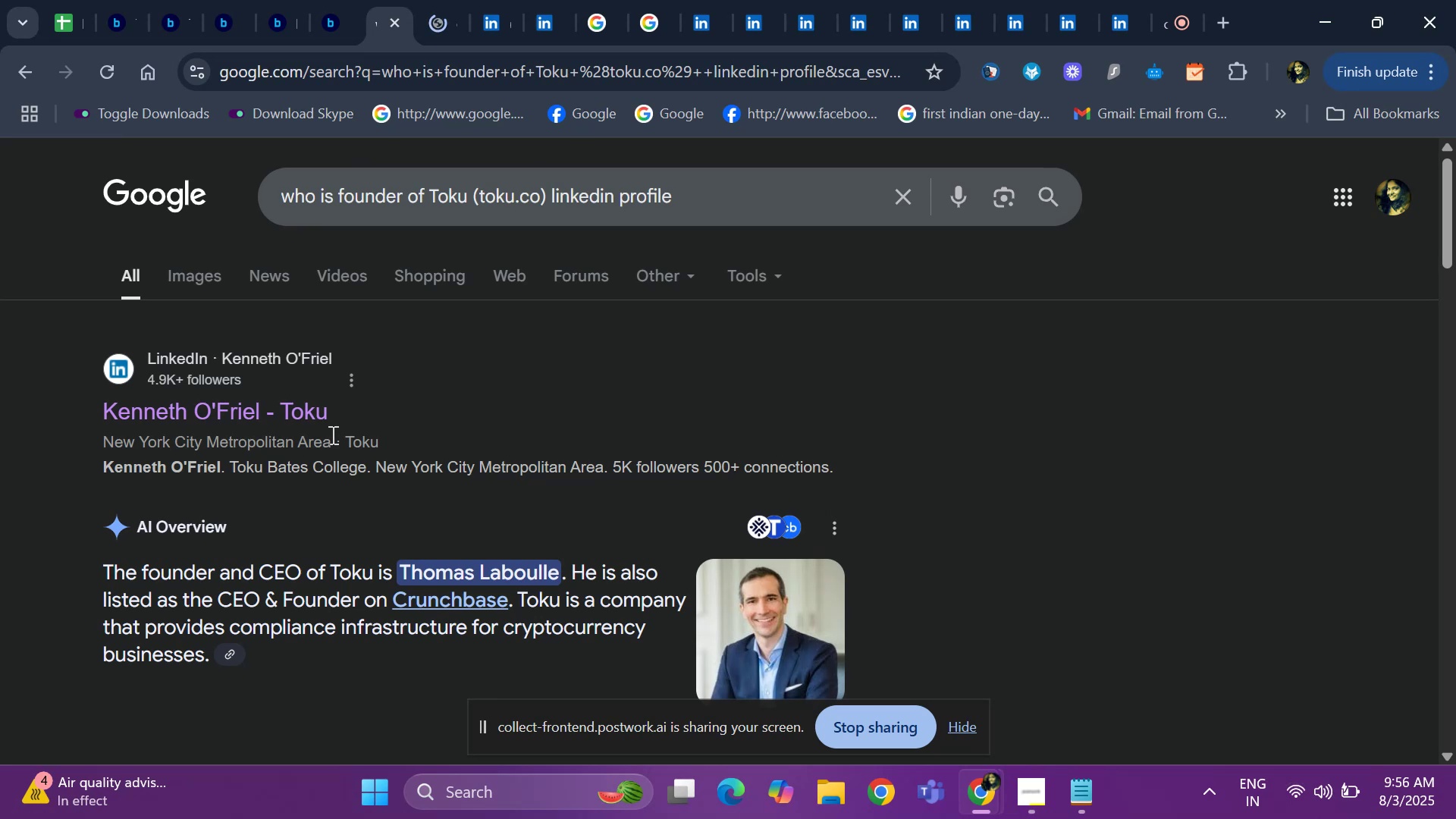 
wait(9.76)
 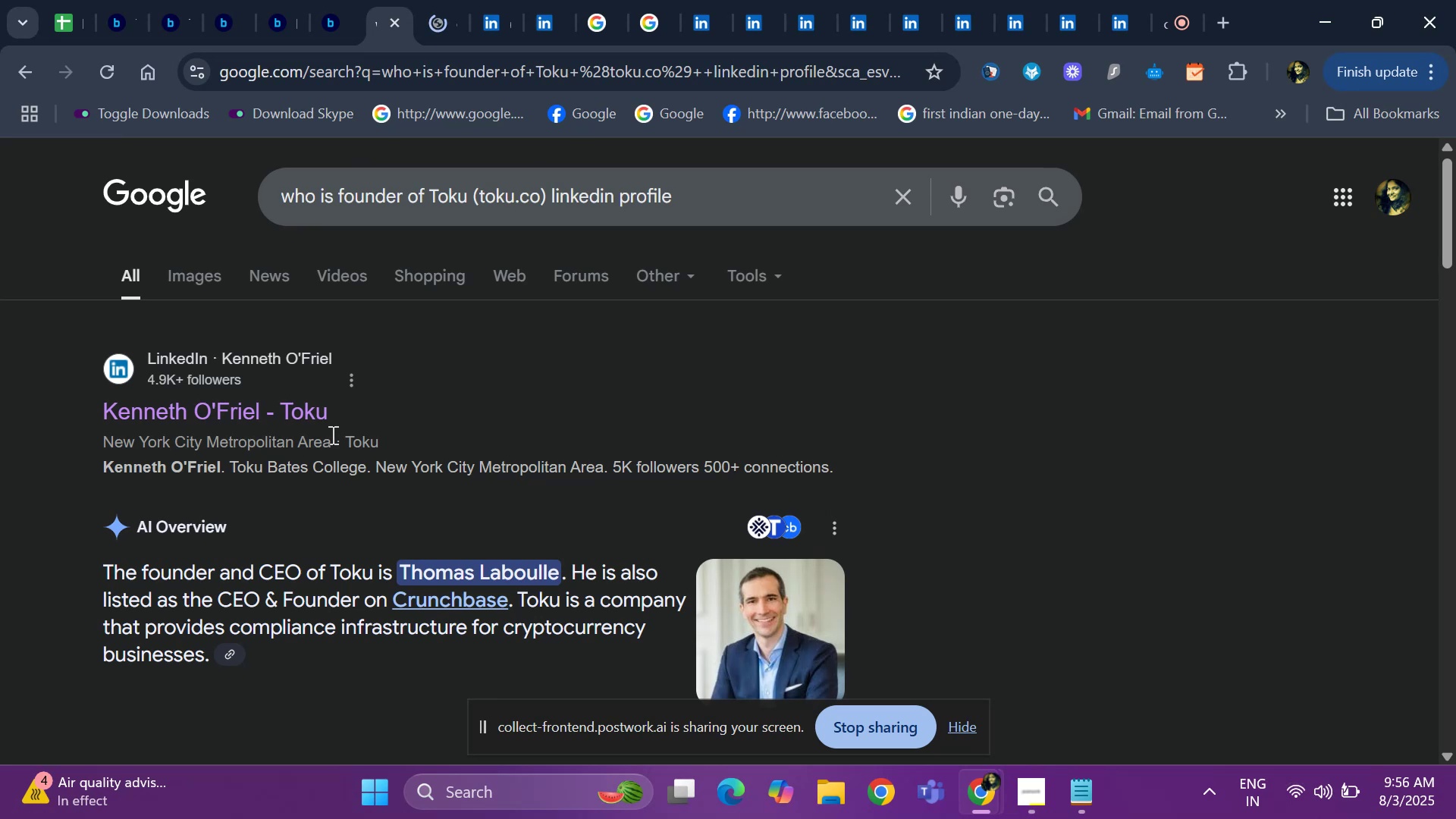 
left_click([431, 0])
 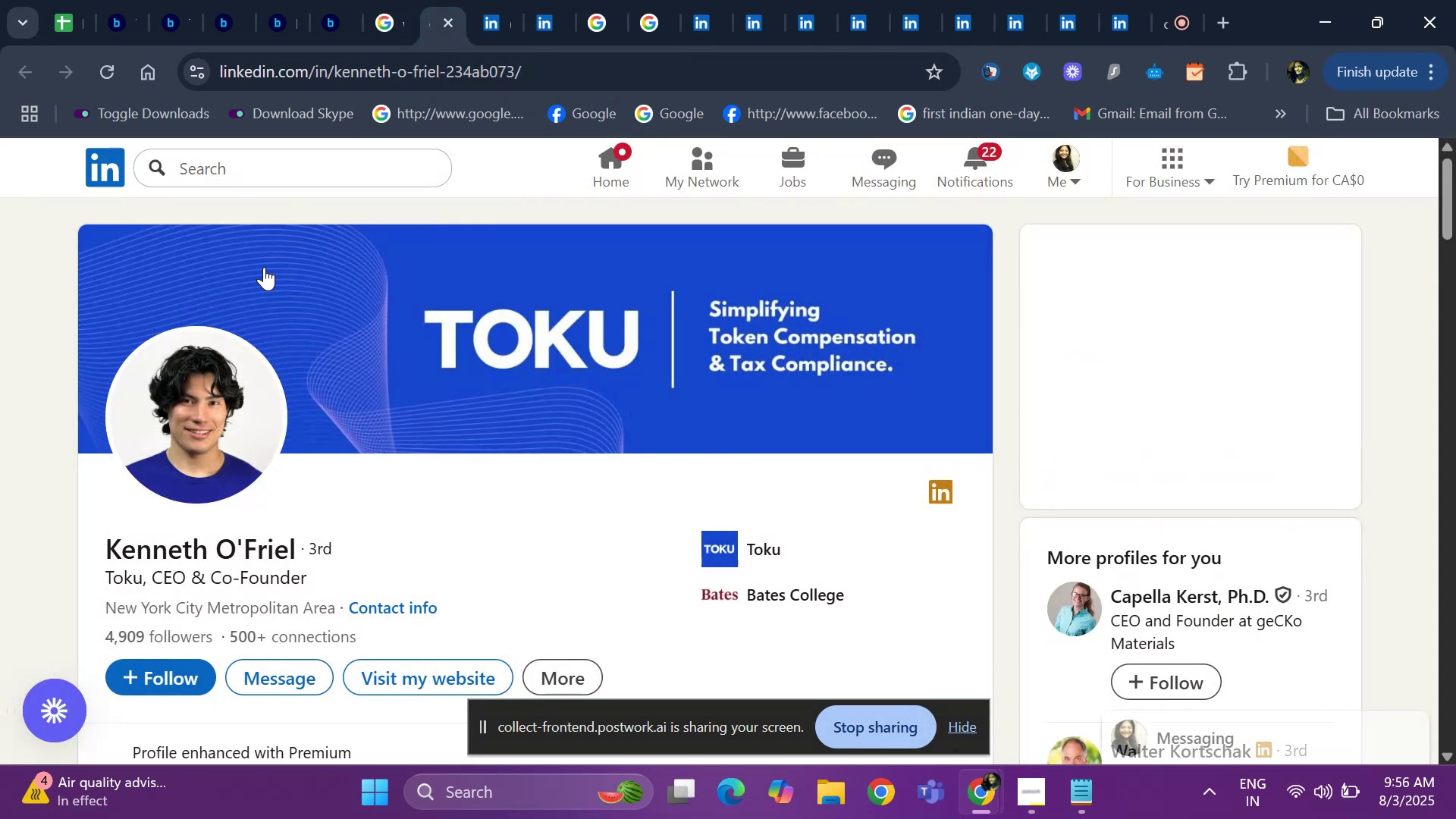 
hold_key(key=ArrowDown, duration=0.47)
 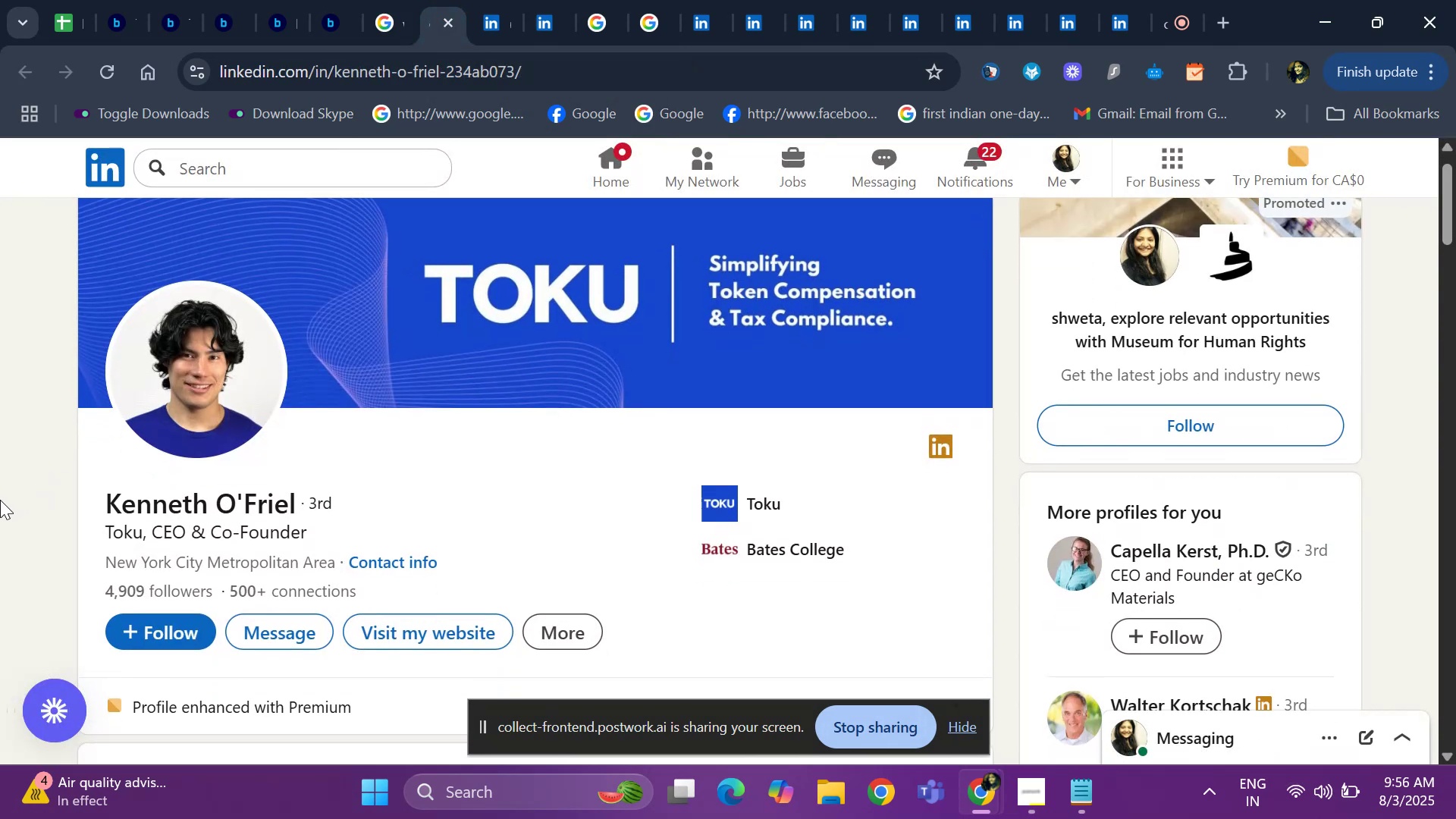 
hold_key(key=ArrowDown, duration=0.57)
 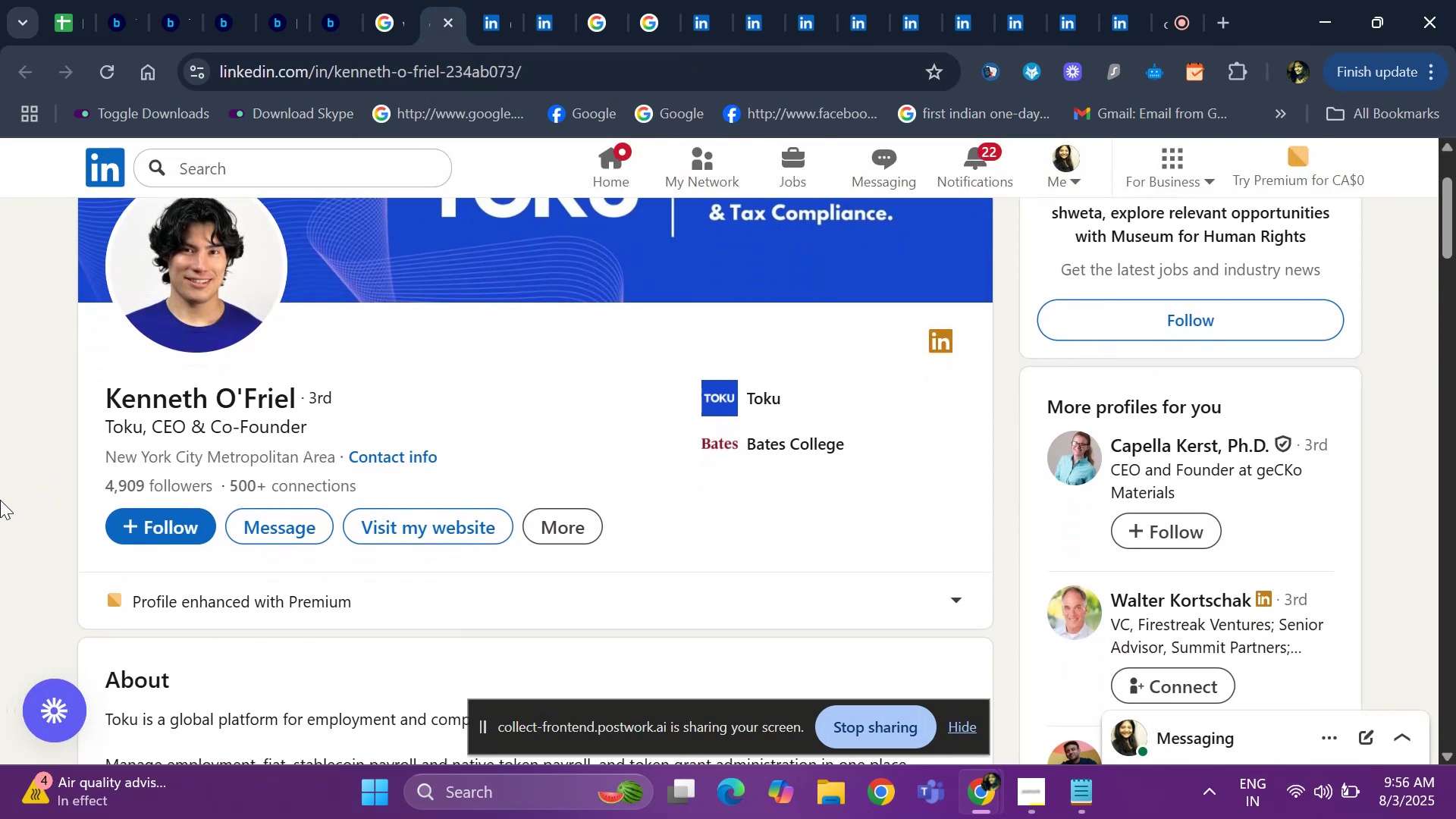 
hold_key(key=ArrowDown, duration=0.66)
 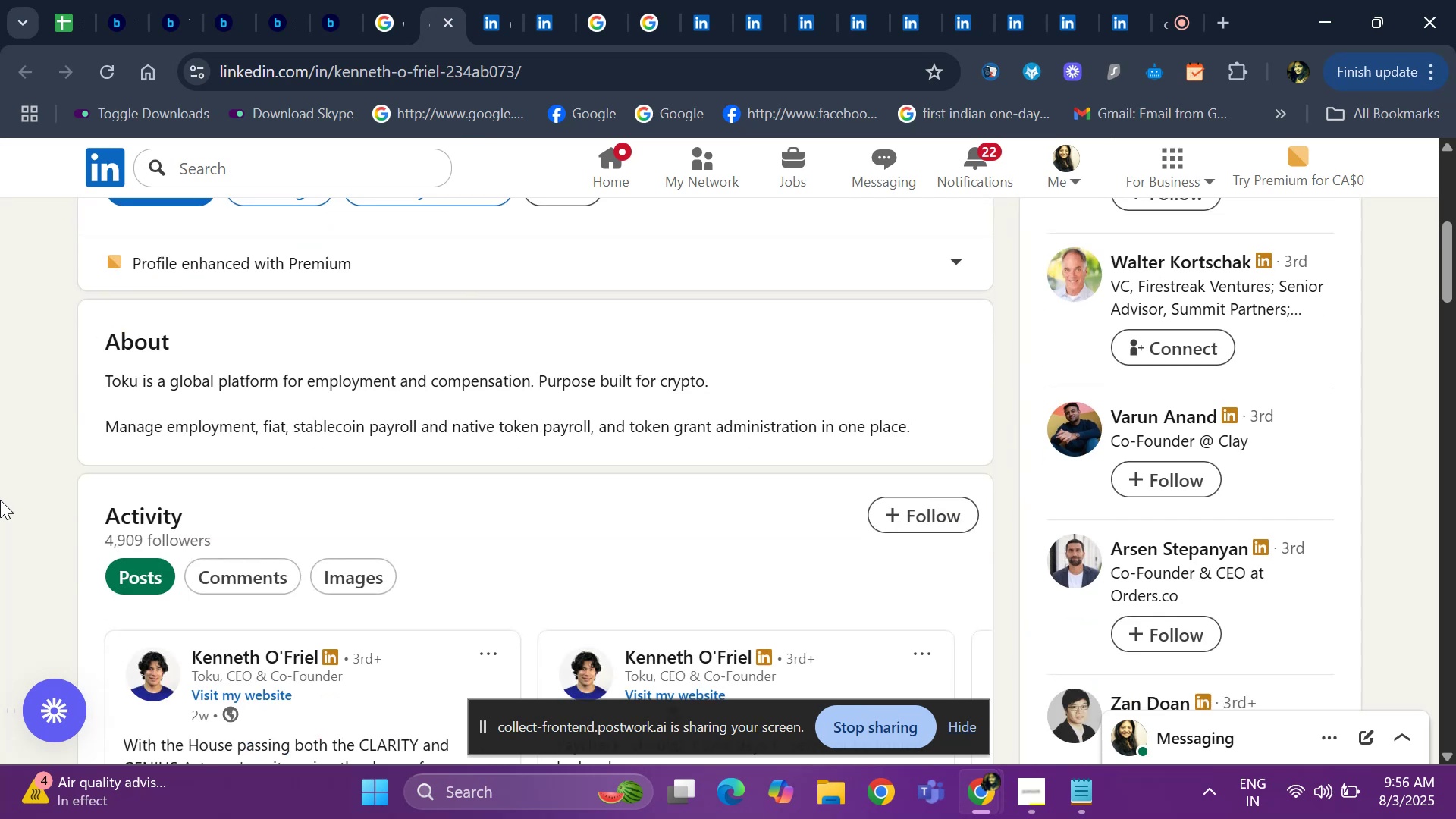 
key(ArrowDown)
 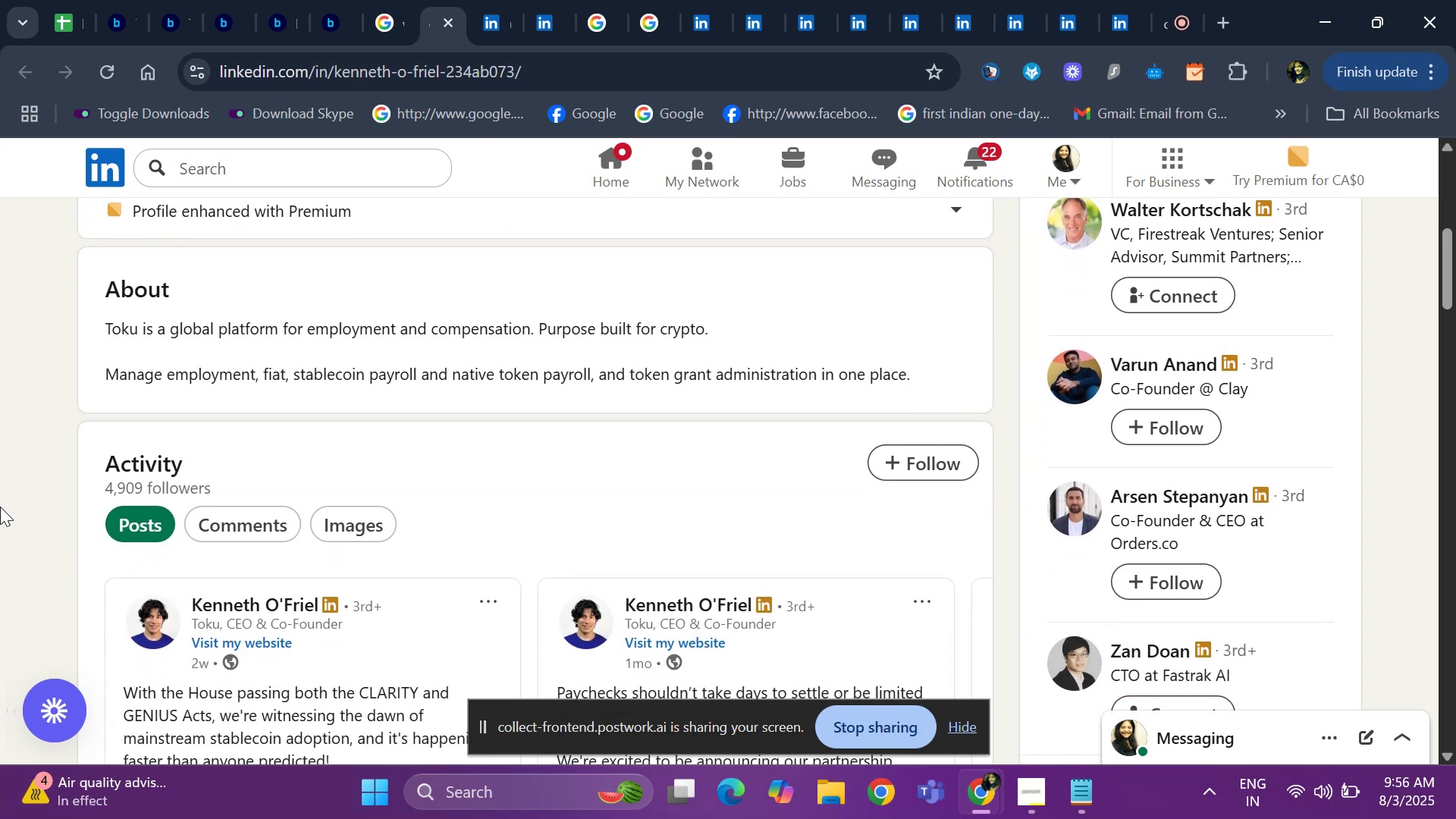 
key(ArrowDown)
 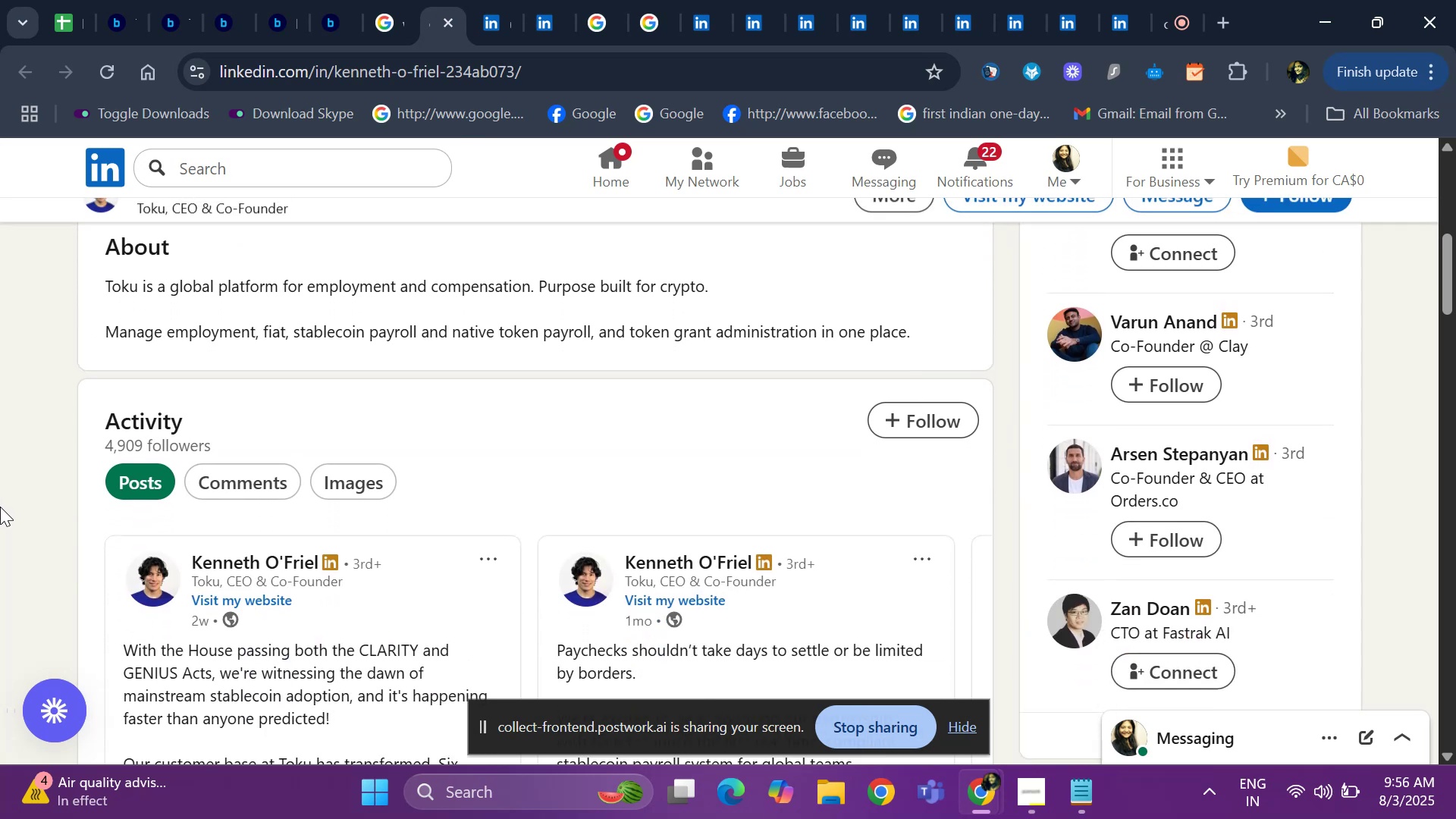 
hold_key(key=ArrowDown, duration=0.82)
 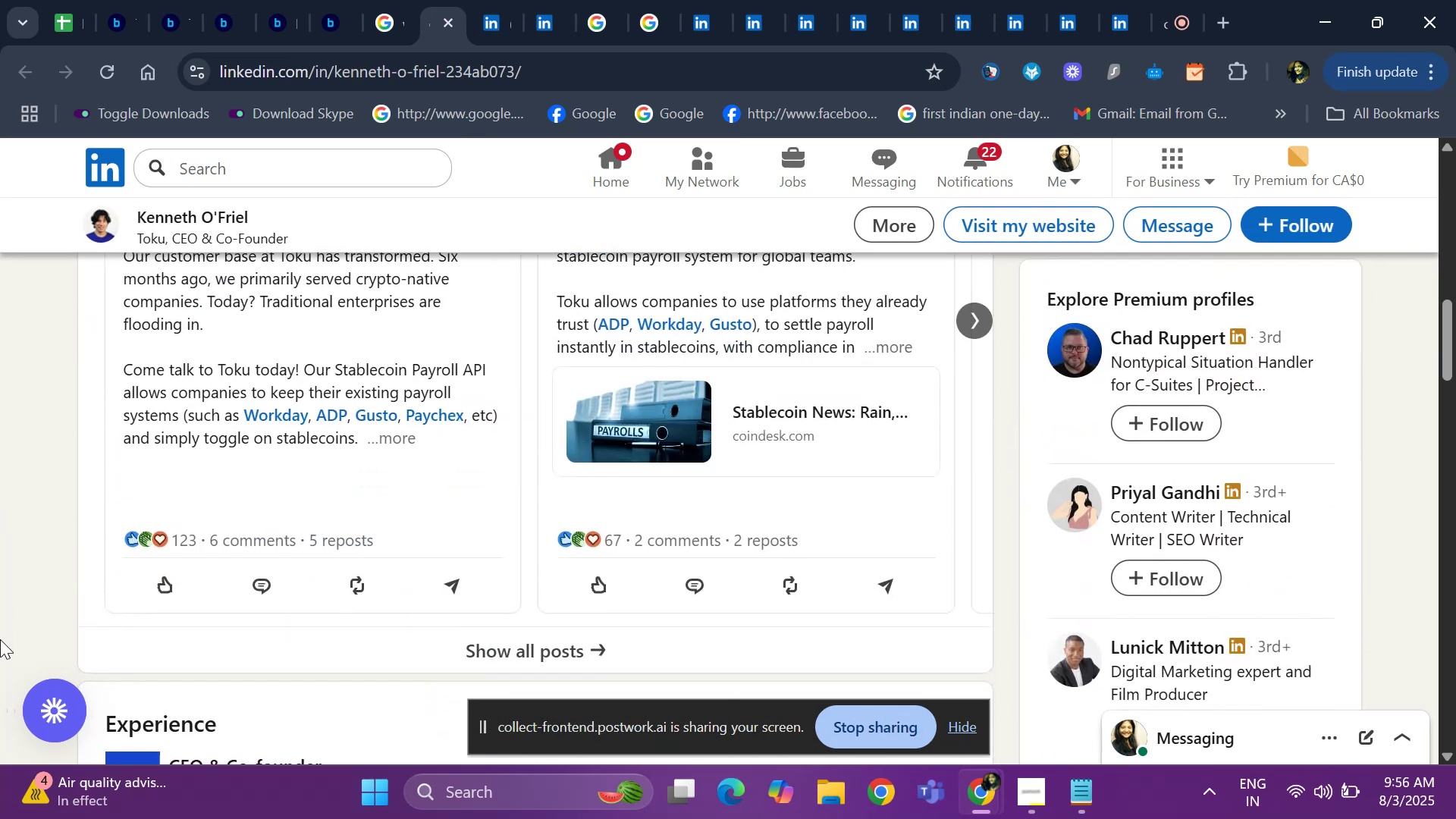 
hold_key(key=ArrowDown, duration=0.62)
 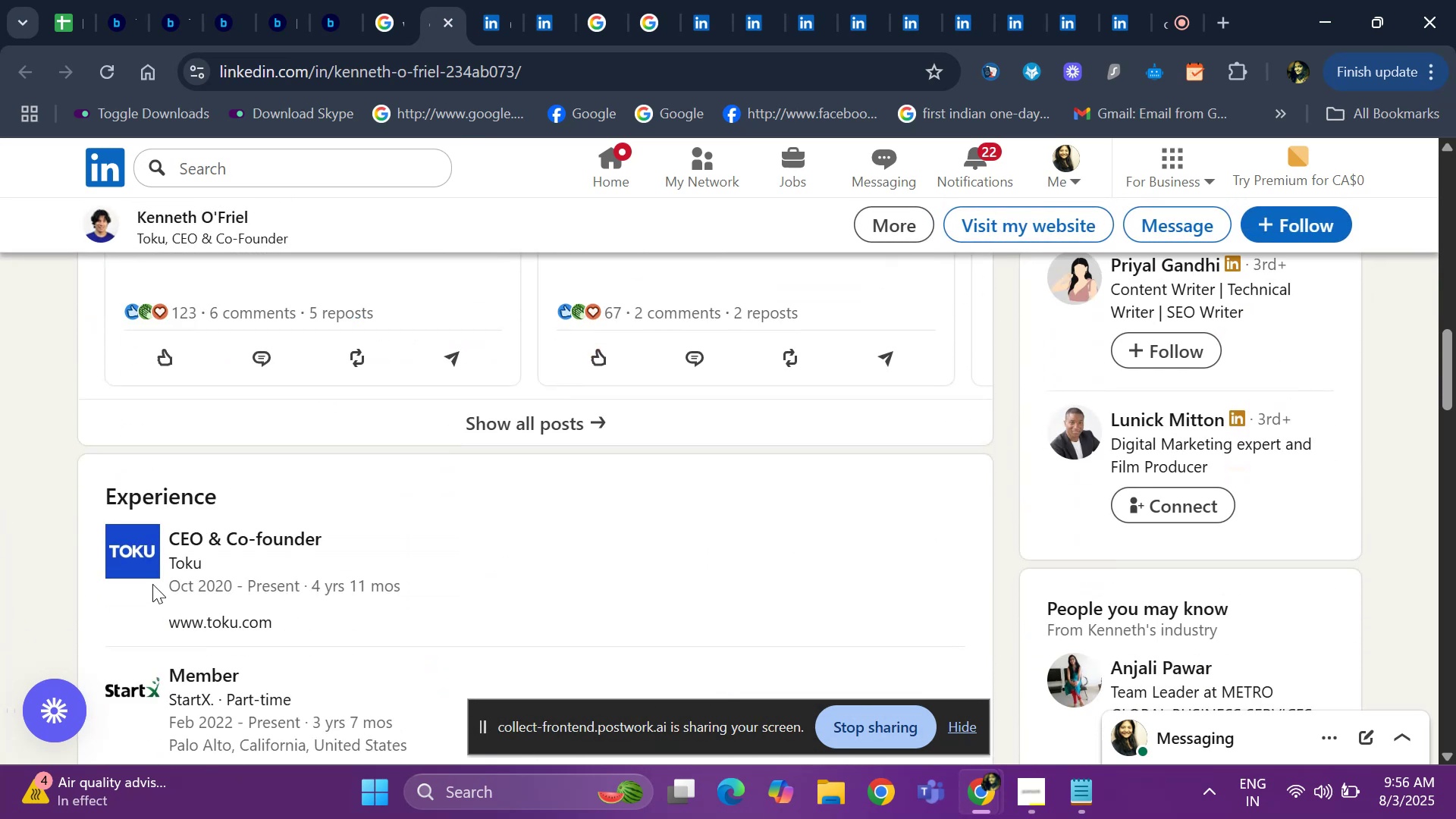 
hold_key(key=ArrowUp, duration=1.03)
 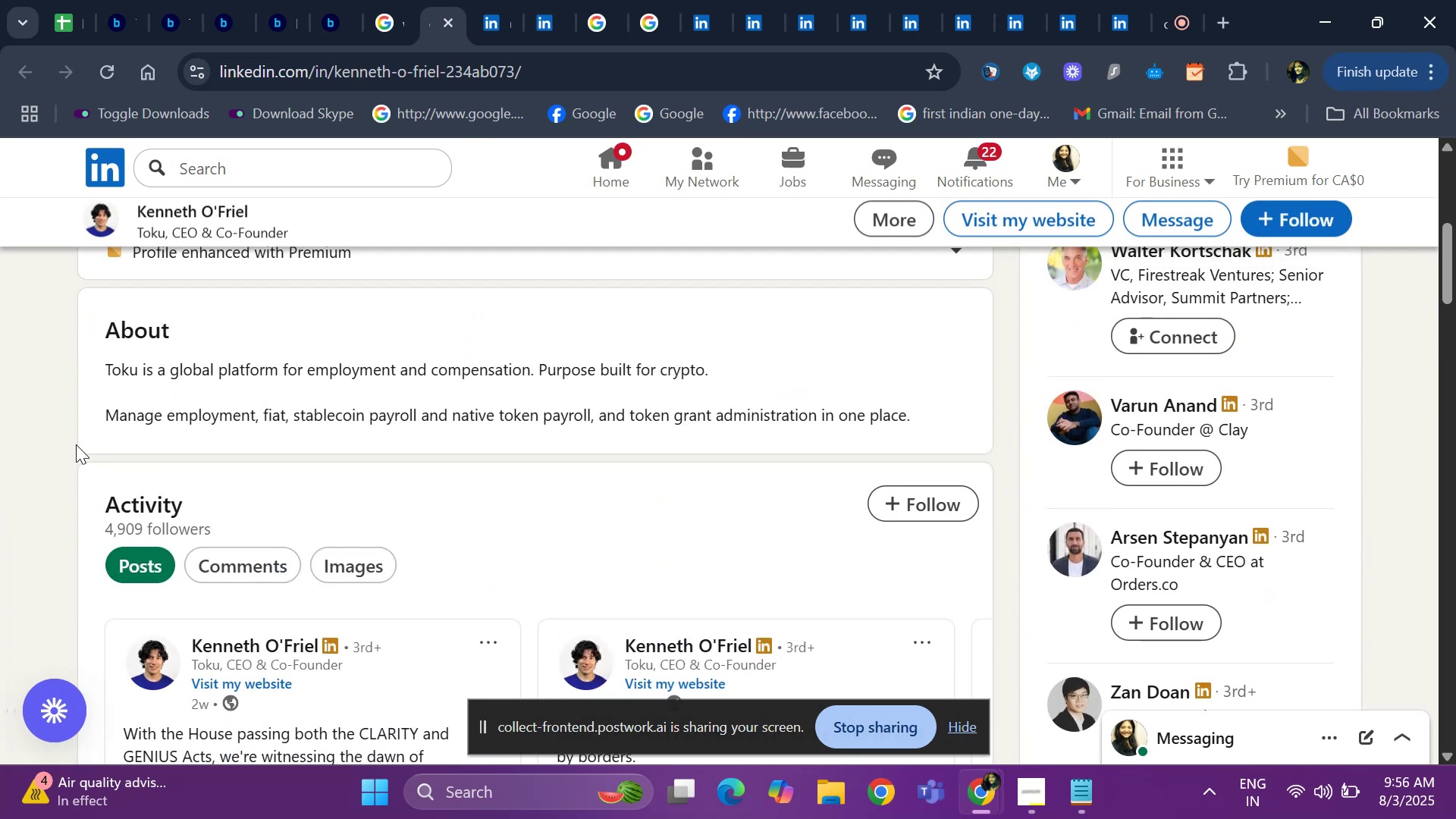 
key(ArrowUp)
 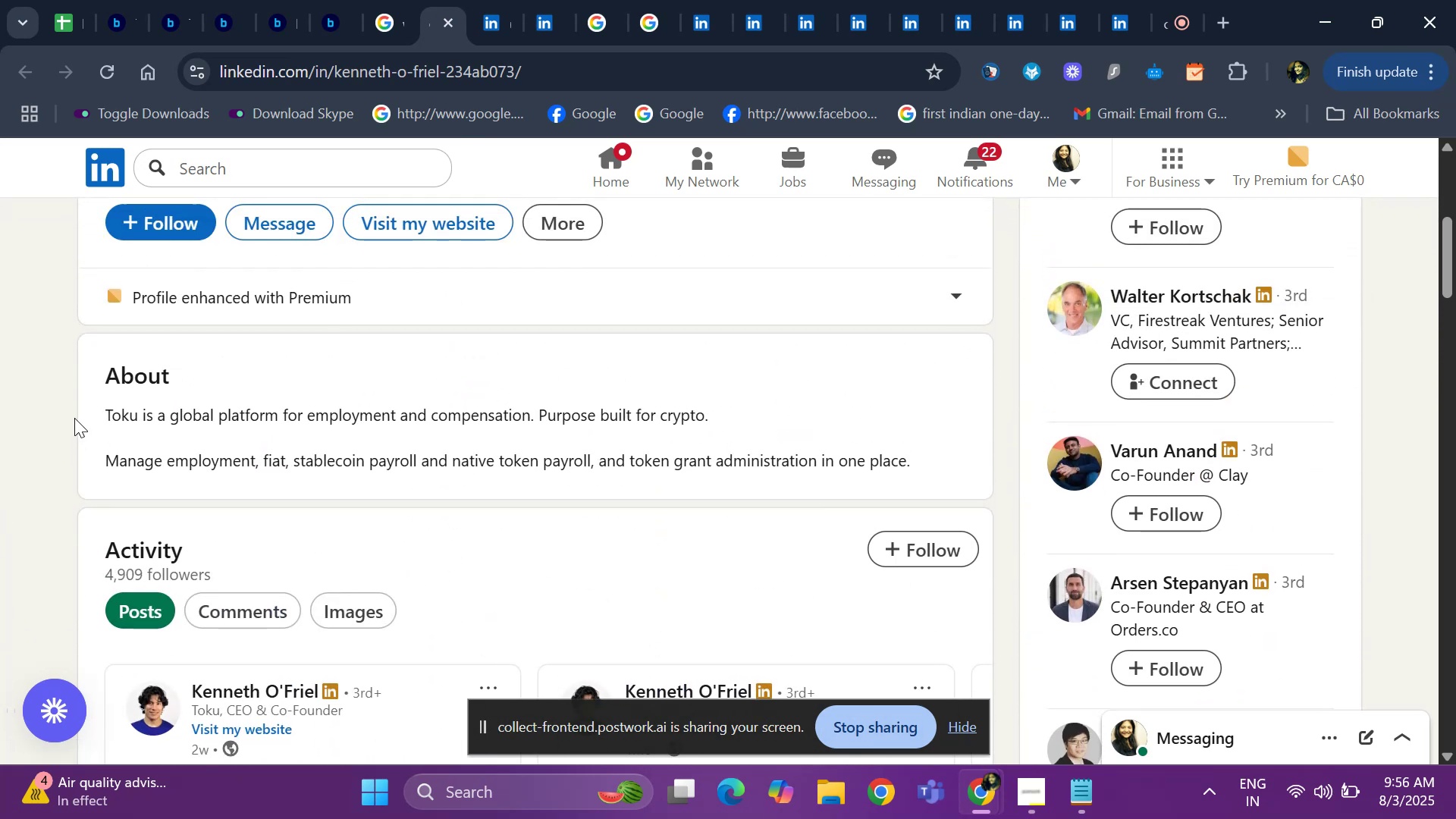 
key(ArrowUp)
 